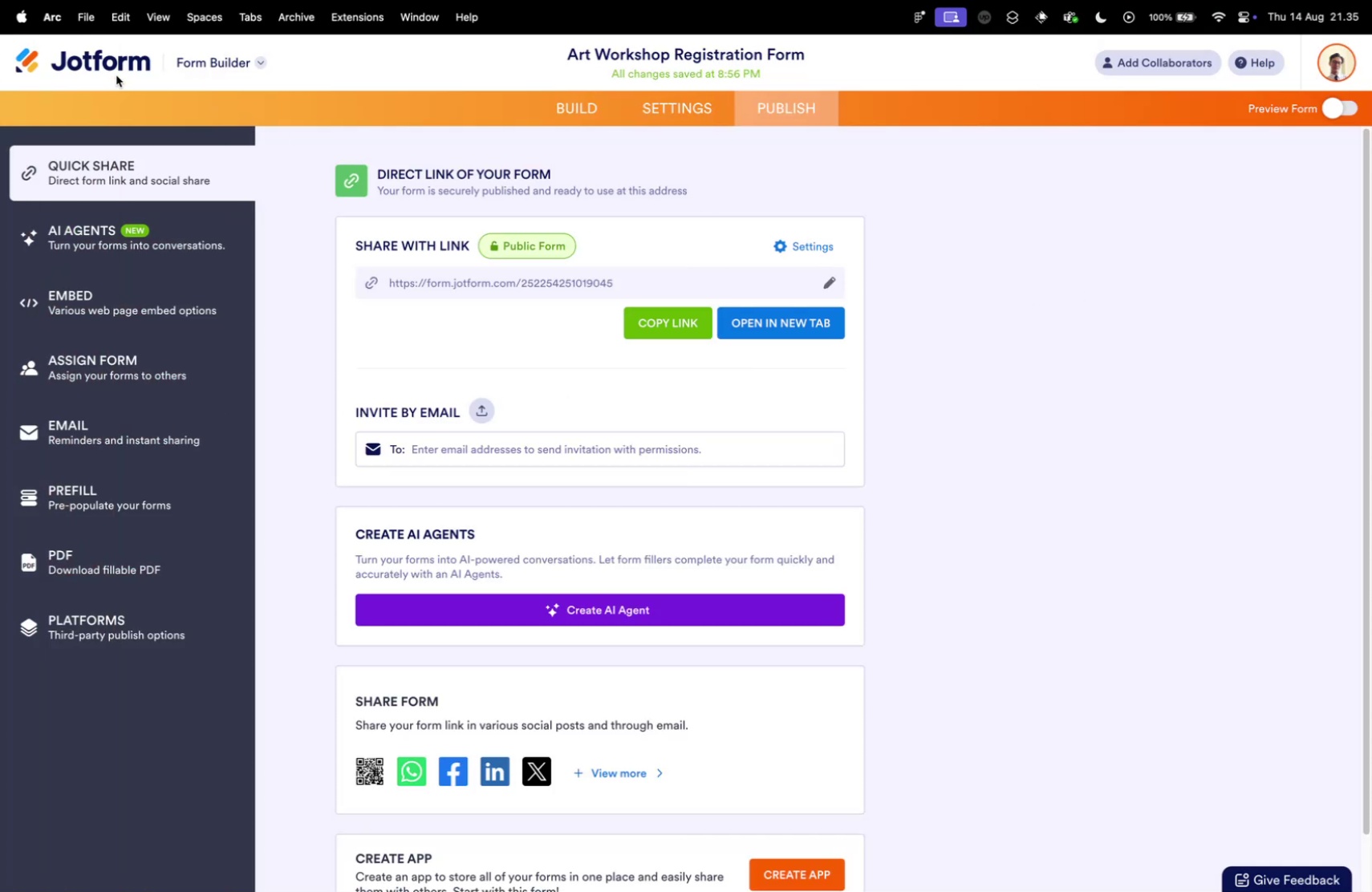 
left_click([111, 56])
 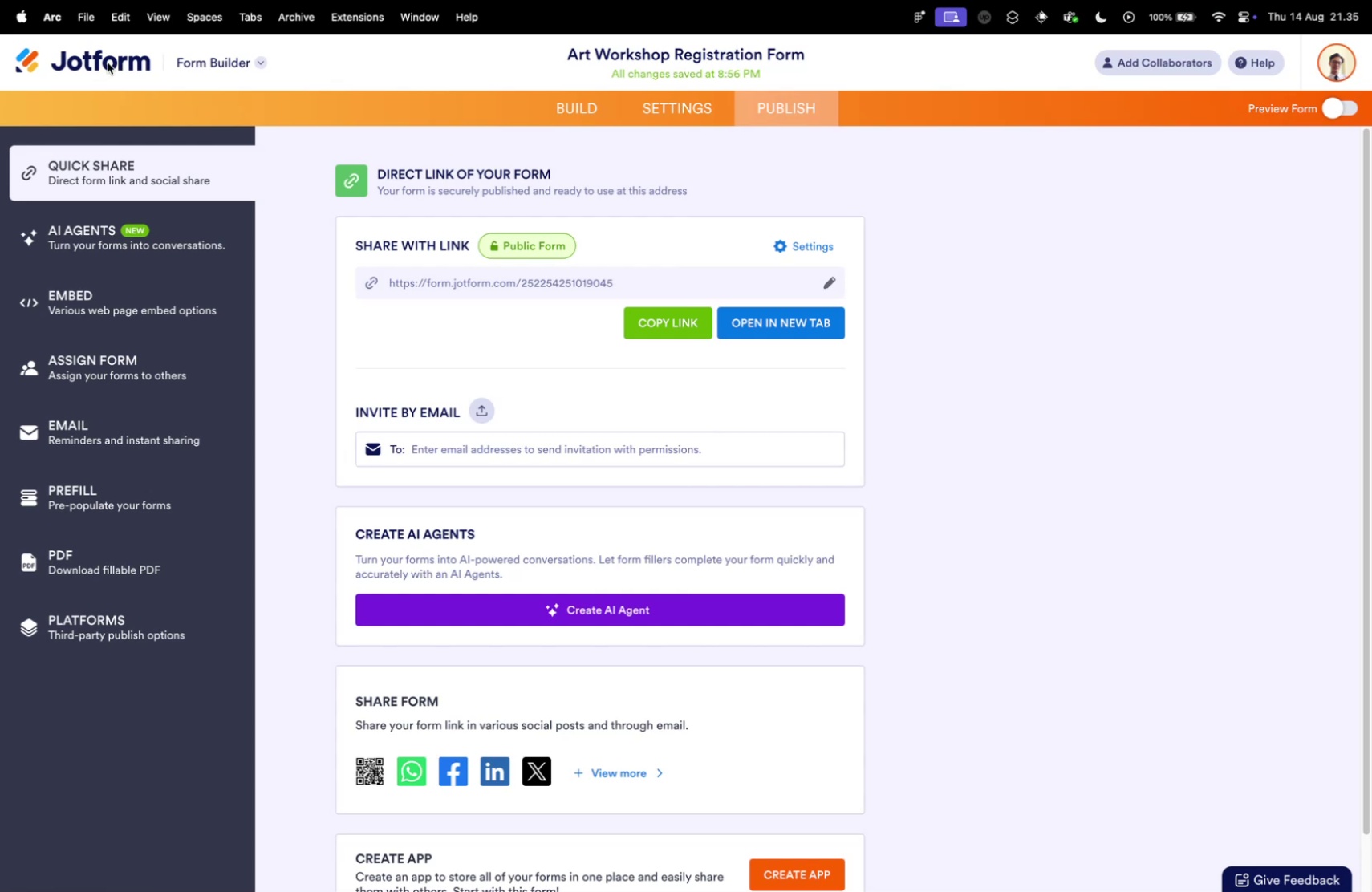 
left_click([108, 68])
 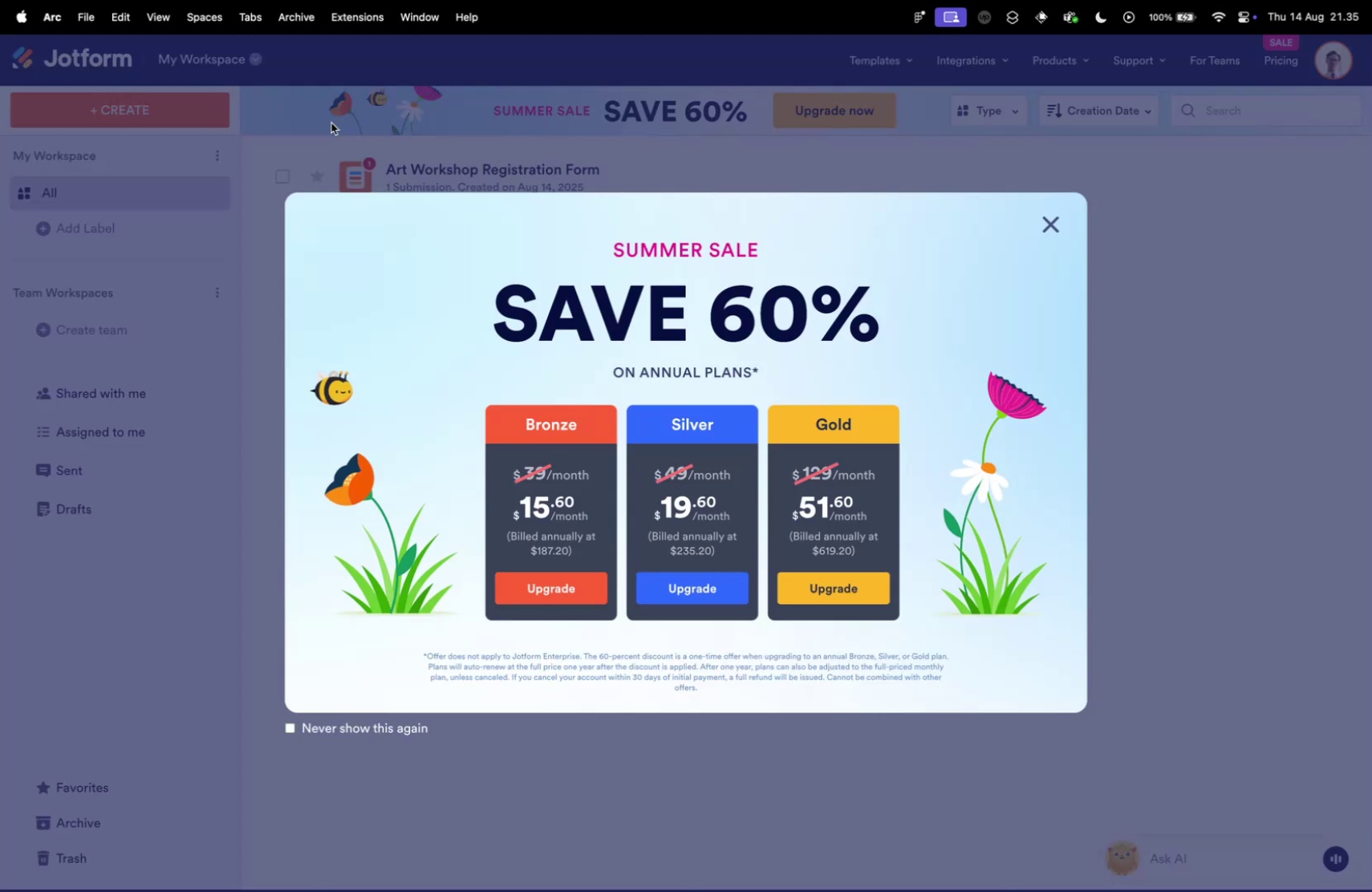 
wait(5.09)
 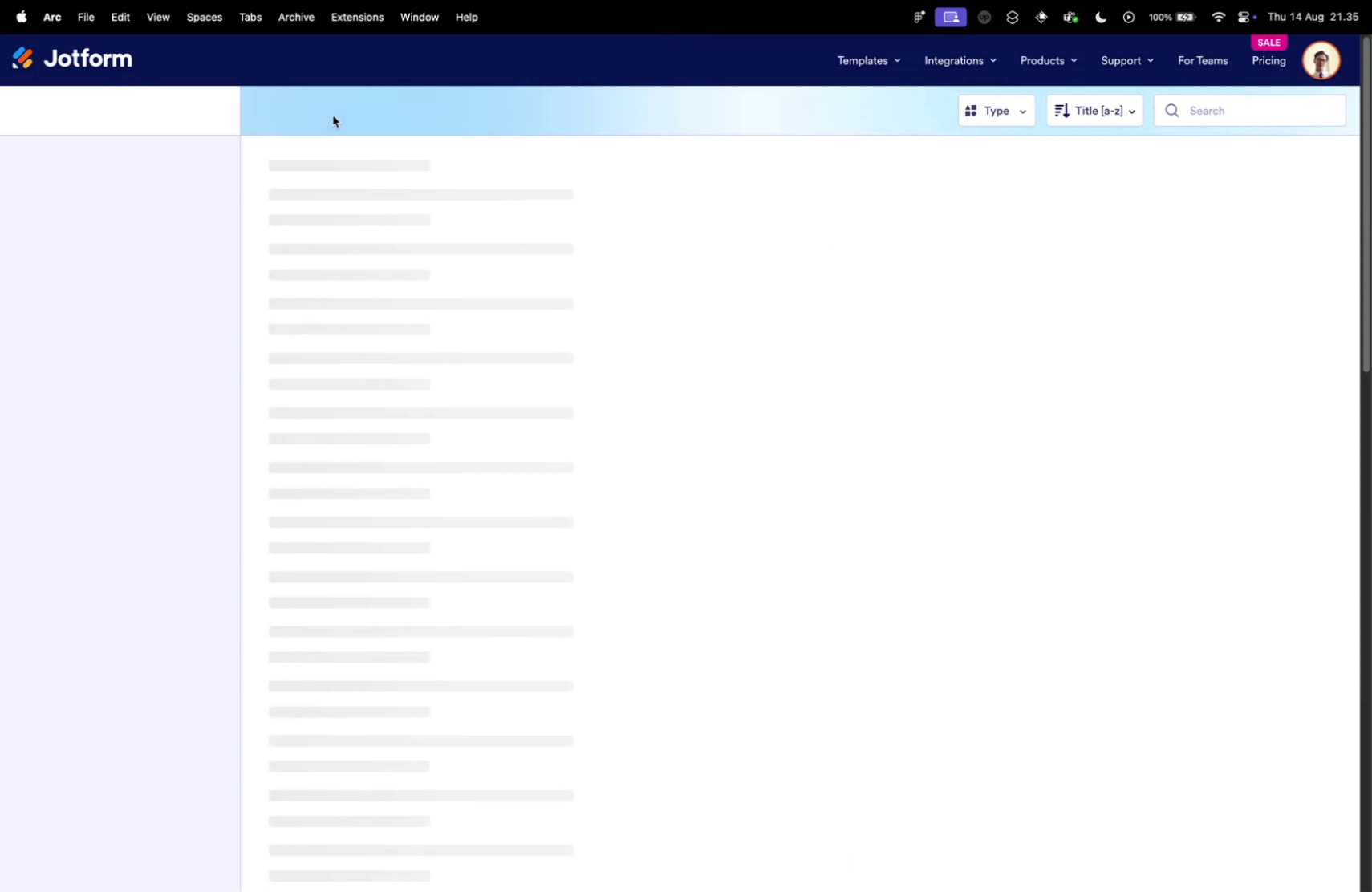 
left_click([1058, 227])
 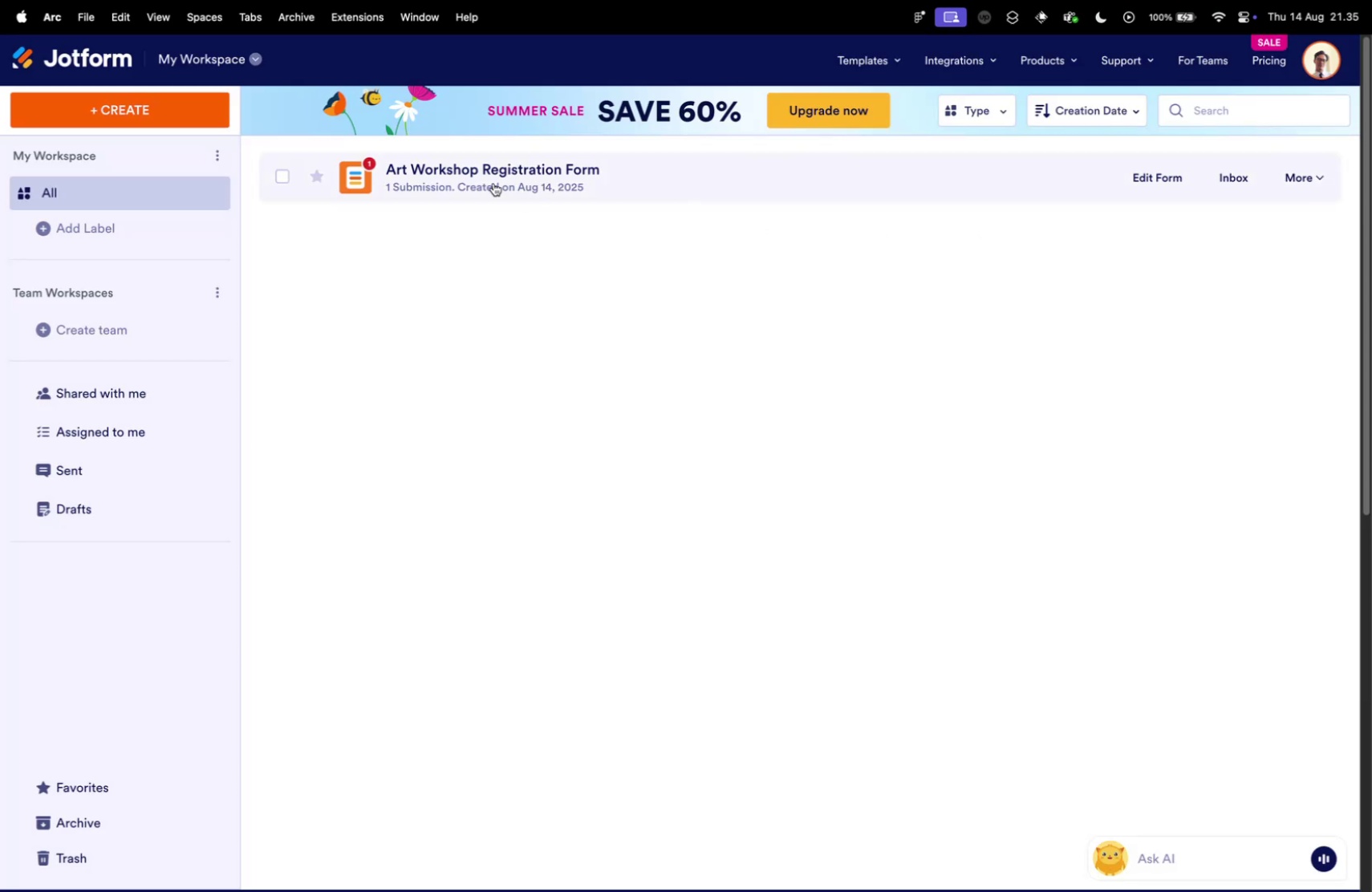 
left_click([493, 183])
 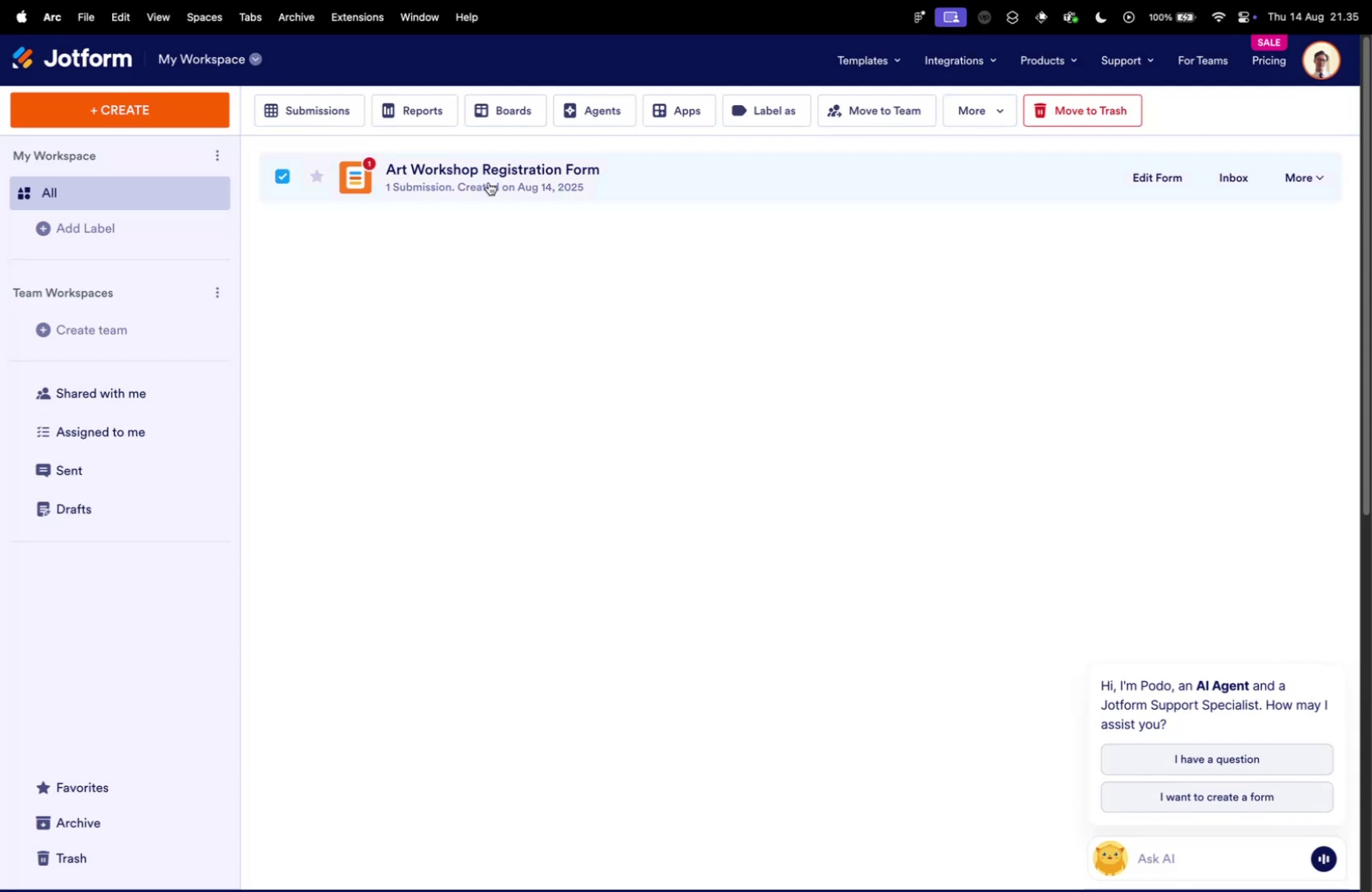 
left_click([489, 182])
 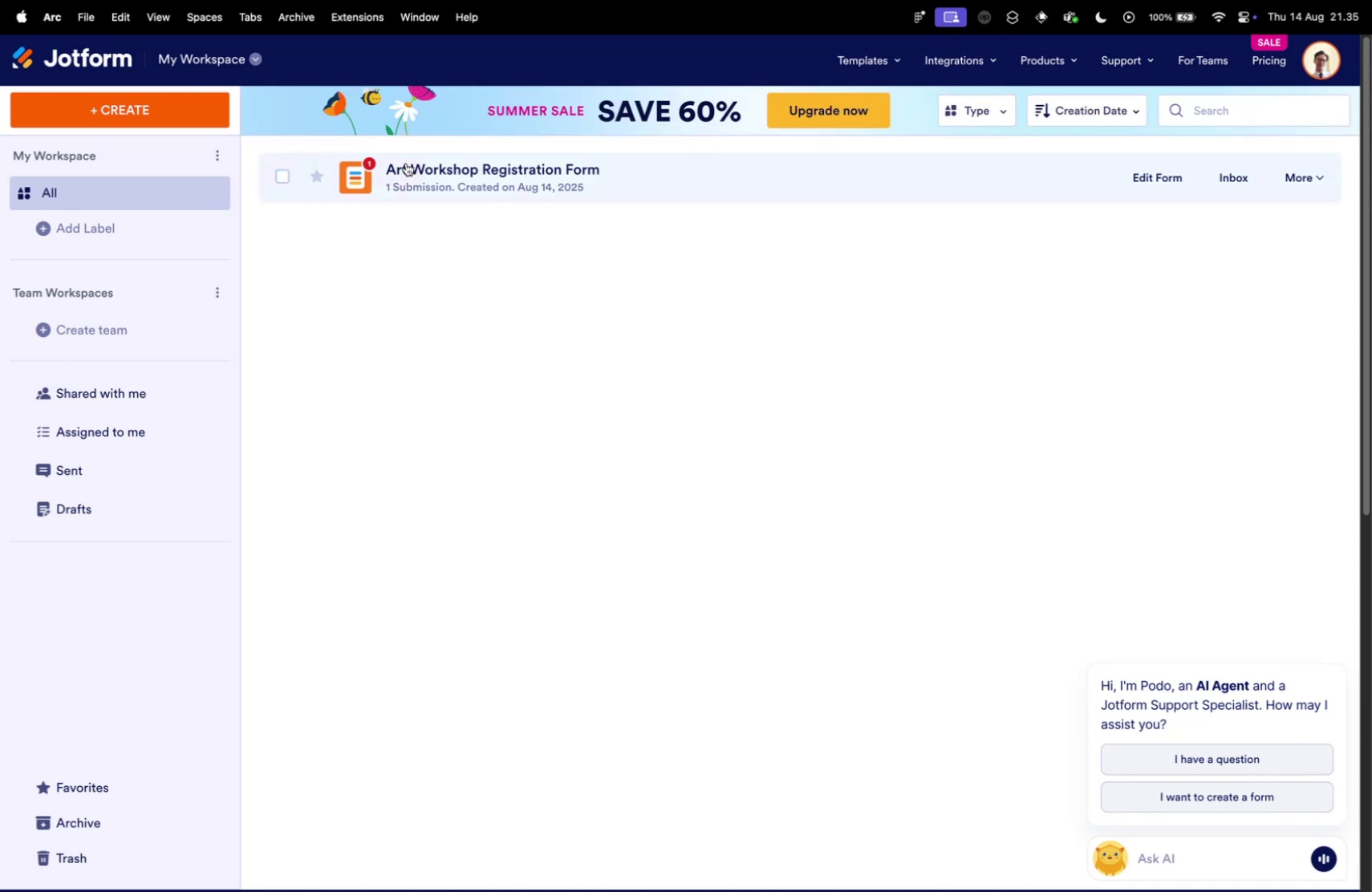 
left_click([363, 163])
 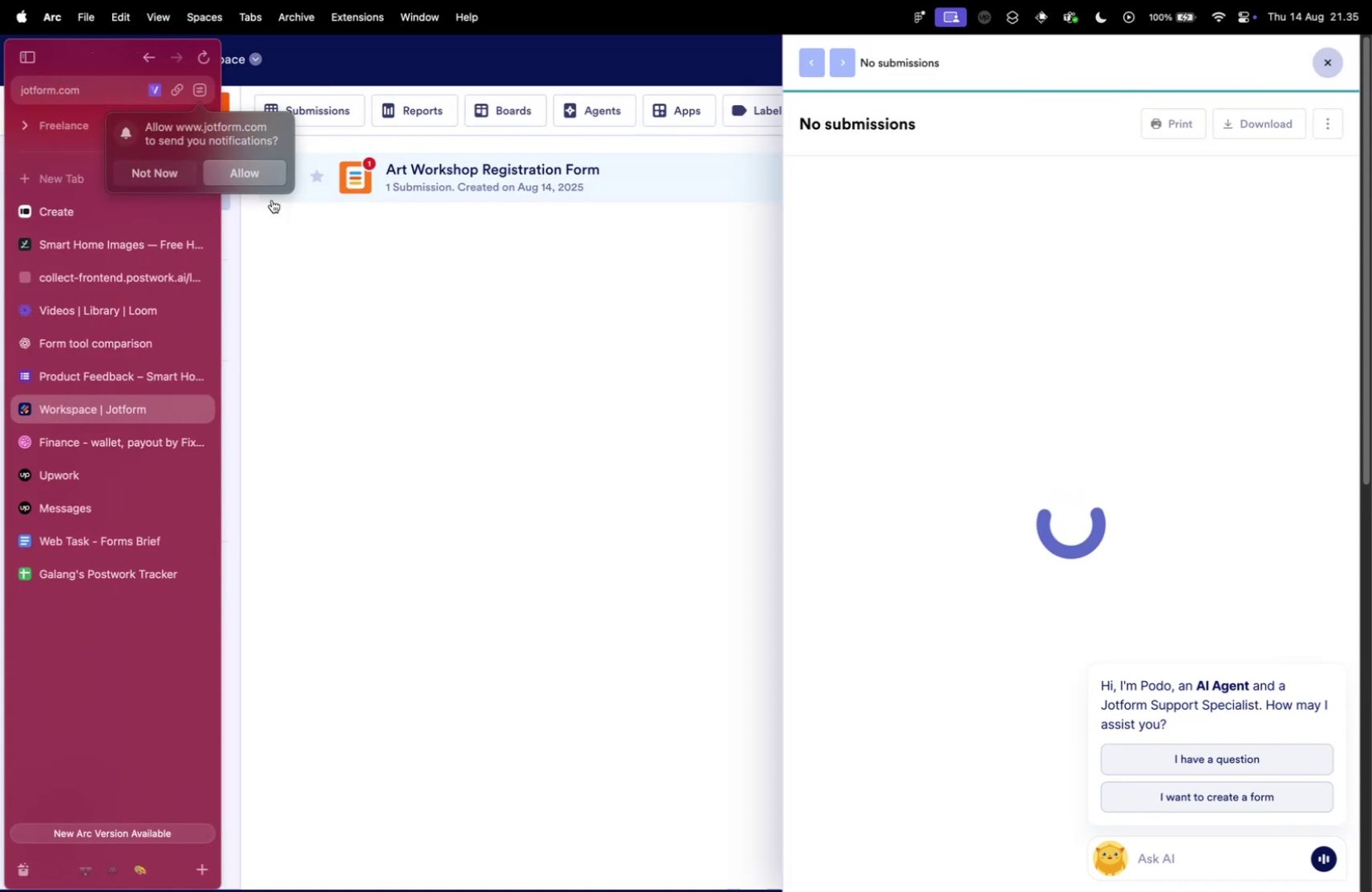 
left_click([171, 167])
 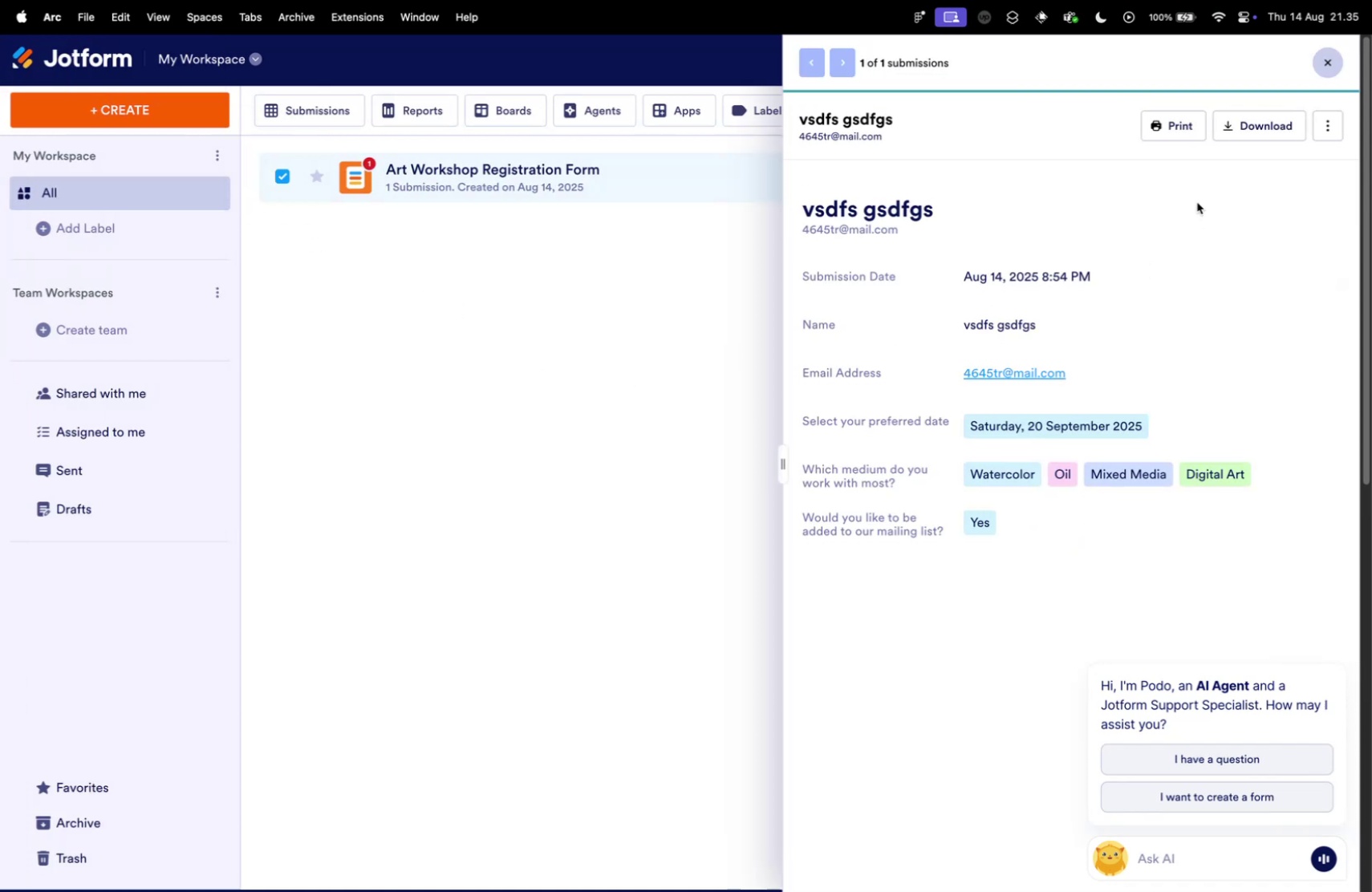 
left_click_drag(start_coordinate=[1322, 131], to_coordinate=[1317, 131])
 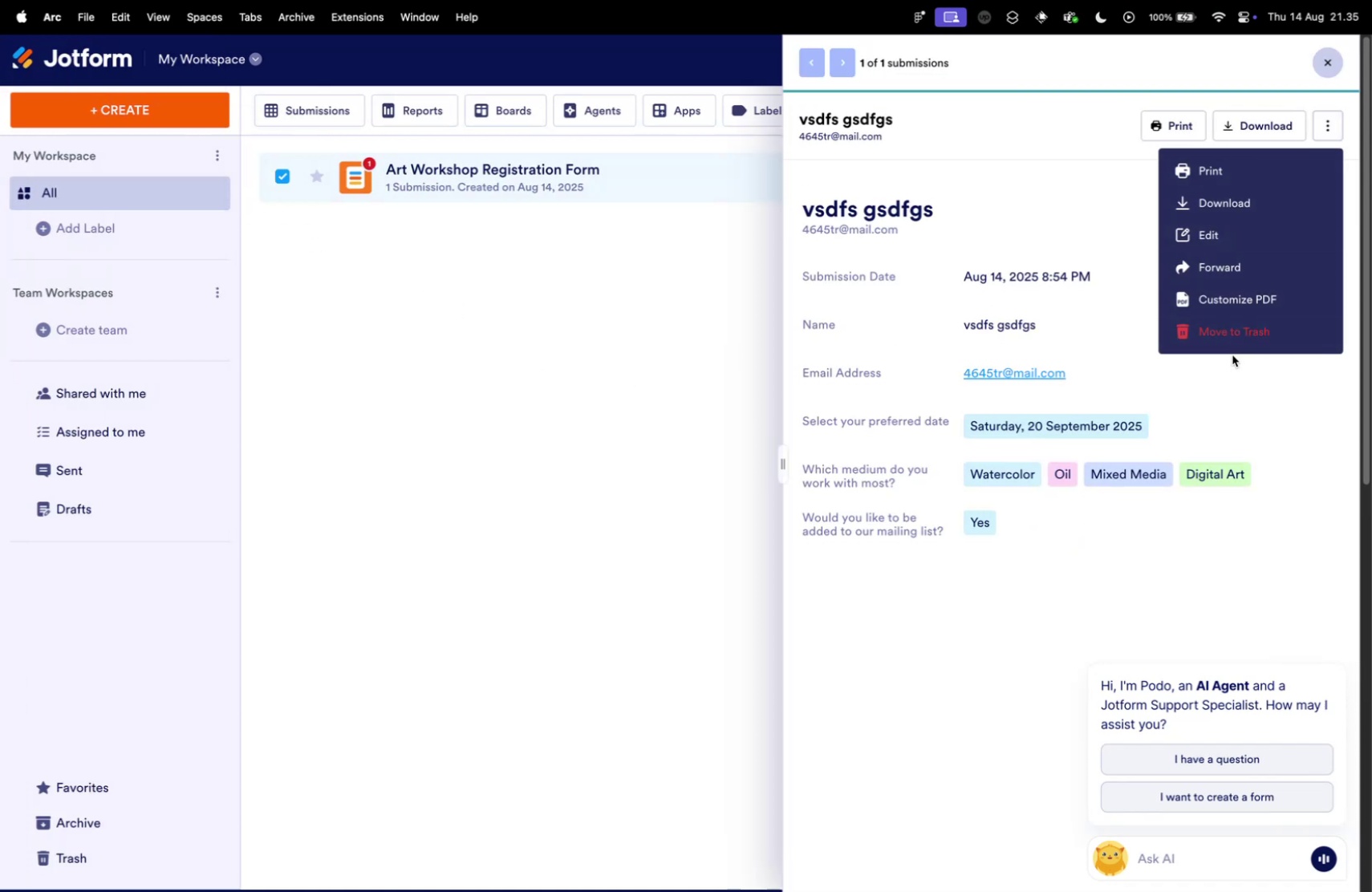 
left_click([1217, 330])
 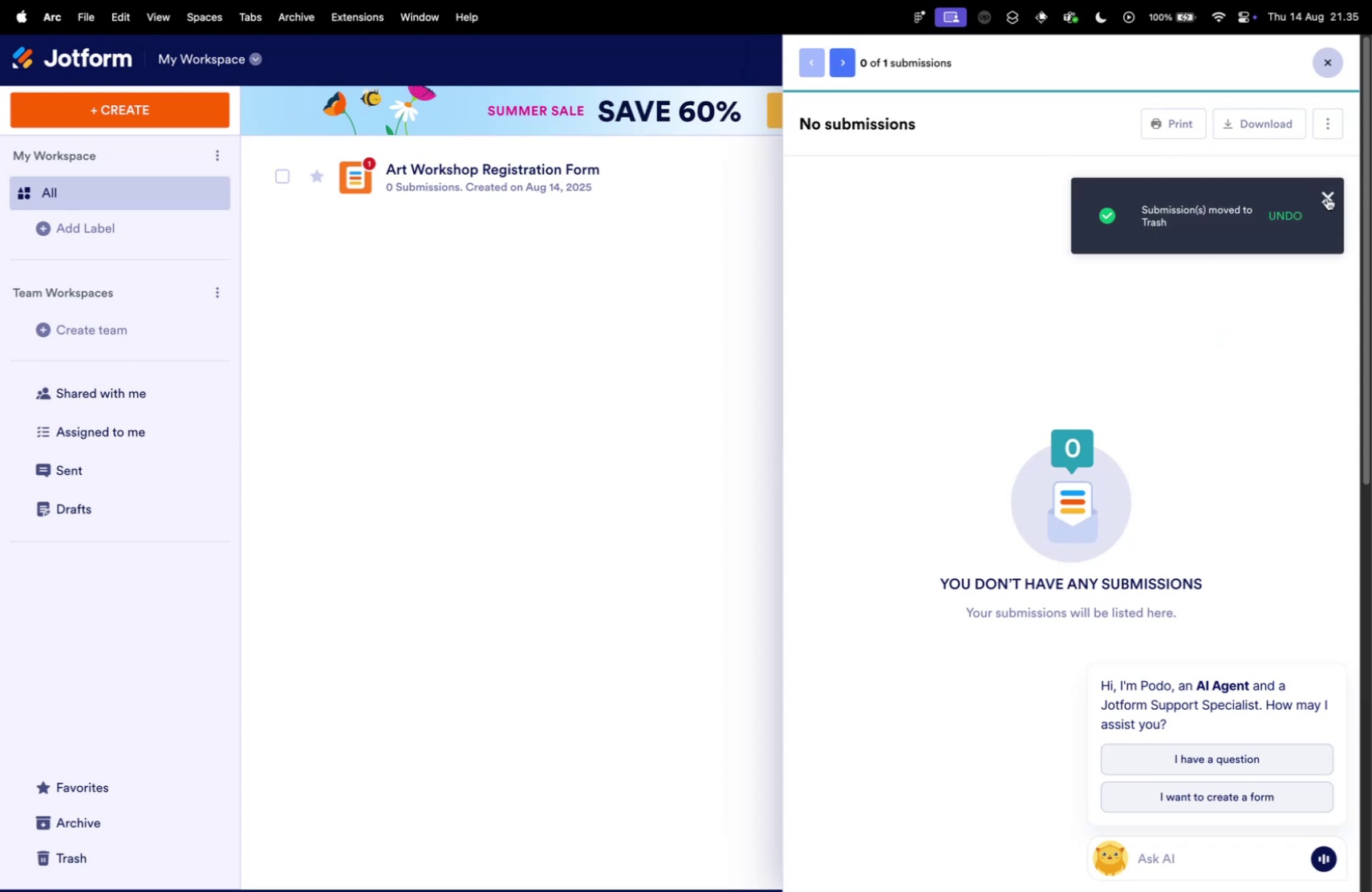 
left_click([773, 254])
 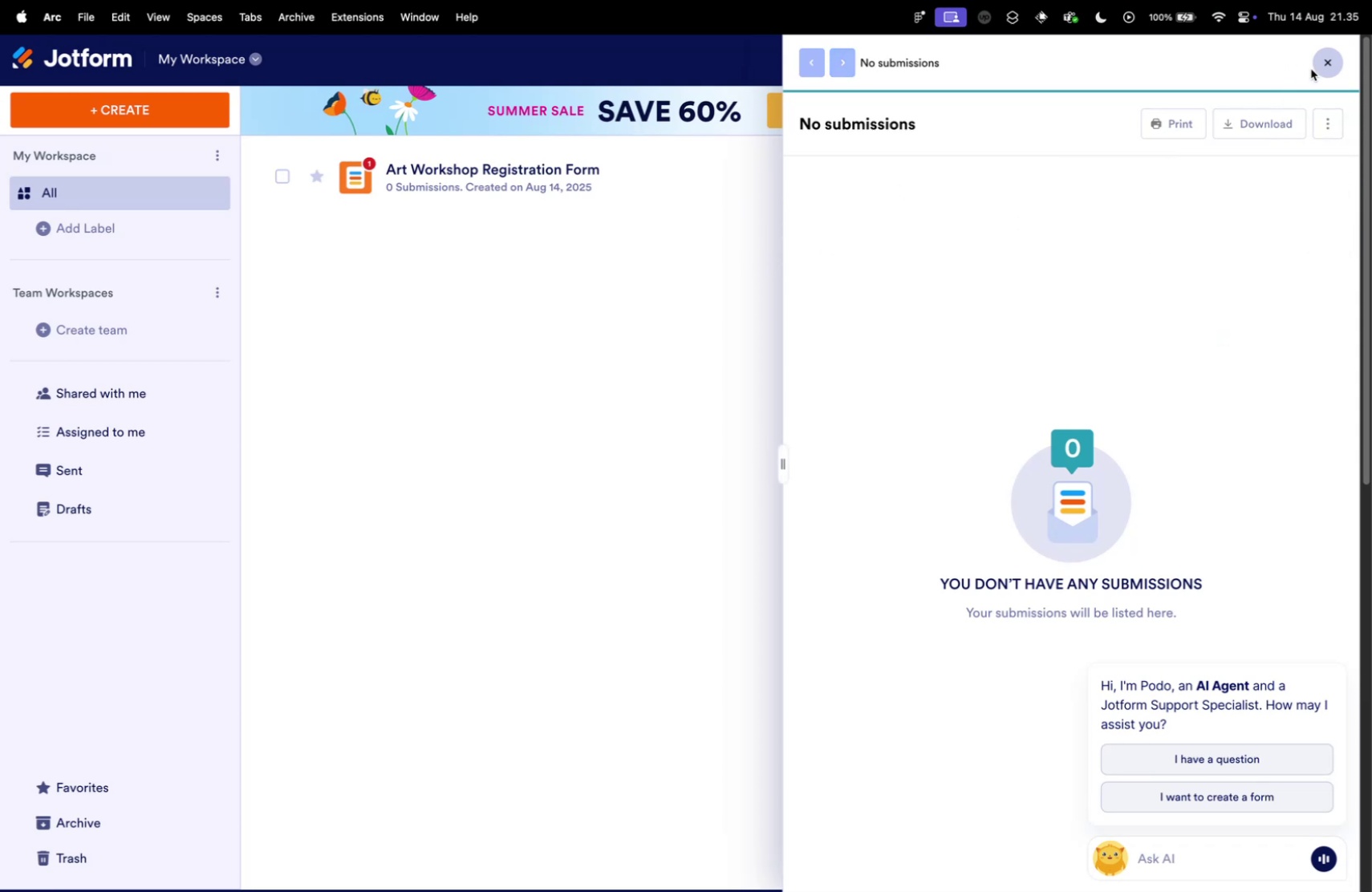 
left_click([1326, 66])
 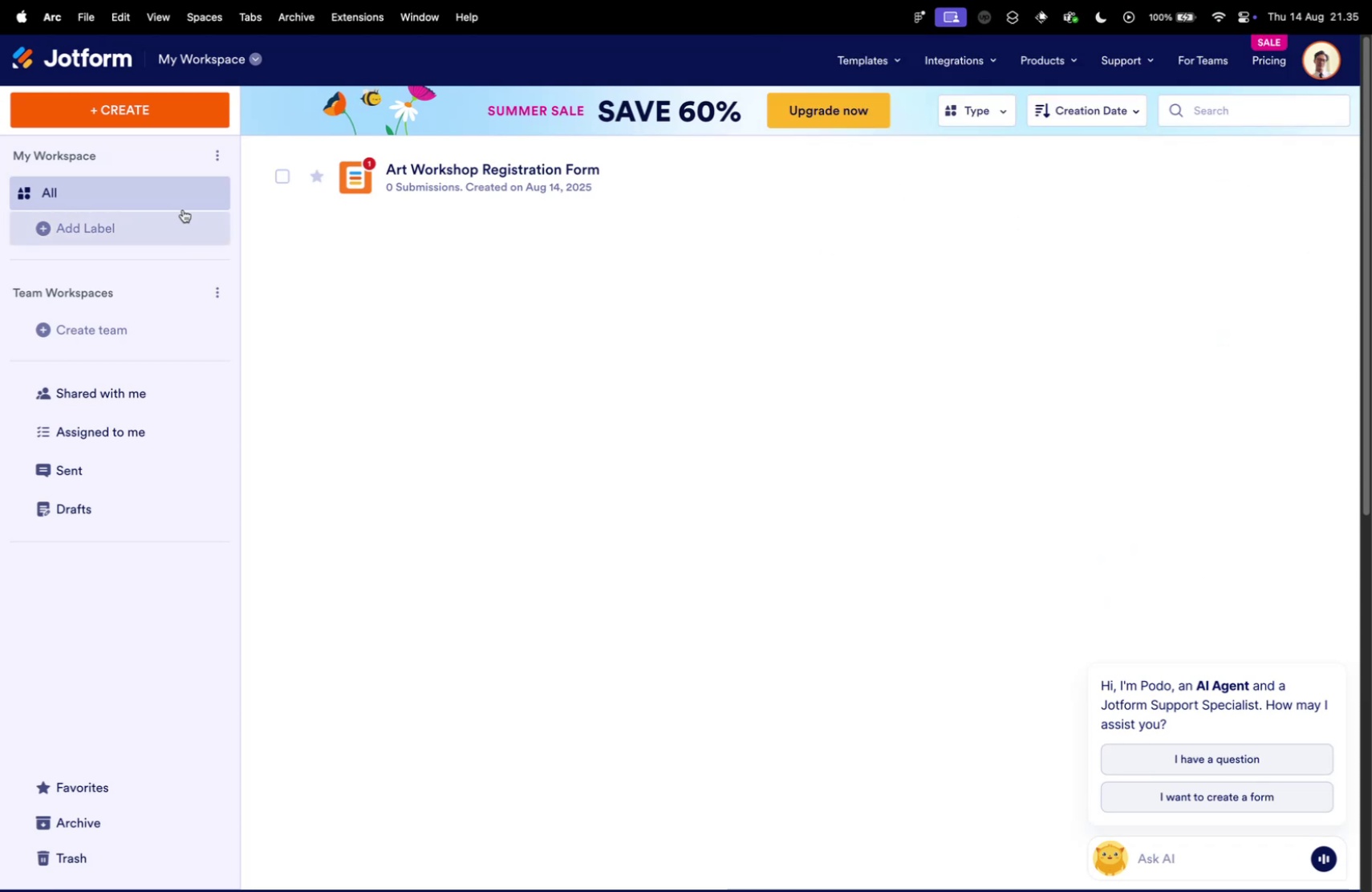 
left_click([122, 105])
 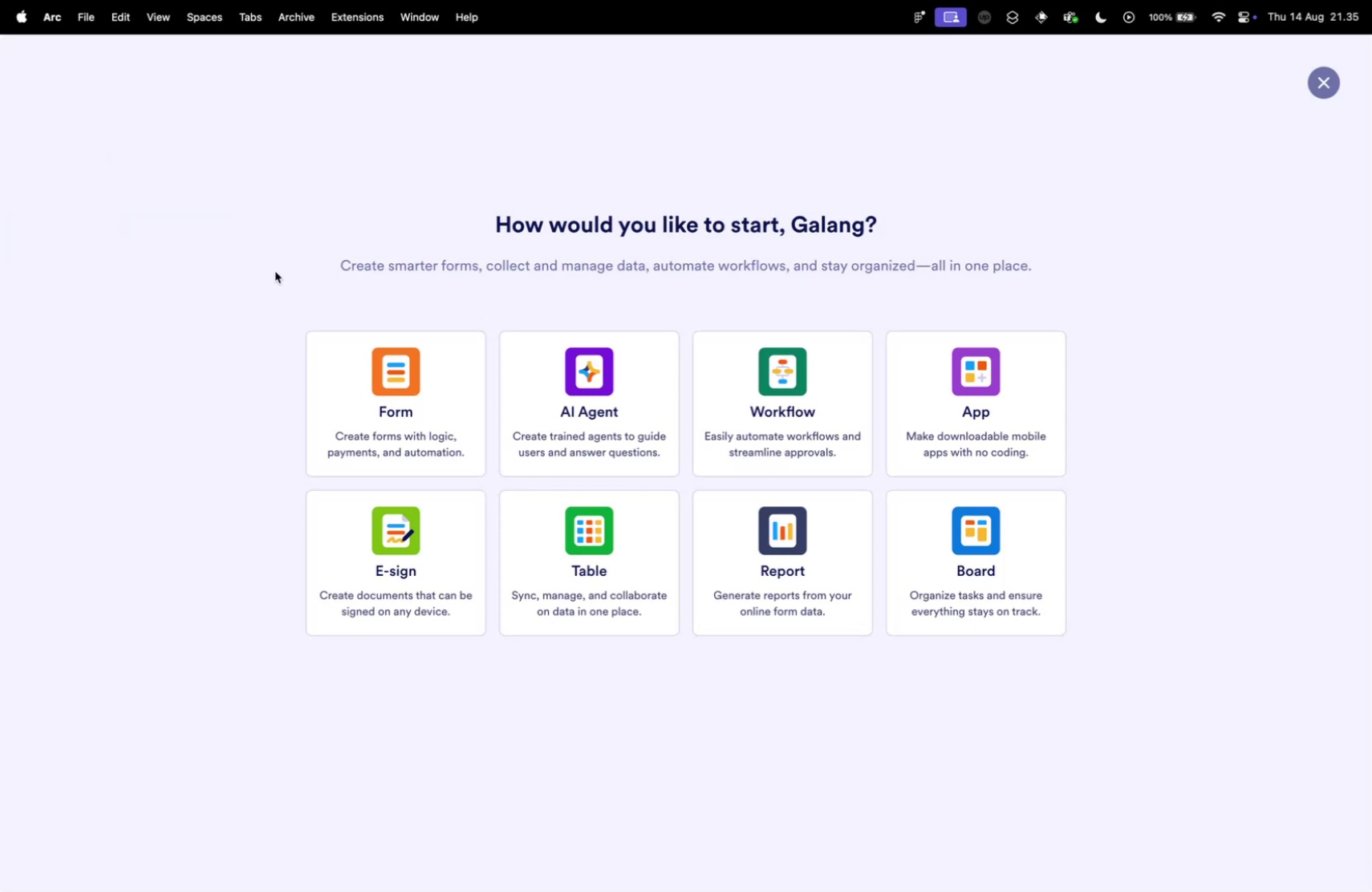 
key(Control+Tab)
 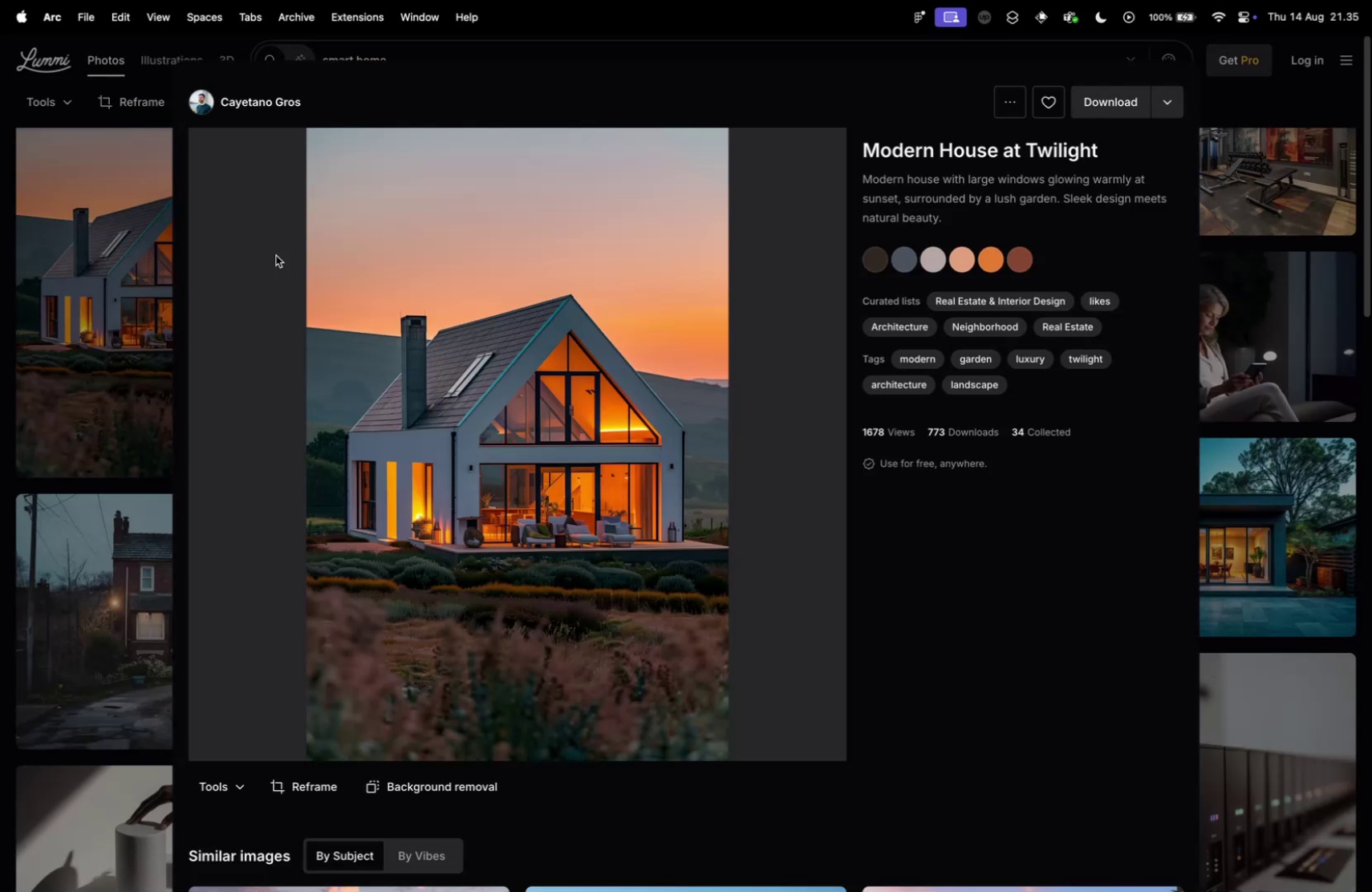 
key(Control+ControlLeft)
 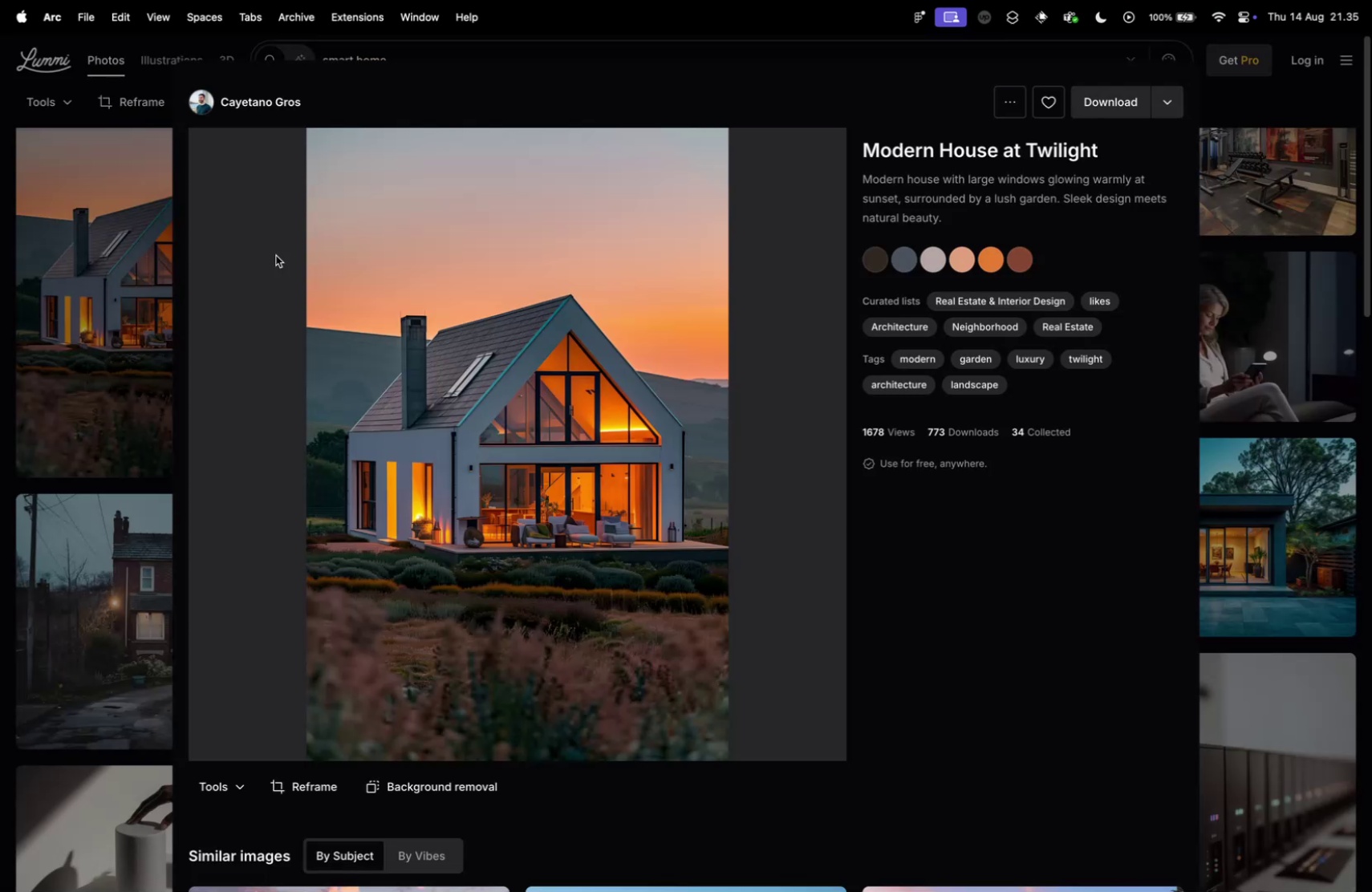 
key(Control+Tab)
 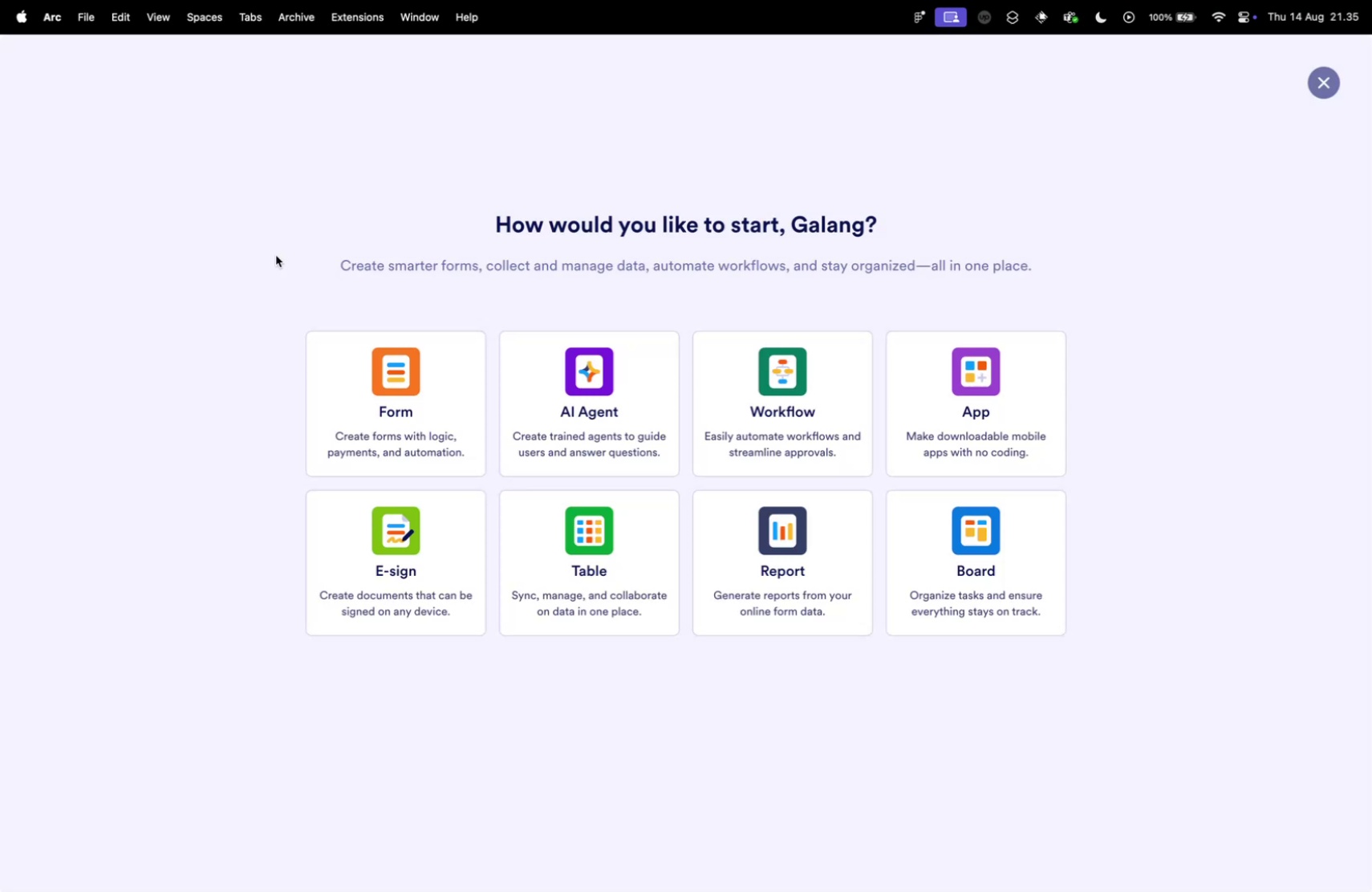 
key(Control+Tab)
 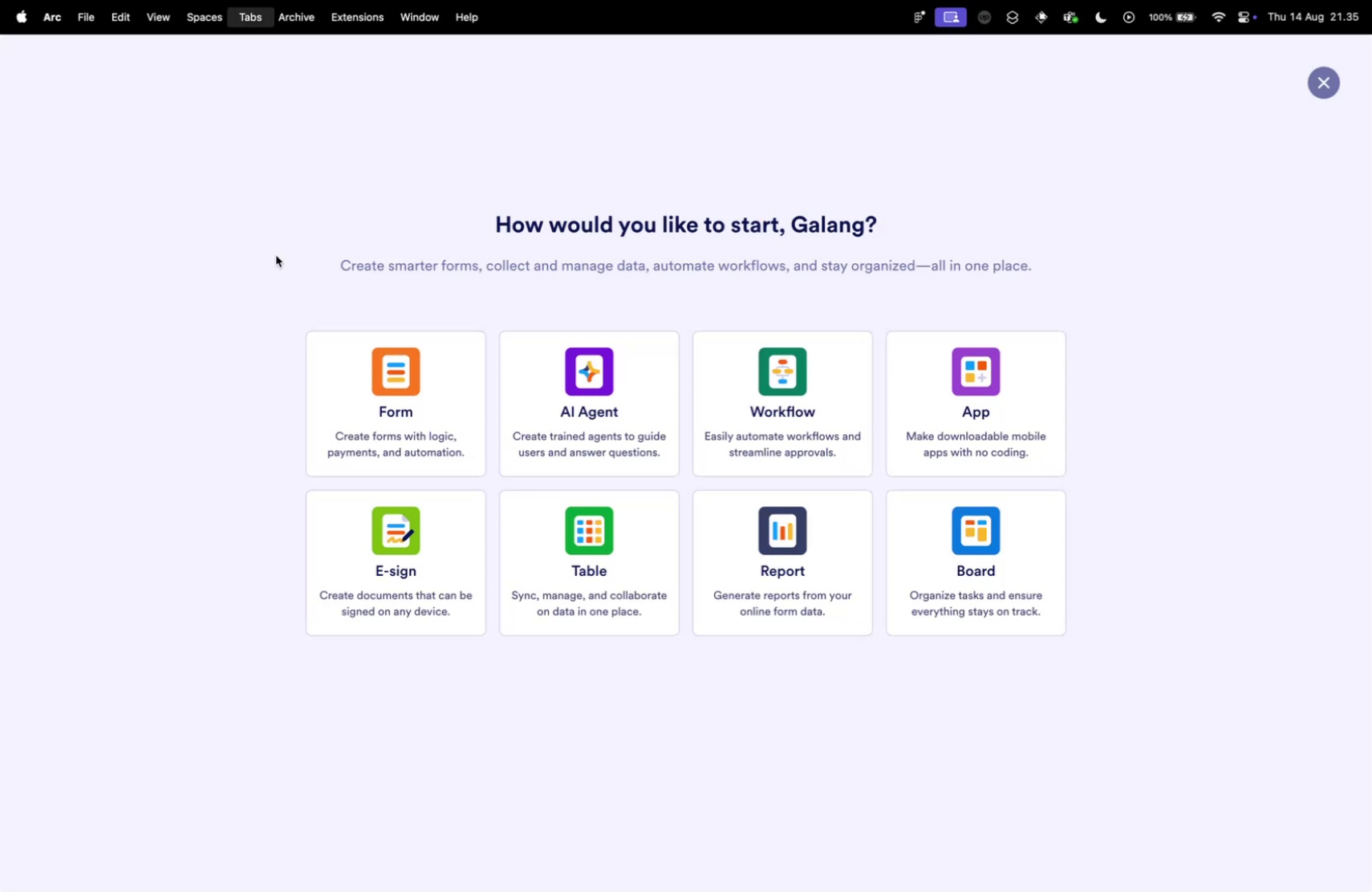 
key(Control+Tab)
 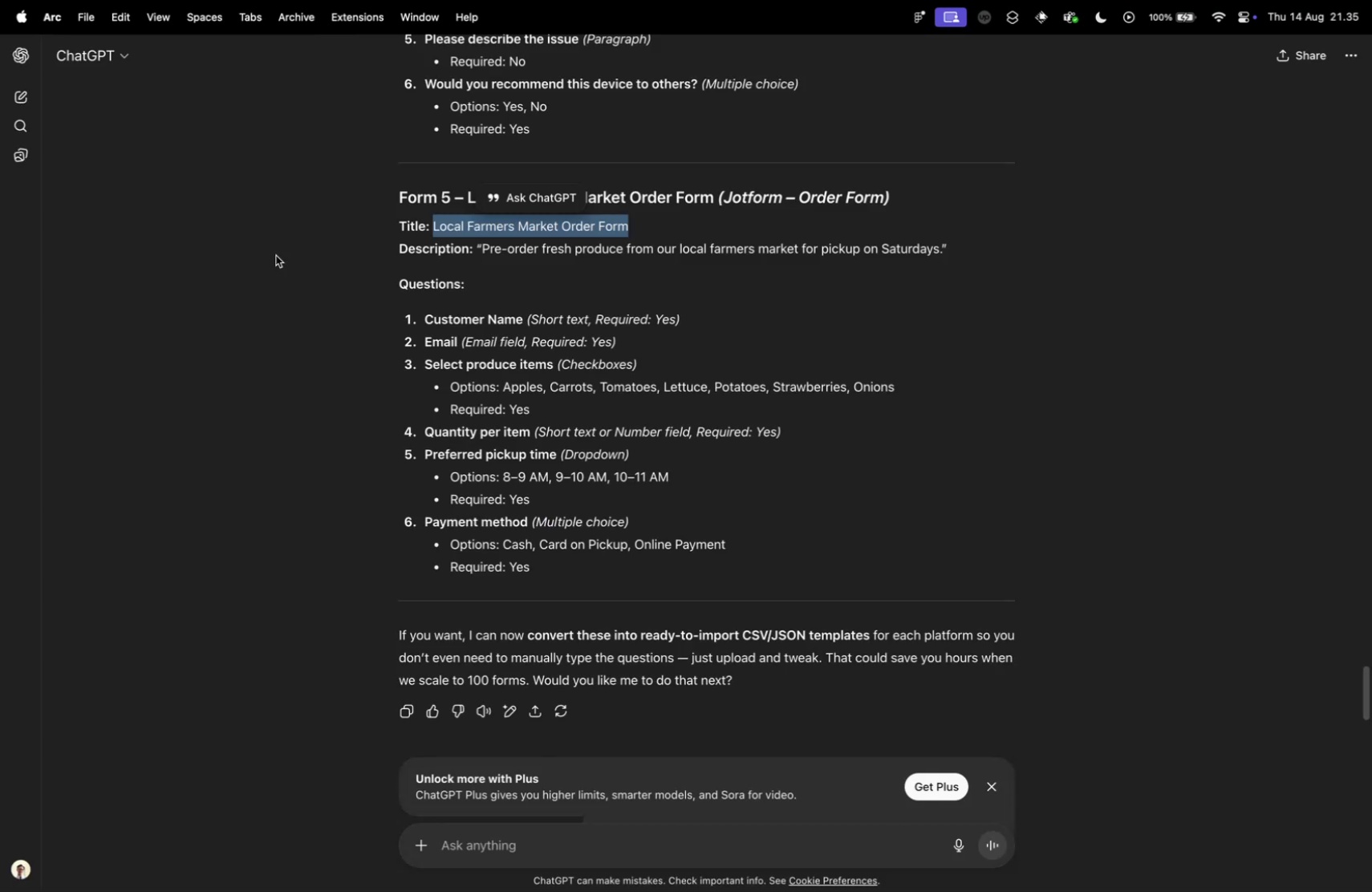 
key(Control+ControlLeft)
 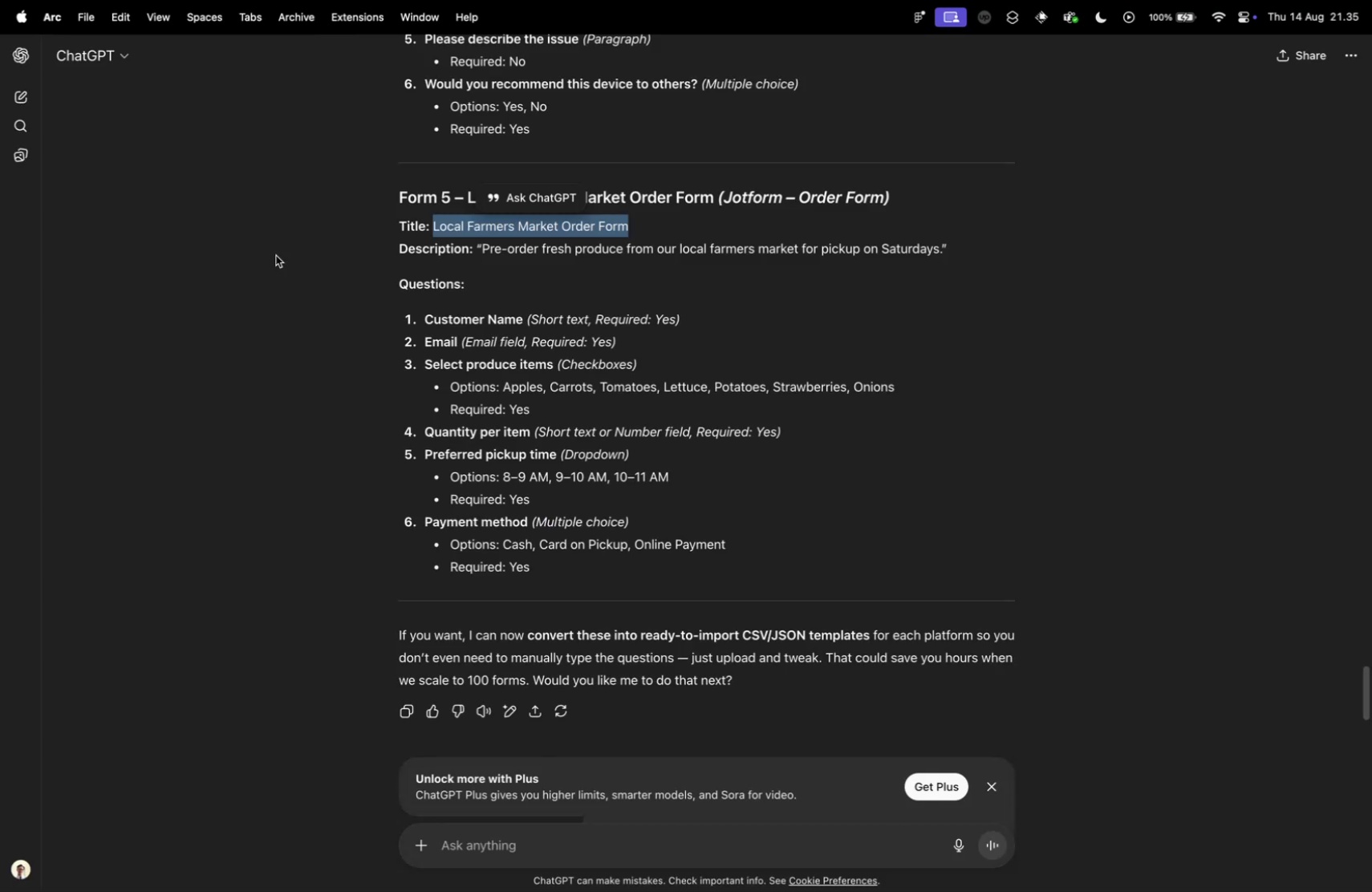 
key(Control+Tab)
 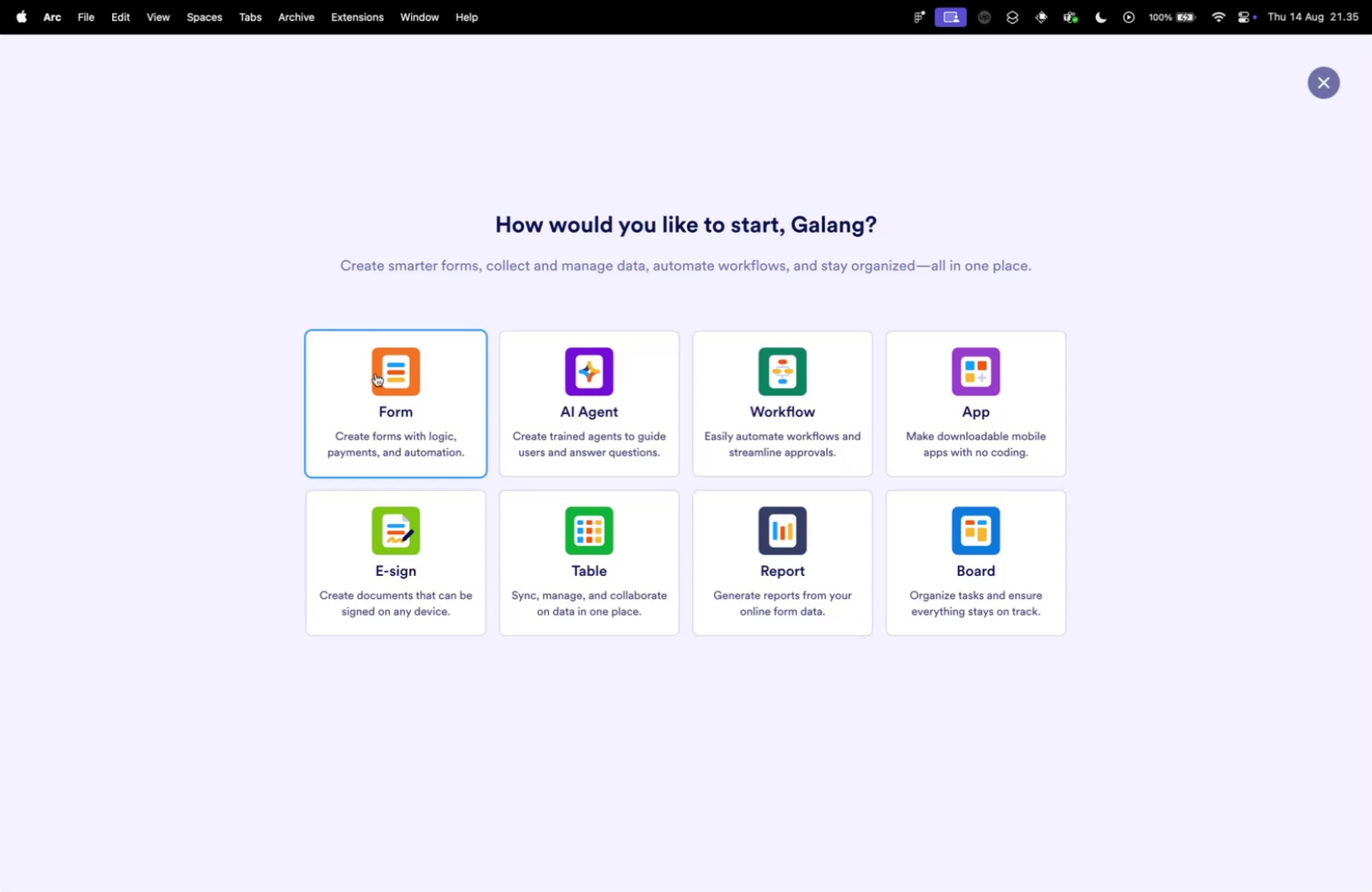 
left_click([380, 396])
 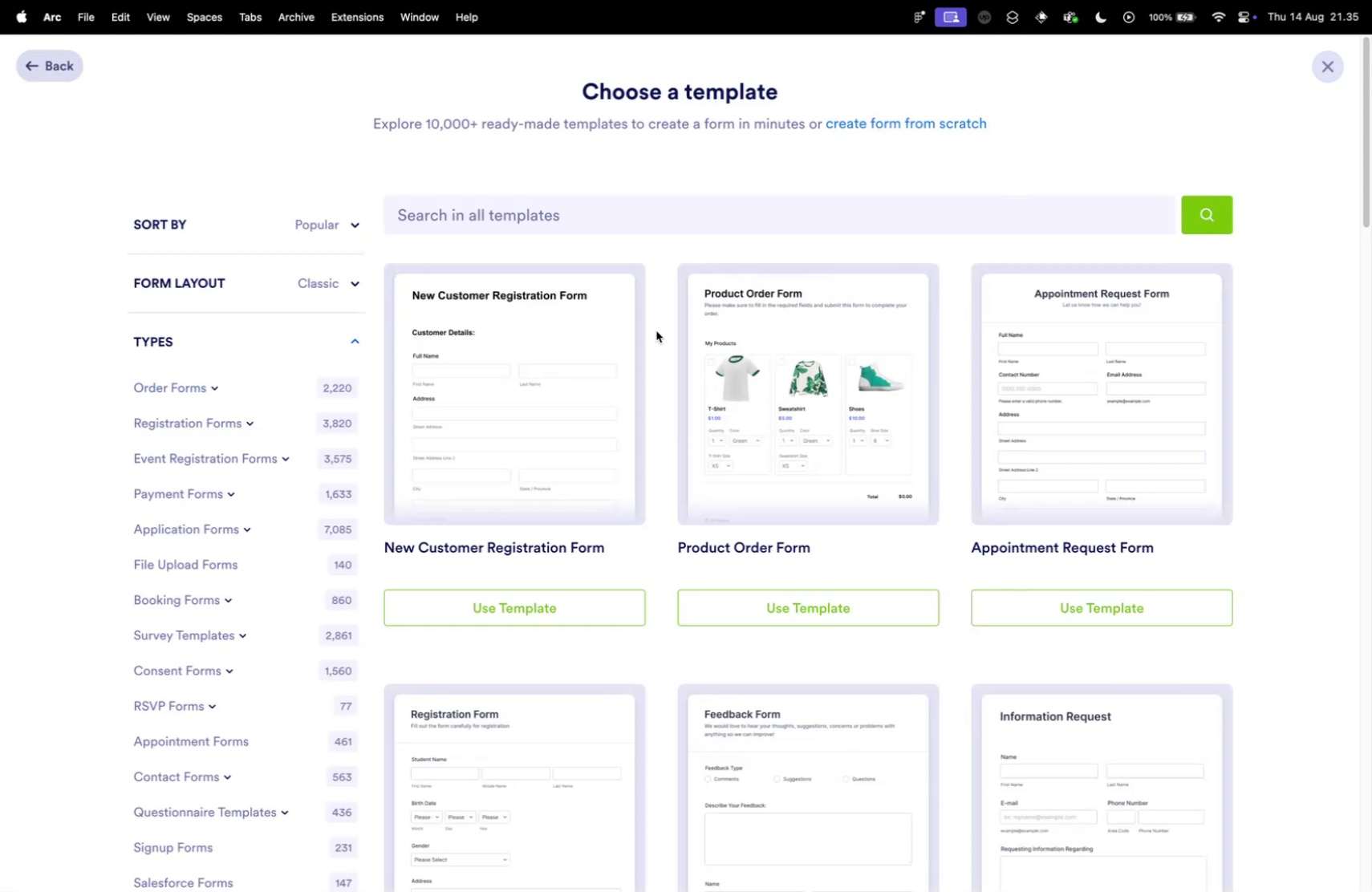 
wait(7.3)
 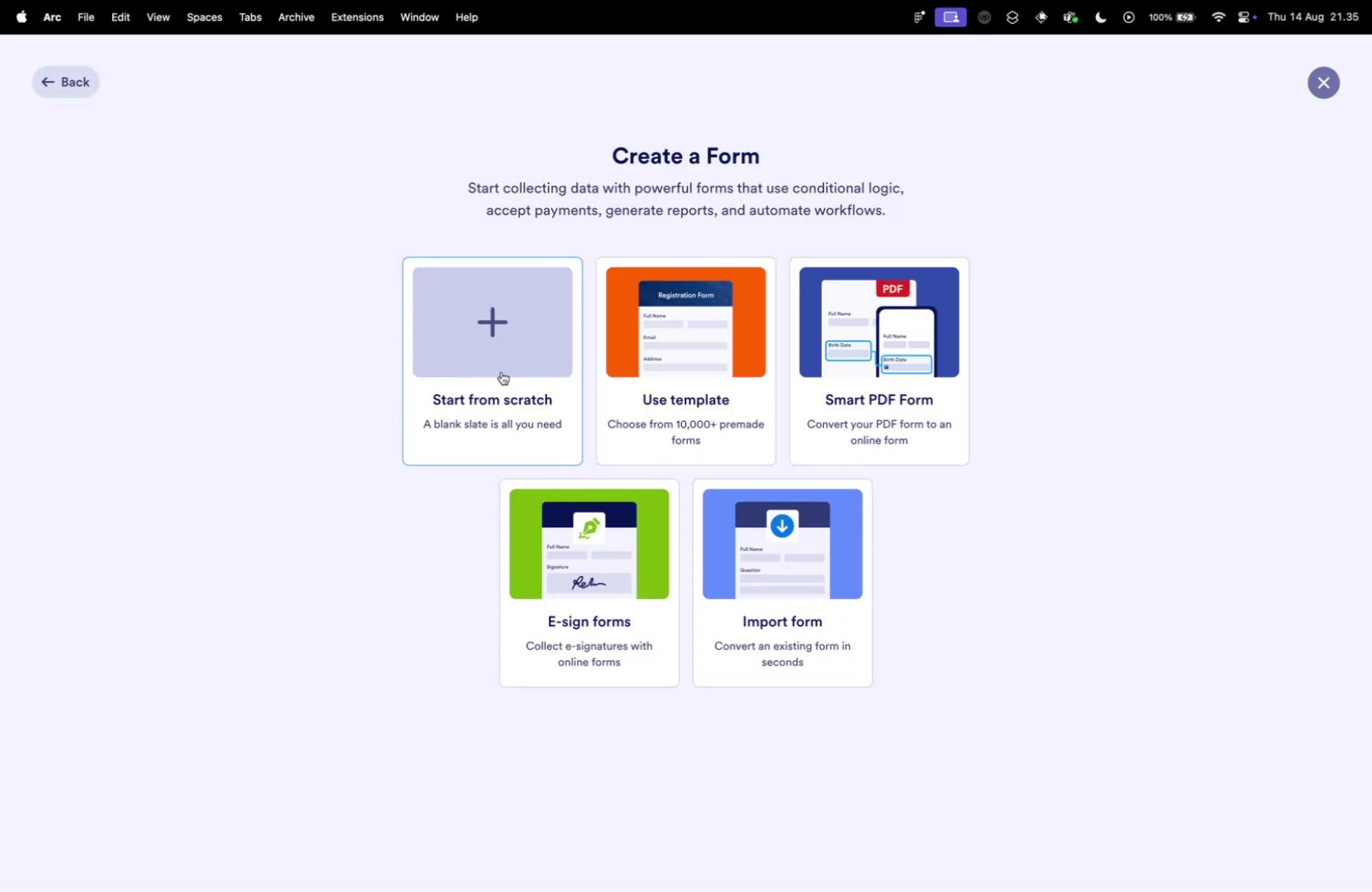 
scroll: coordinate [656, 330], scroll_direction: down, amount: 20.0
 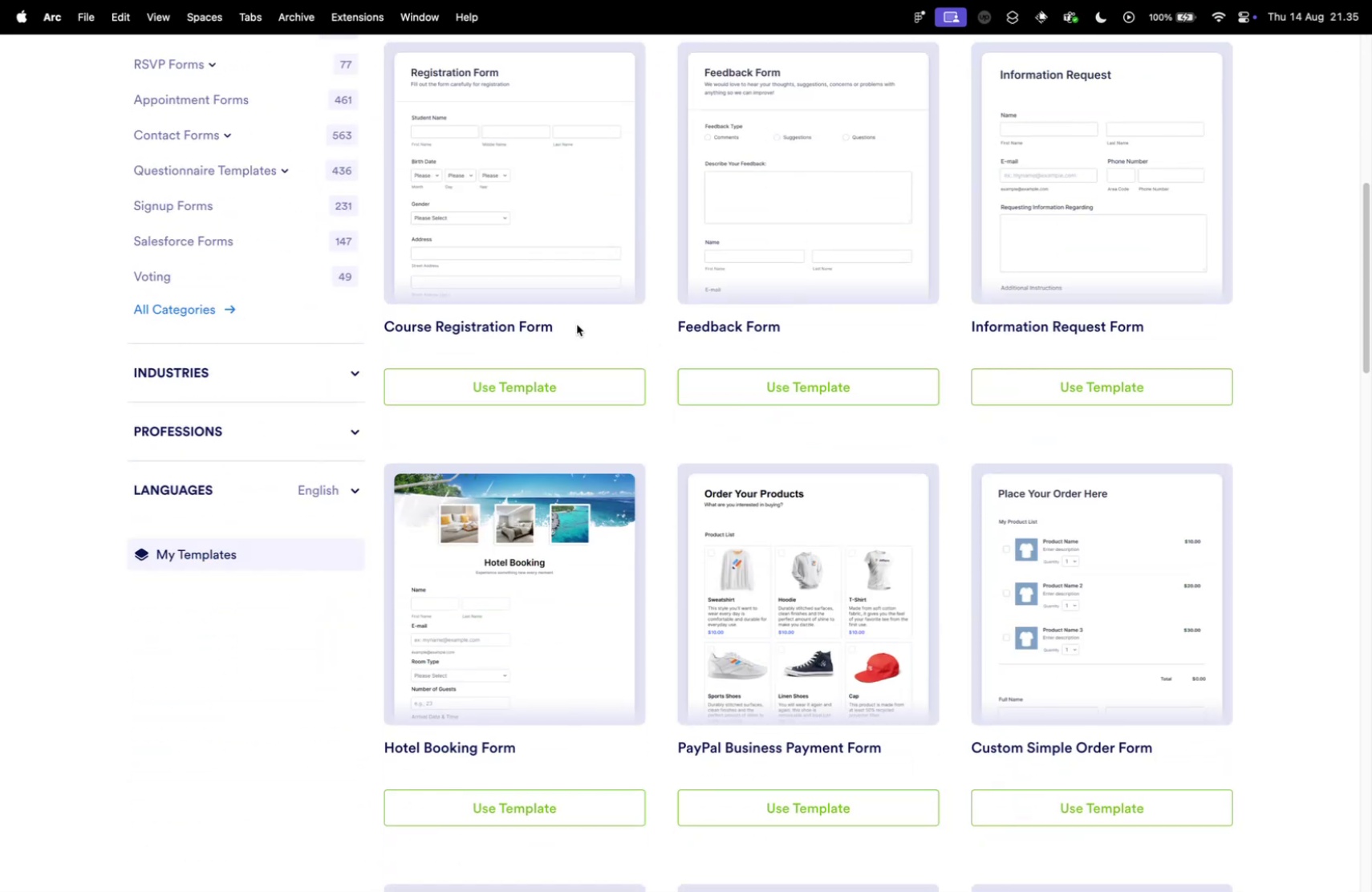 
scroll: coordinate [141, 367], scroll_direction: up, amount: 19.0
 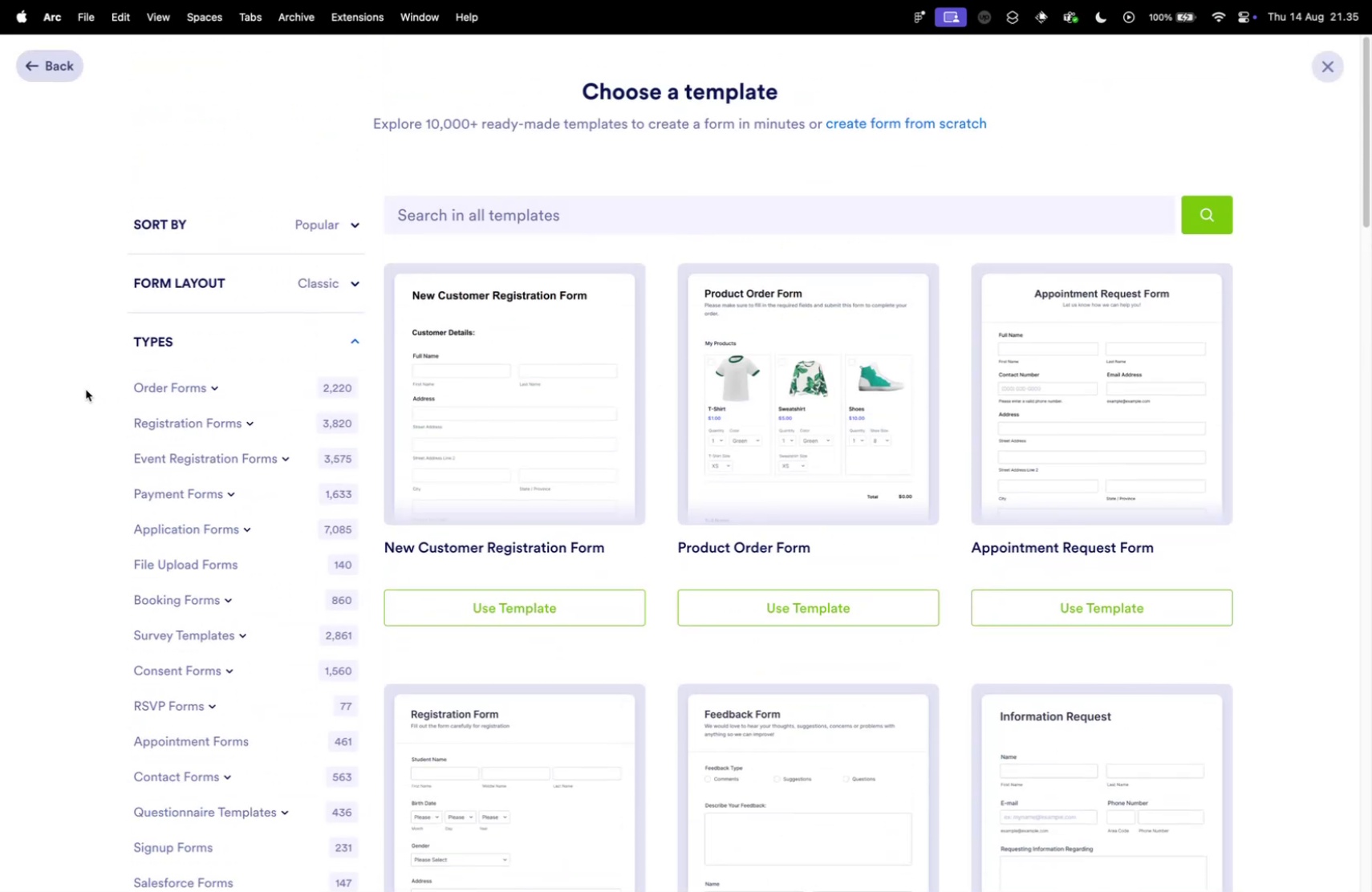 
scroll: coordinate [87, 389], scroll_direction: down, amount: 5.0
 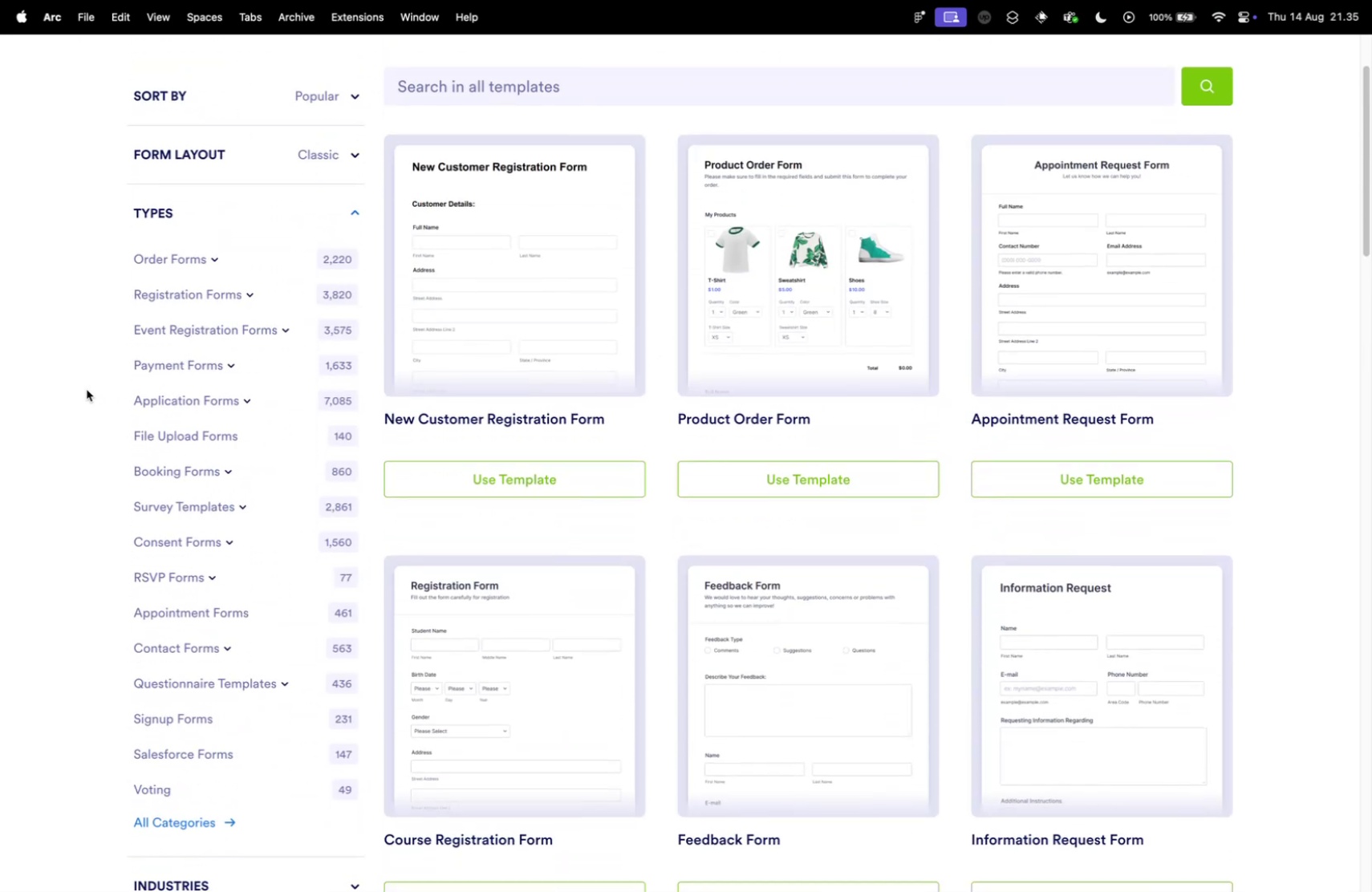 
scroll: coordinate [104, 374], scroll_direction: up, amount: 16.0
 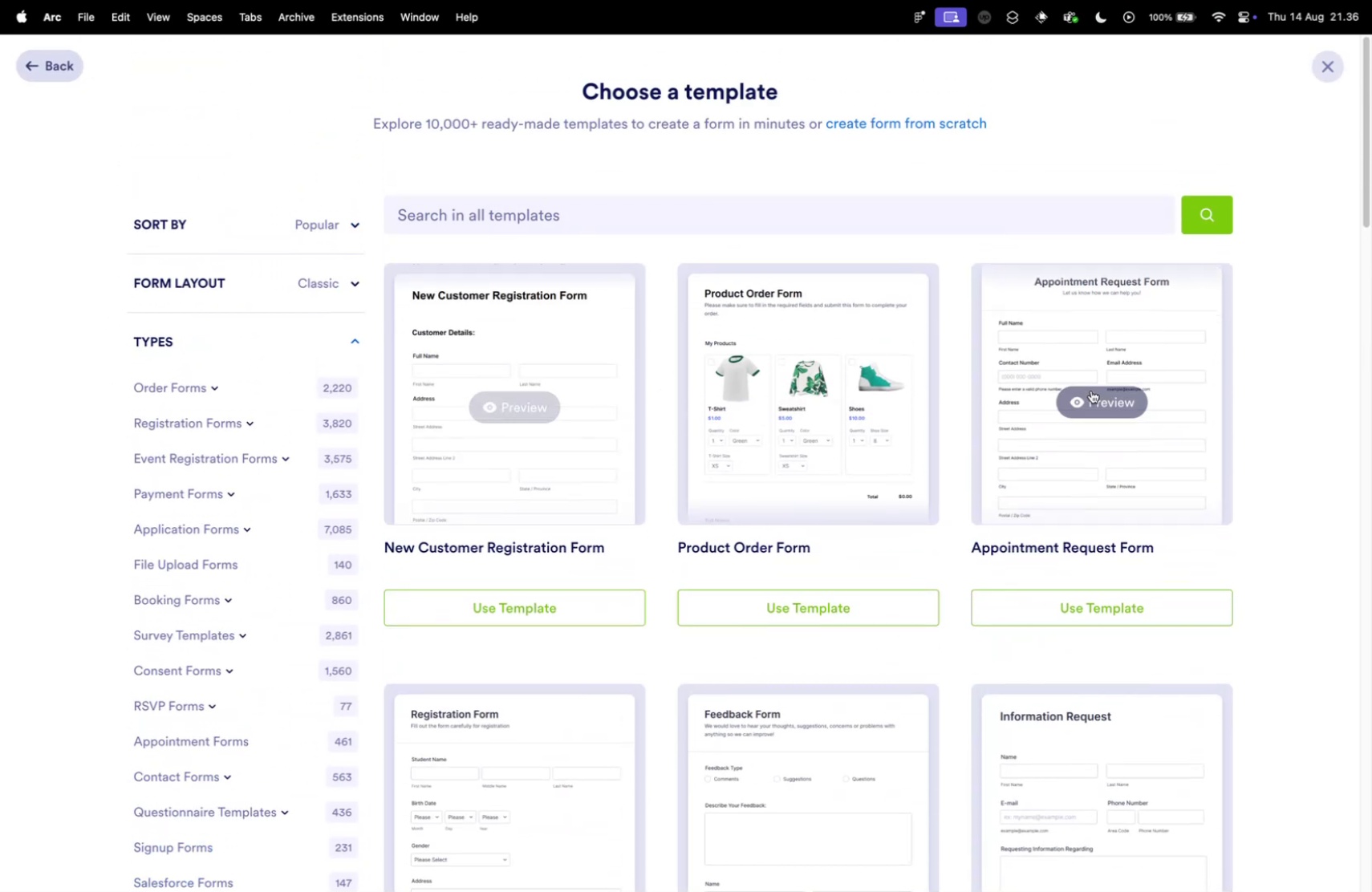 
wait(5.31)
 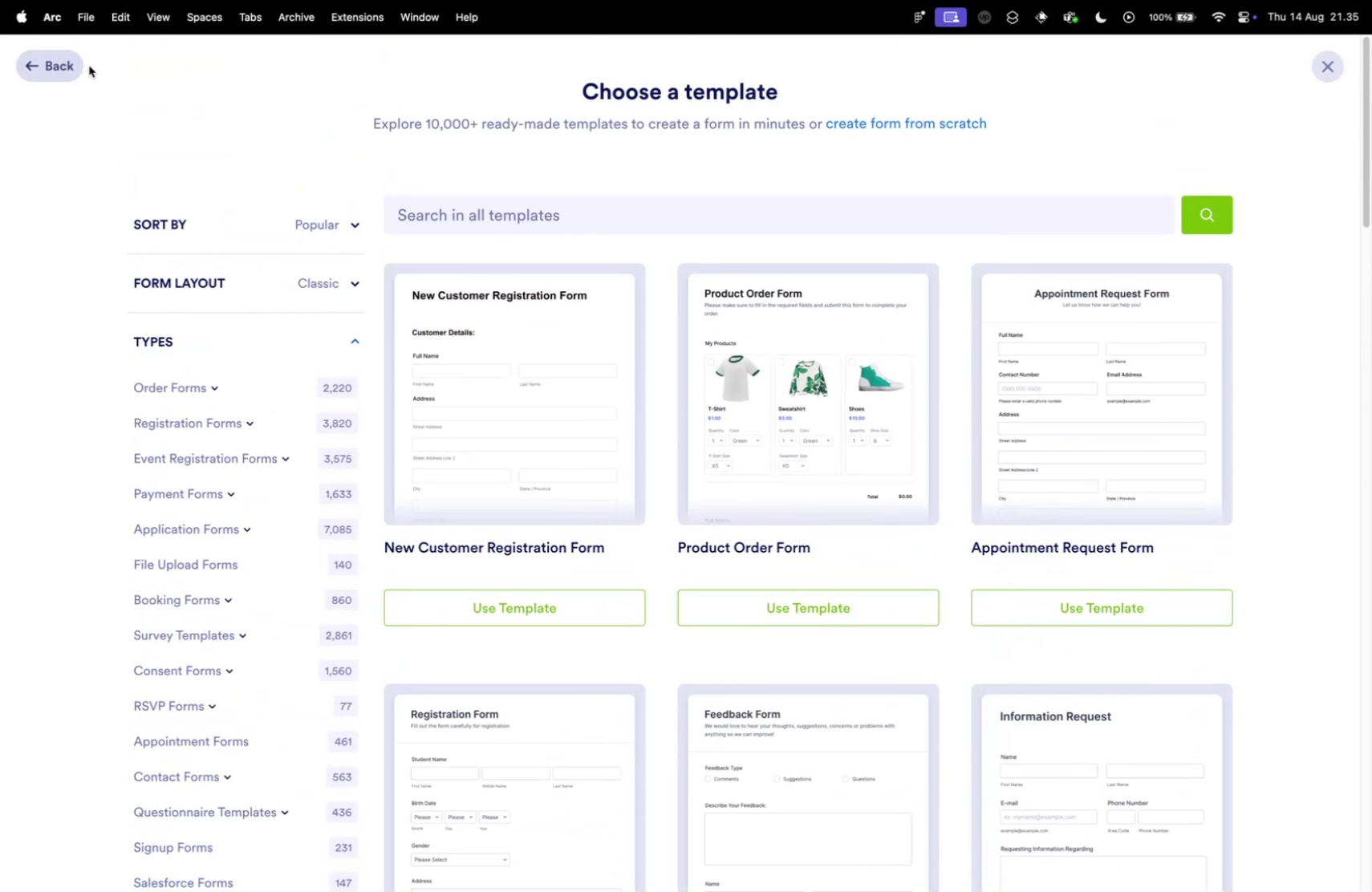 
key(Control+ControlLeft)
 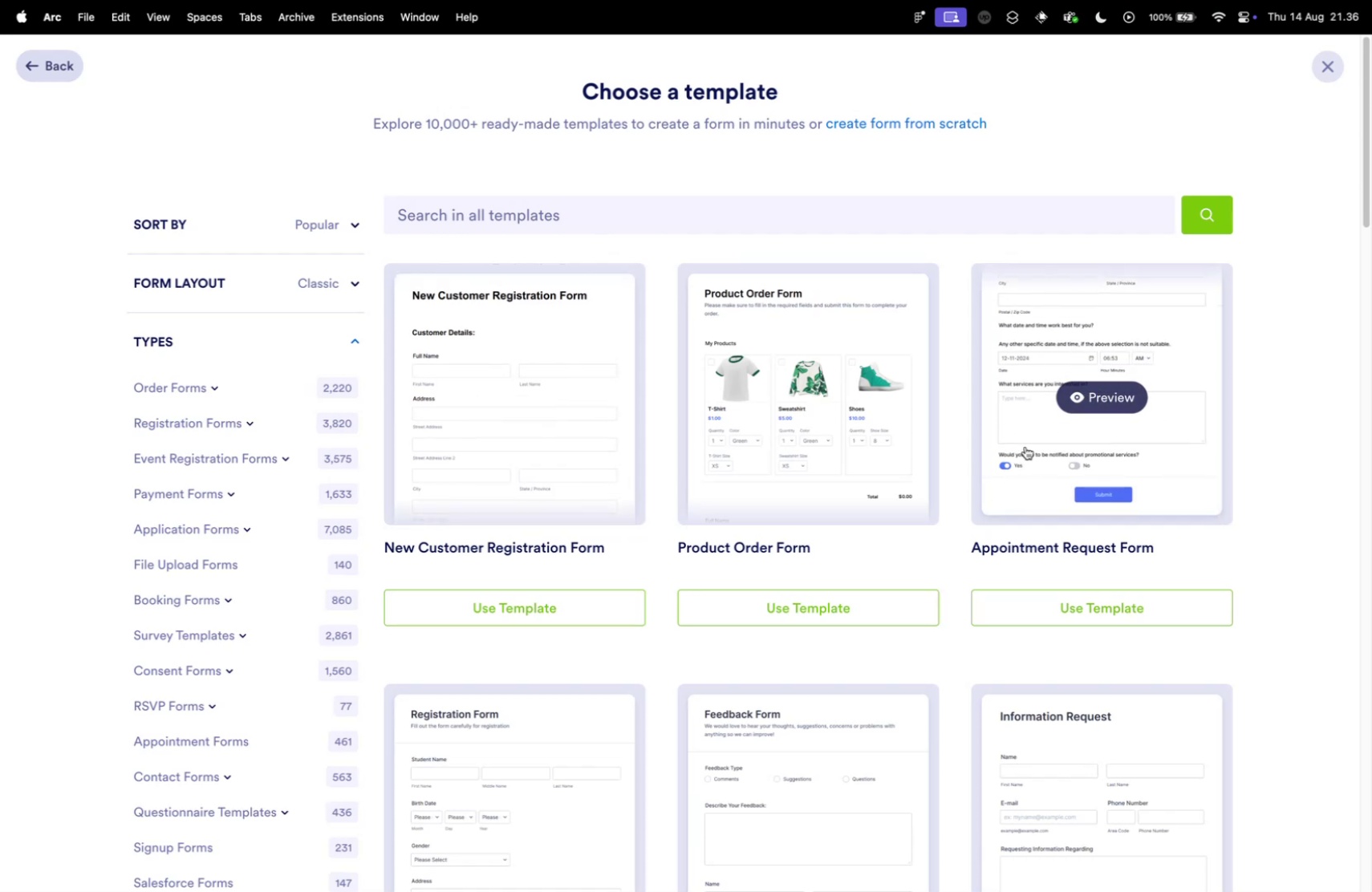 
key(Control+Tab)
 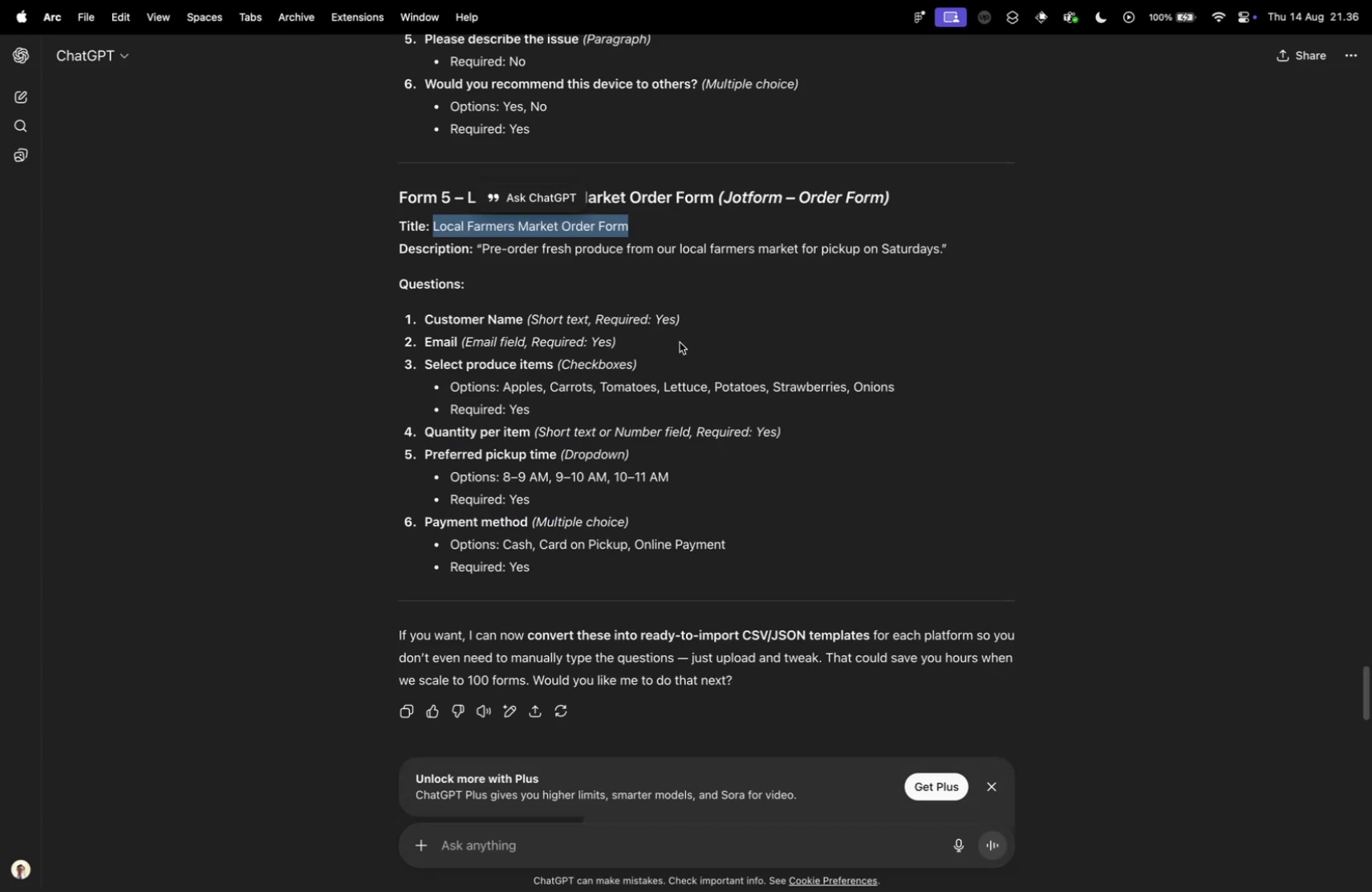 
wait(7.14)
 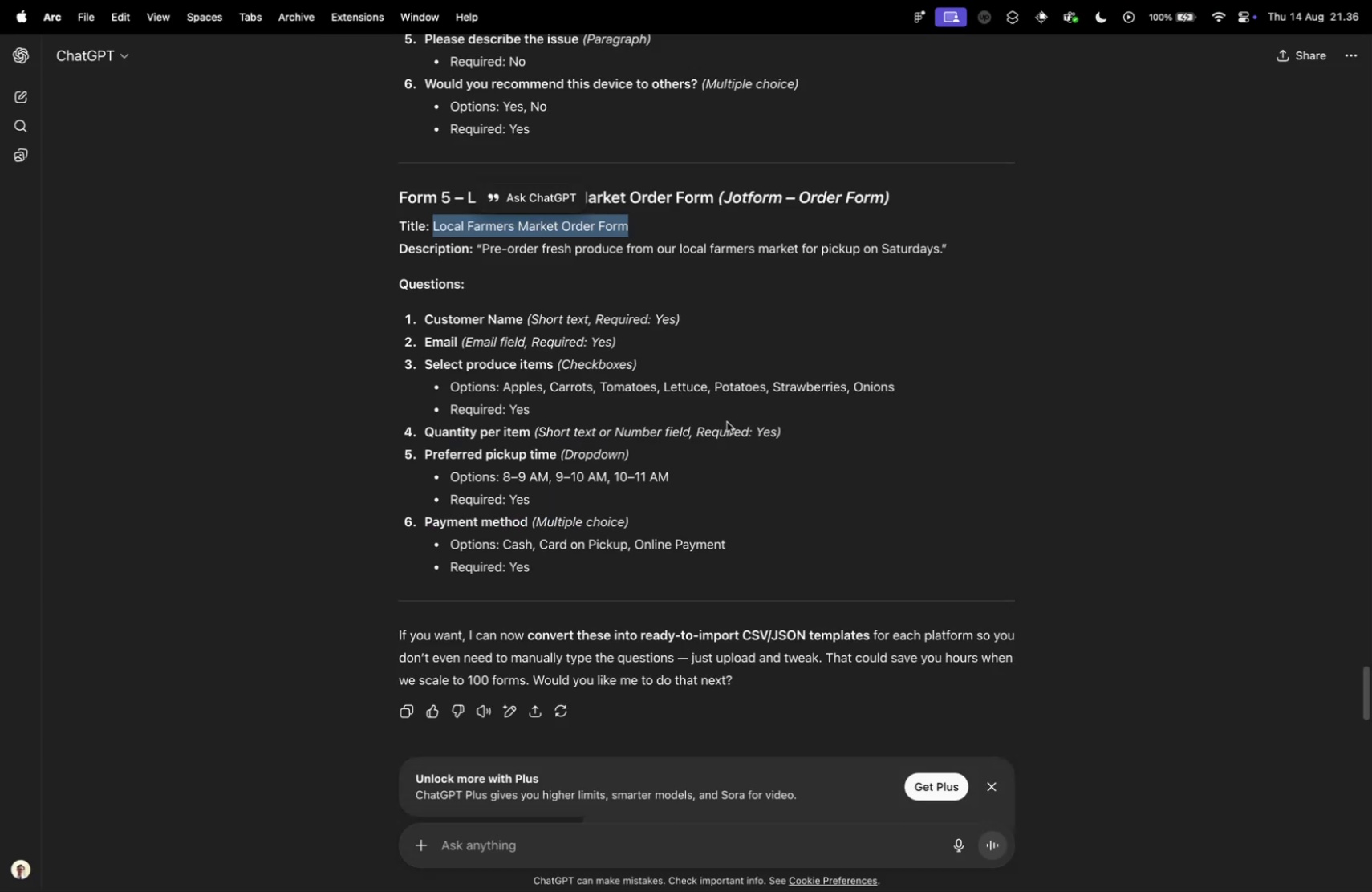 
key(Control+Tab)
 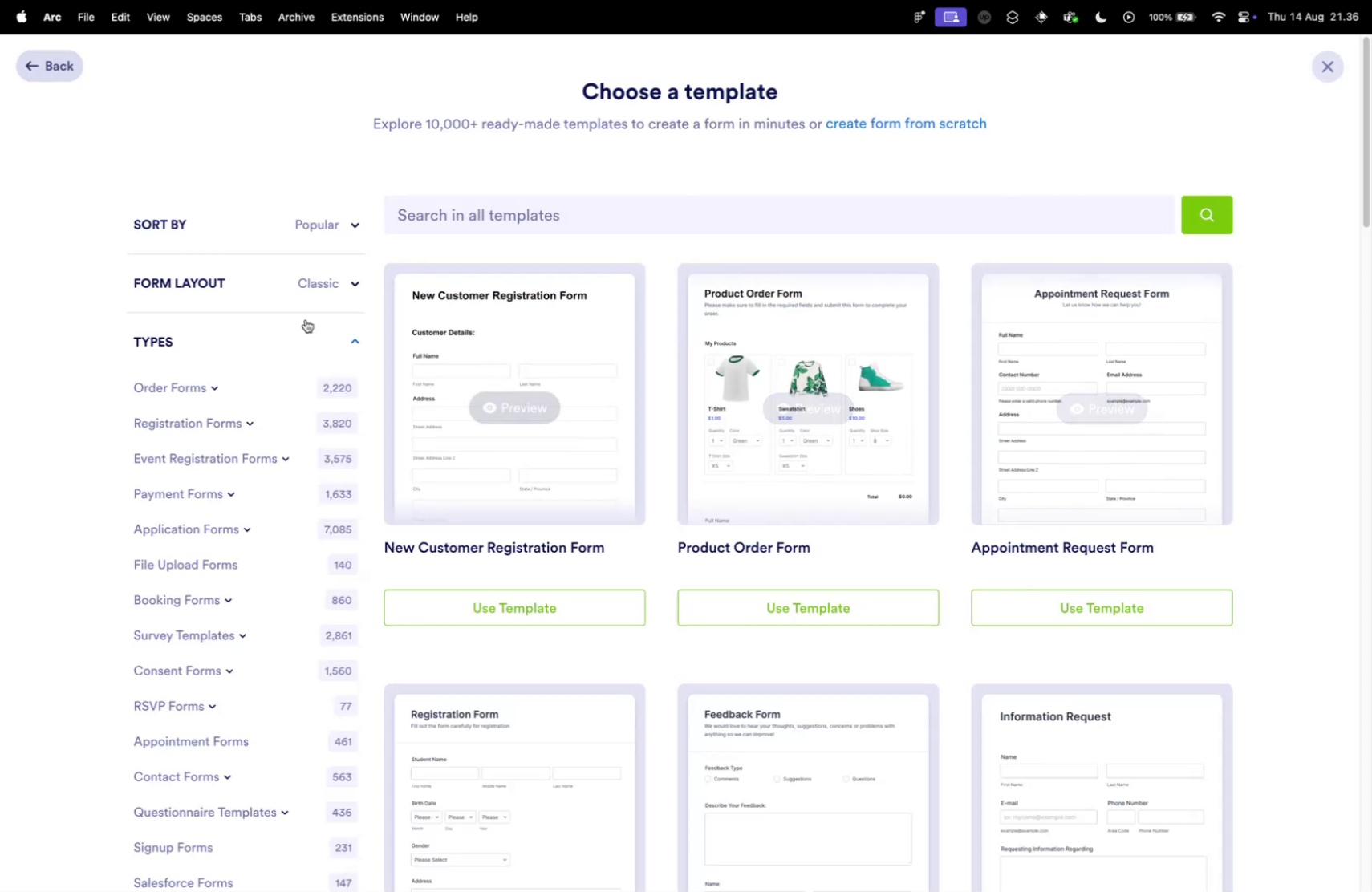 
mouse_move([500, 379])
 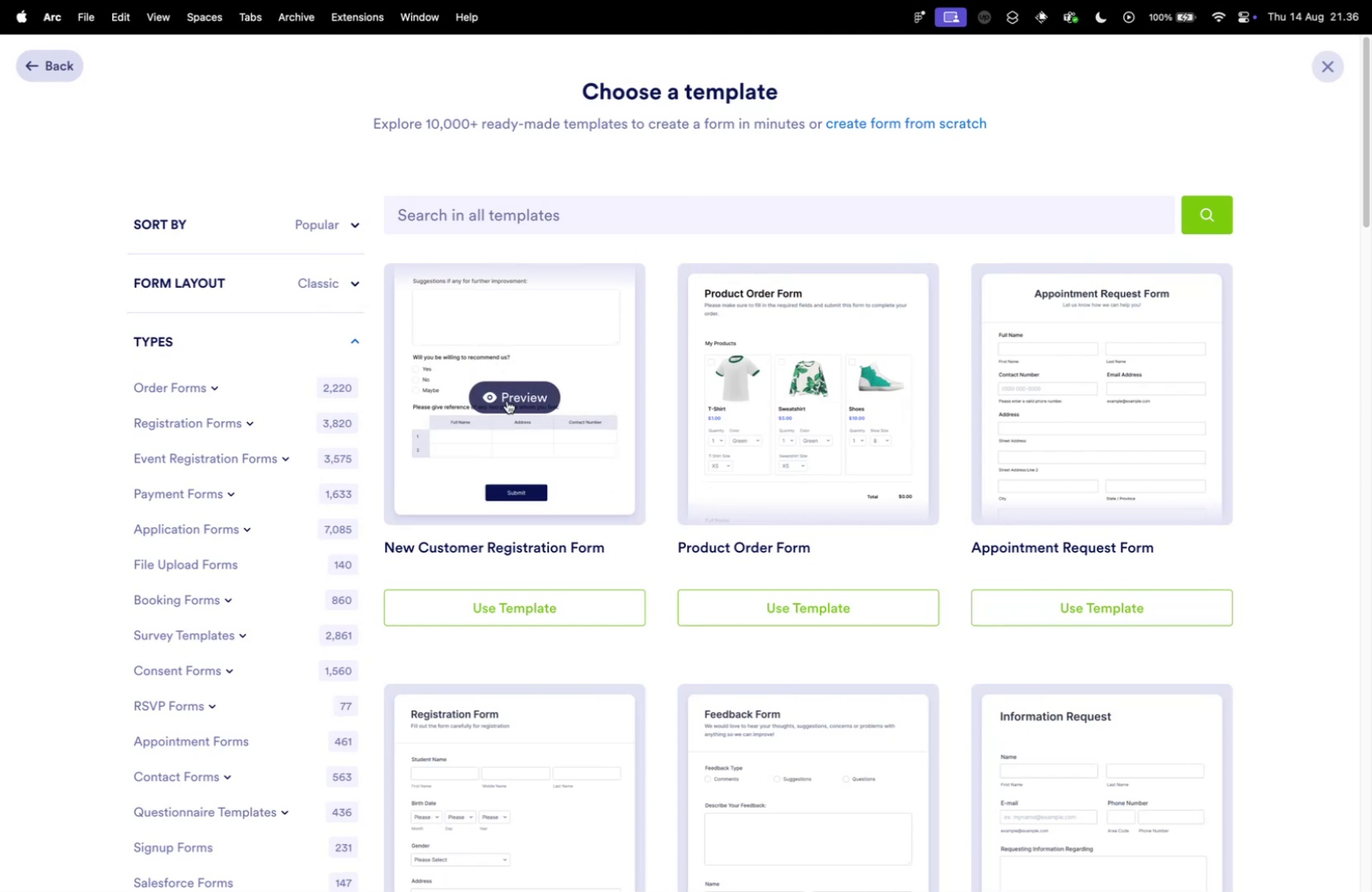 
left_click([505, 393])
 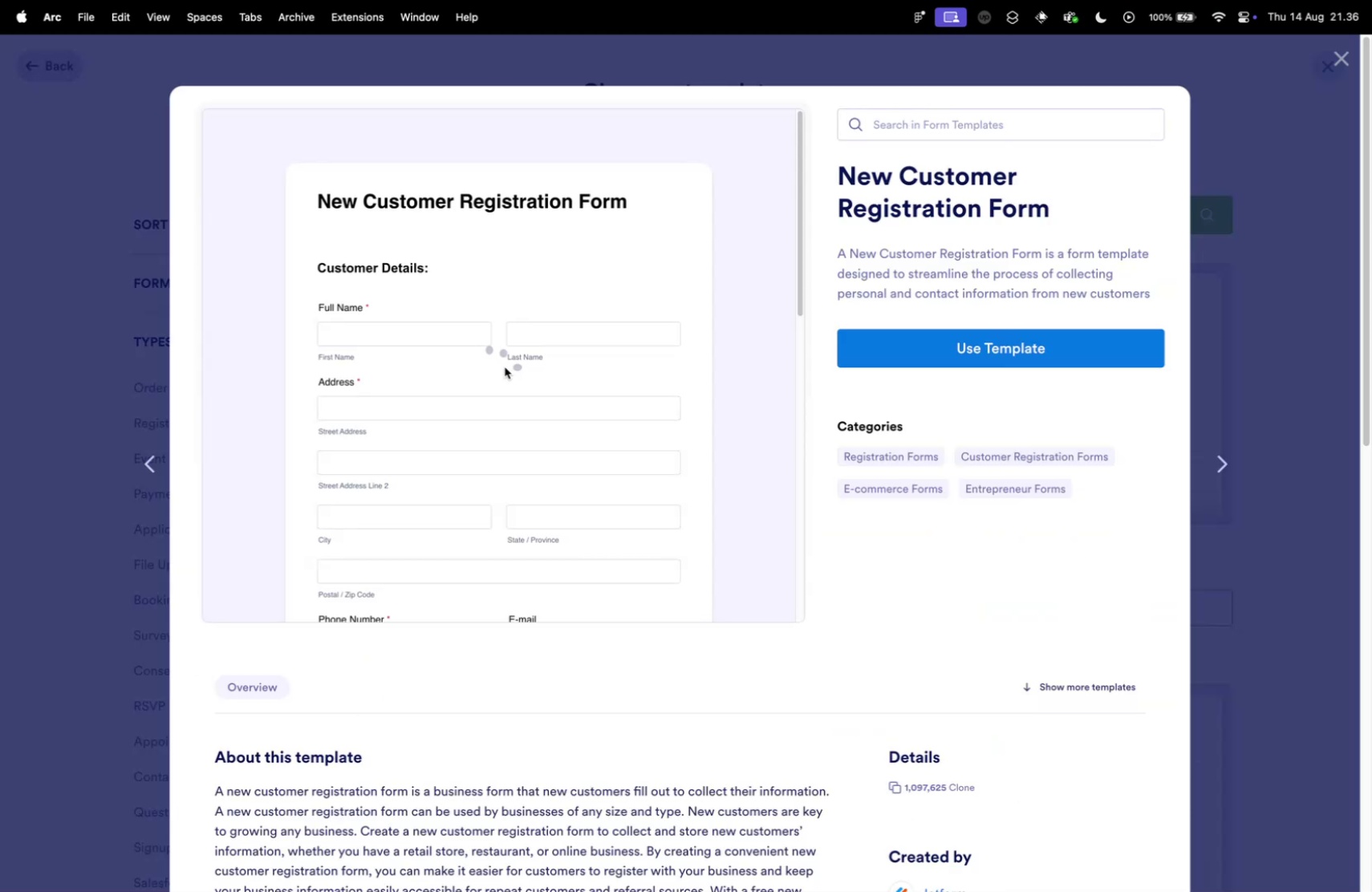 
scroll: coordinate [504, 397], scroll_direction: down, amount: 11.0
 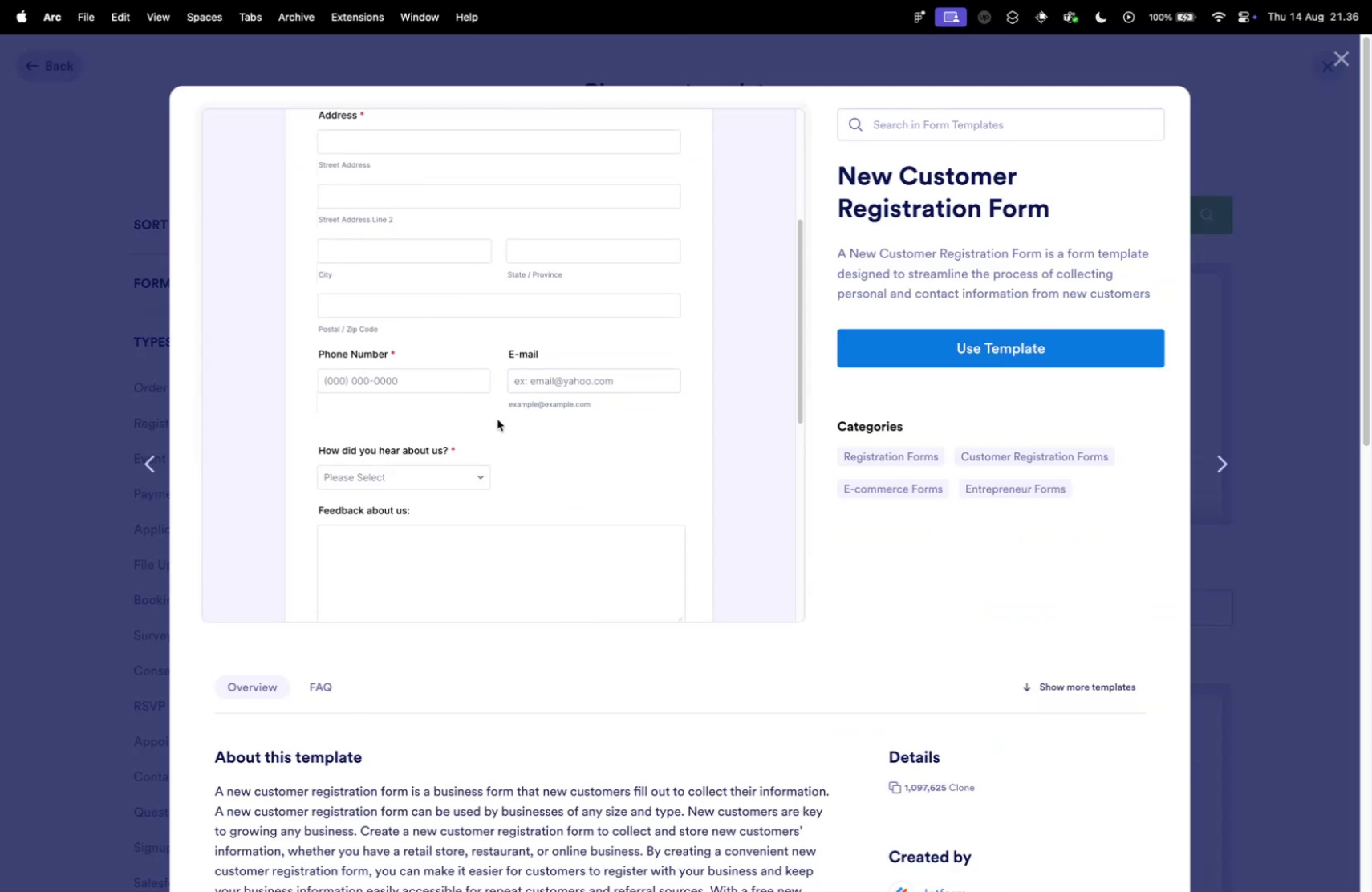 
scroll: coordinate [450, 373], scroll_direction: up, amount: 8.0
 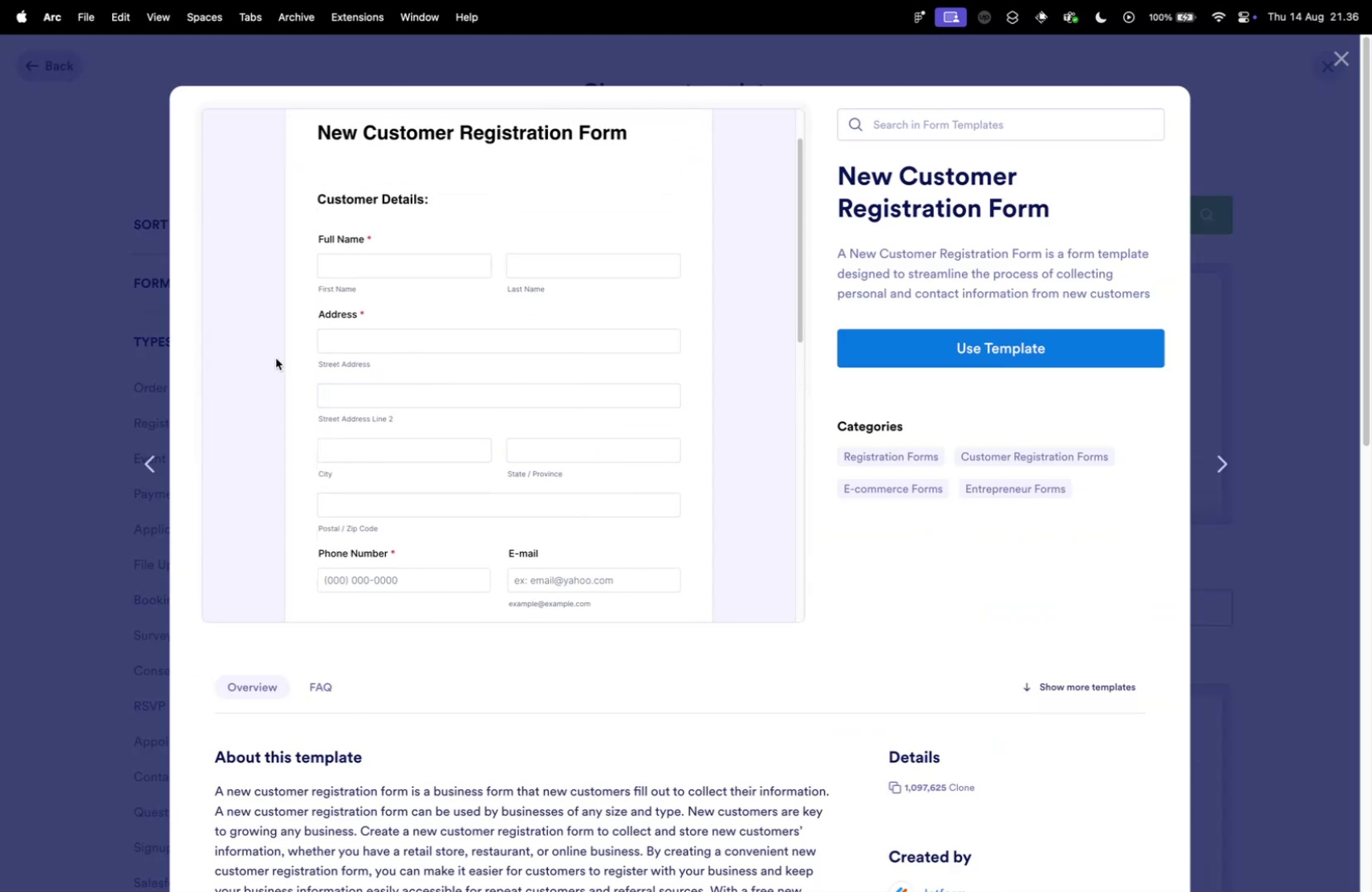 
scroll: coordinate [356, 412], scroll_direction: down, amount: 38.0
 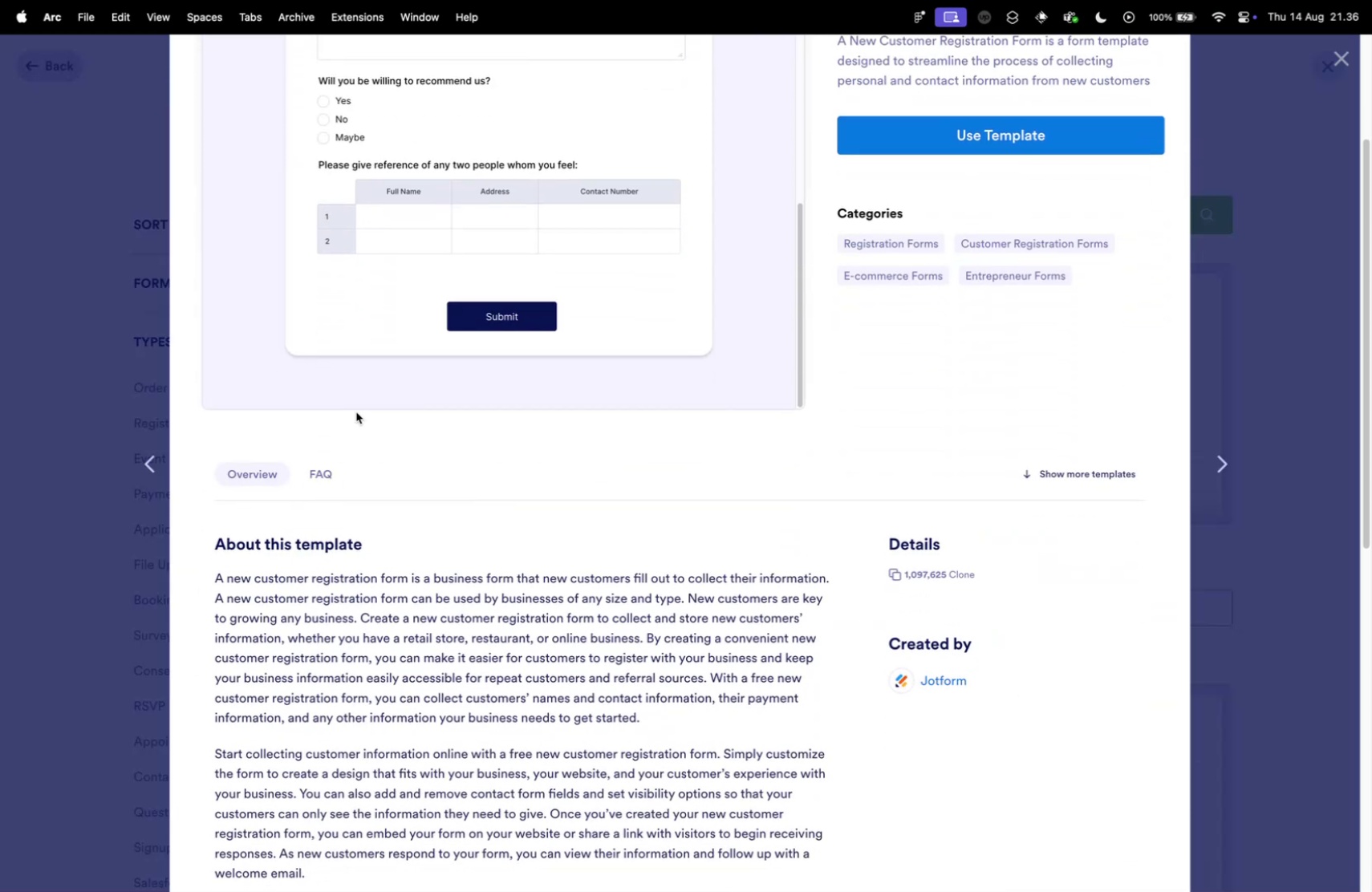 
scroll: coordinate [356, 412], scroll_direction: up, amount: 13.0
 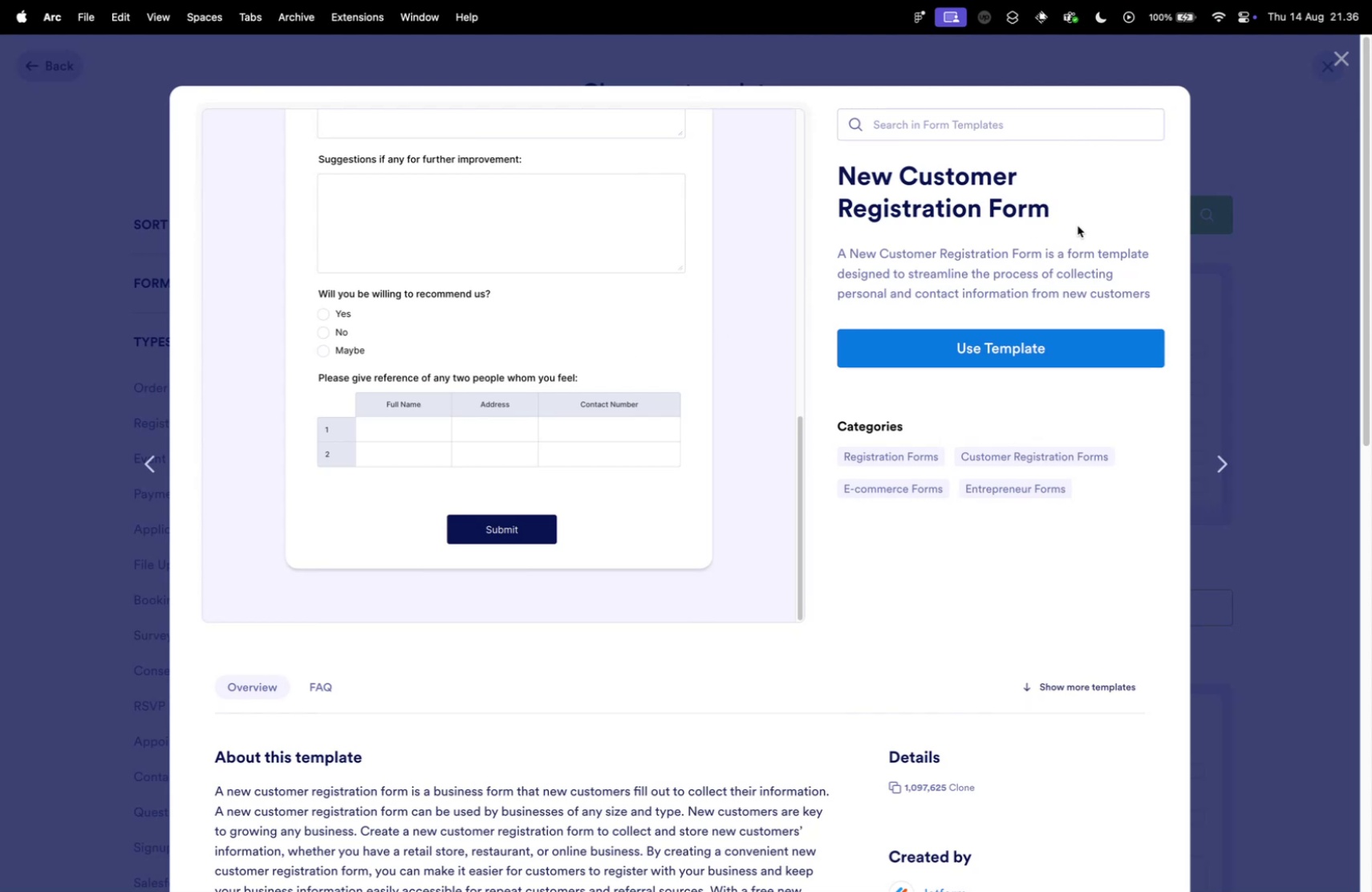 
left_click([1224, 196])
 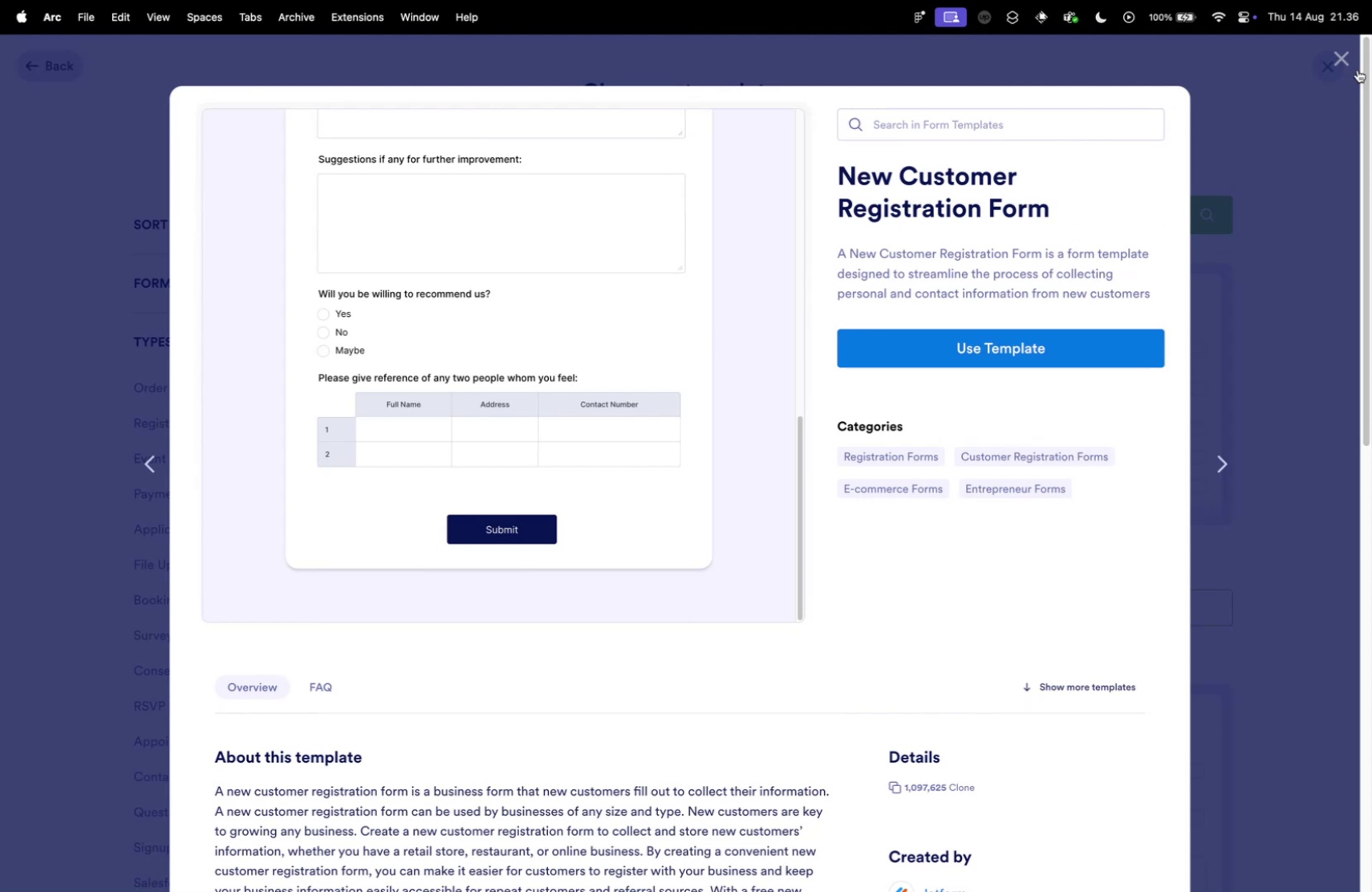 
left_click([1337, 67])
 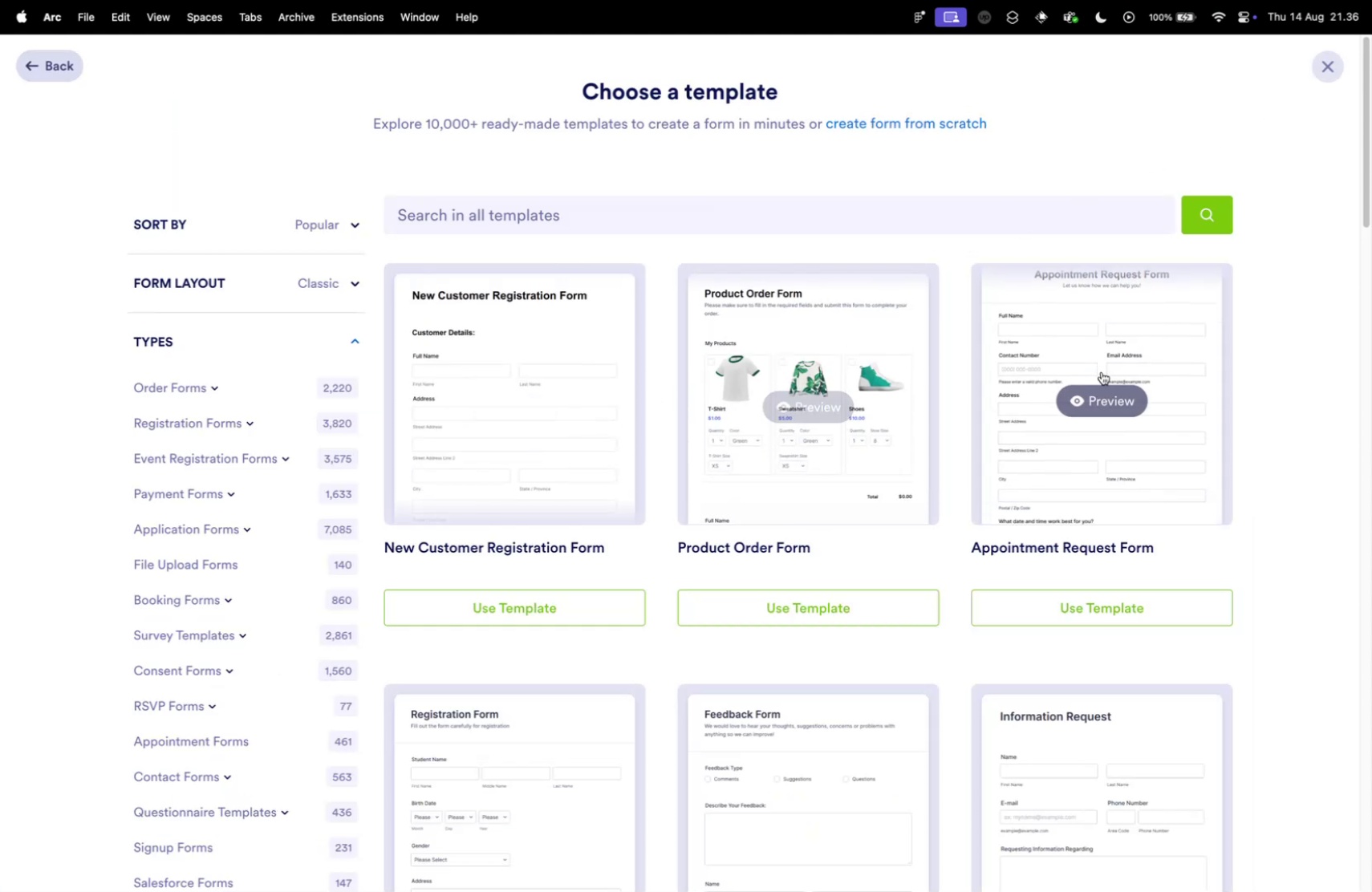 
scroll: coordinate [1330, 375], scroll_direction: down, amount: 16.0
 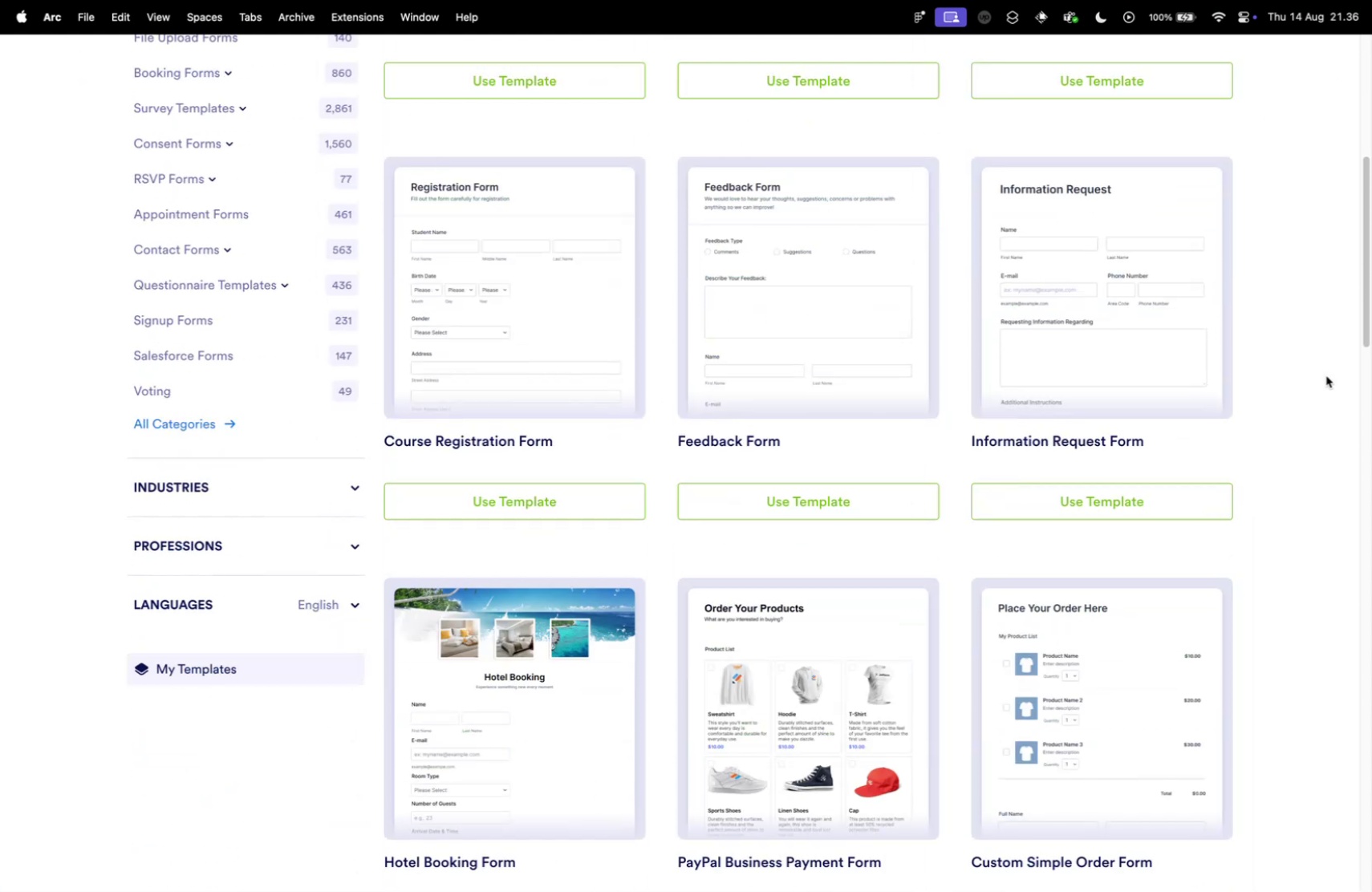 
scroll: coordinate [1318, 388], scroll_direction: up, amount: 28.0
 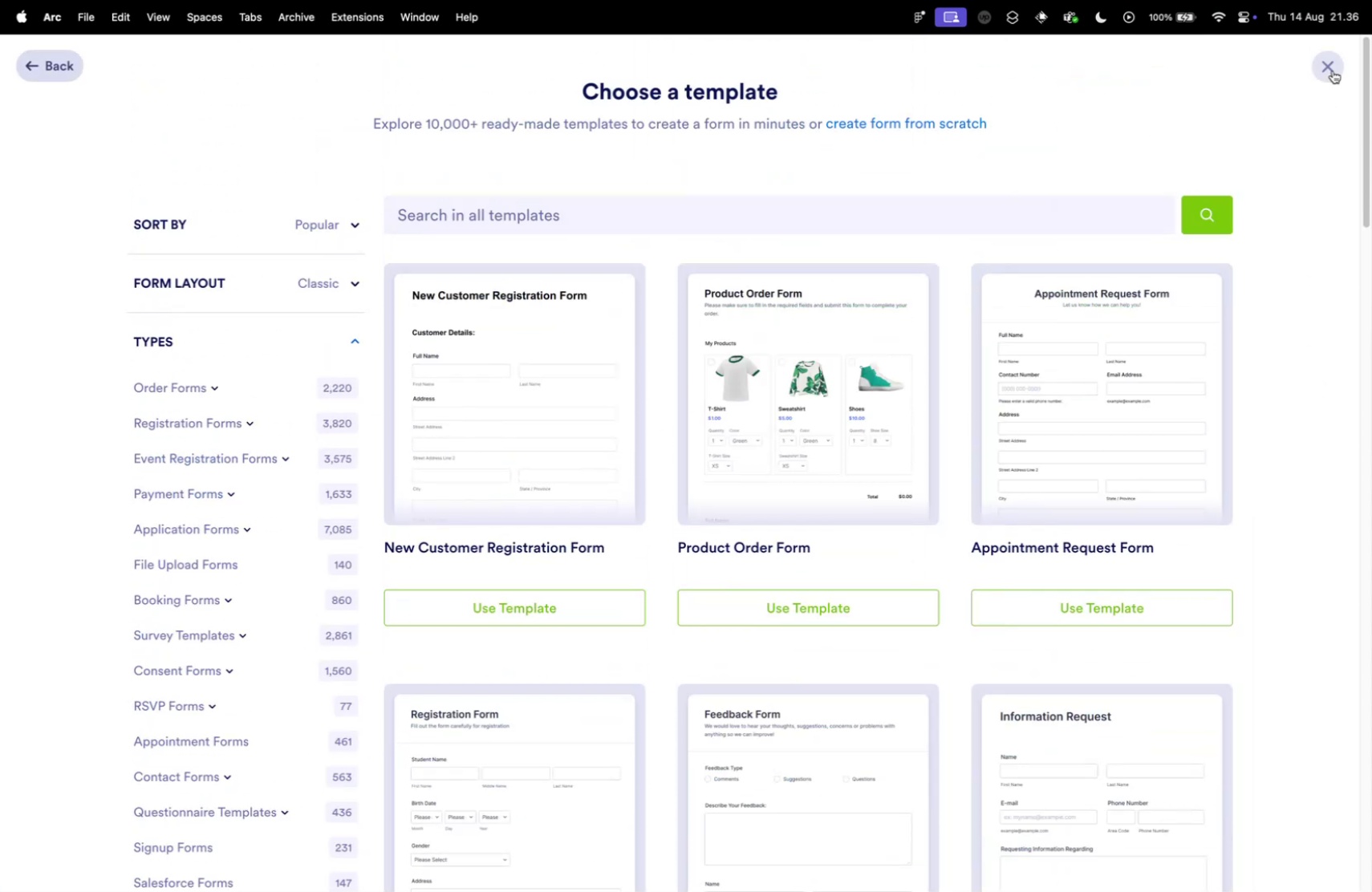 
left_click([1333, 71])
 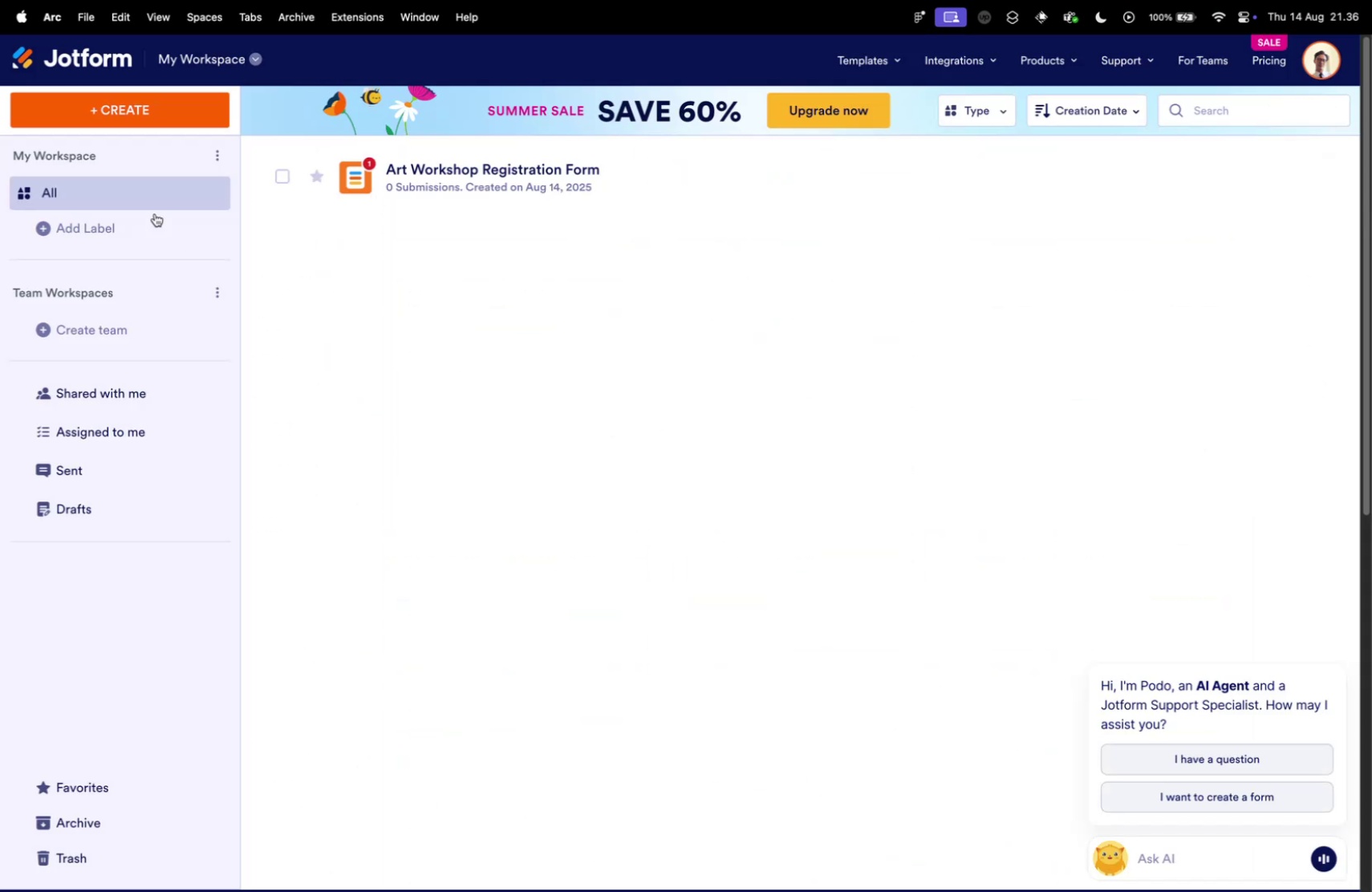 
left_click([128, 108])
 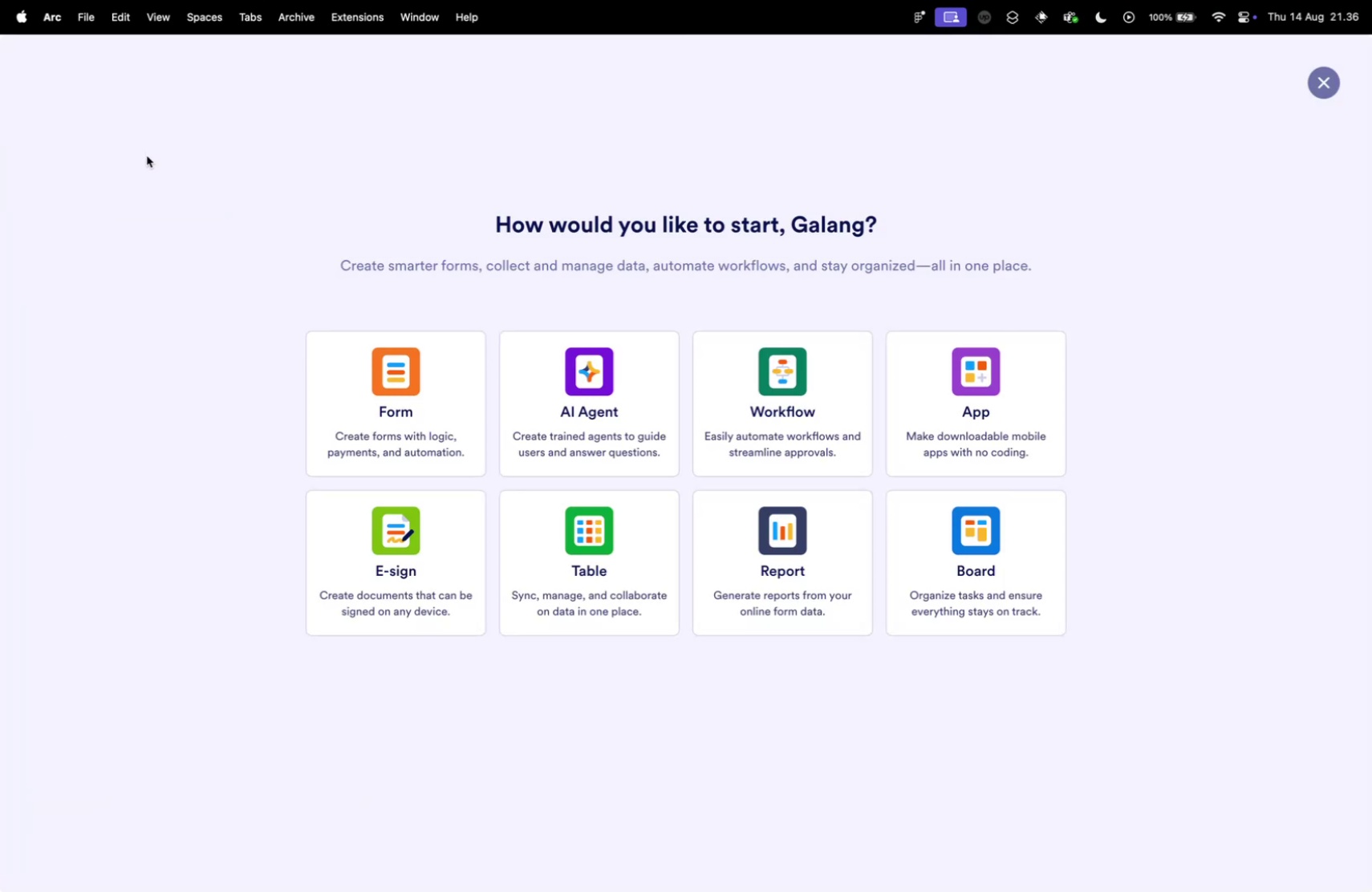 
left_click([359, 414])
 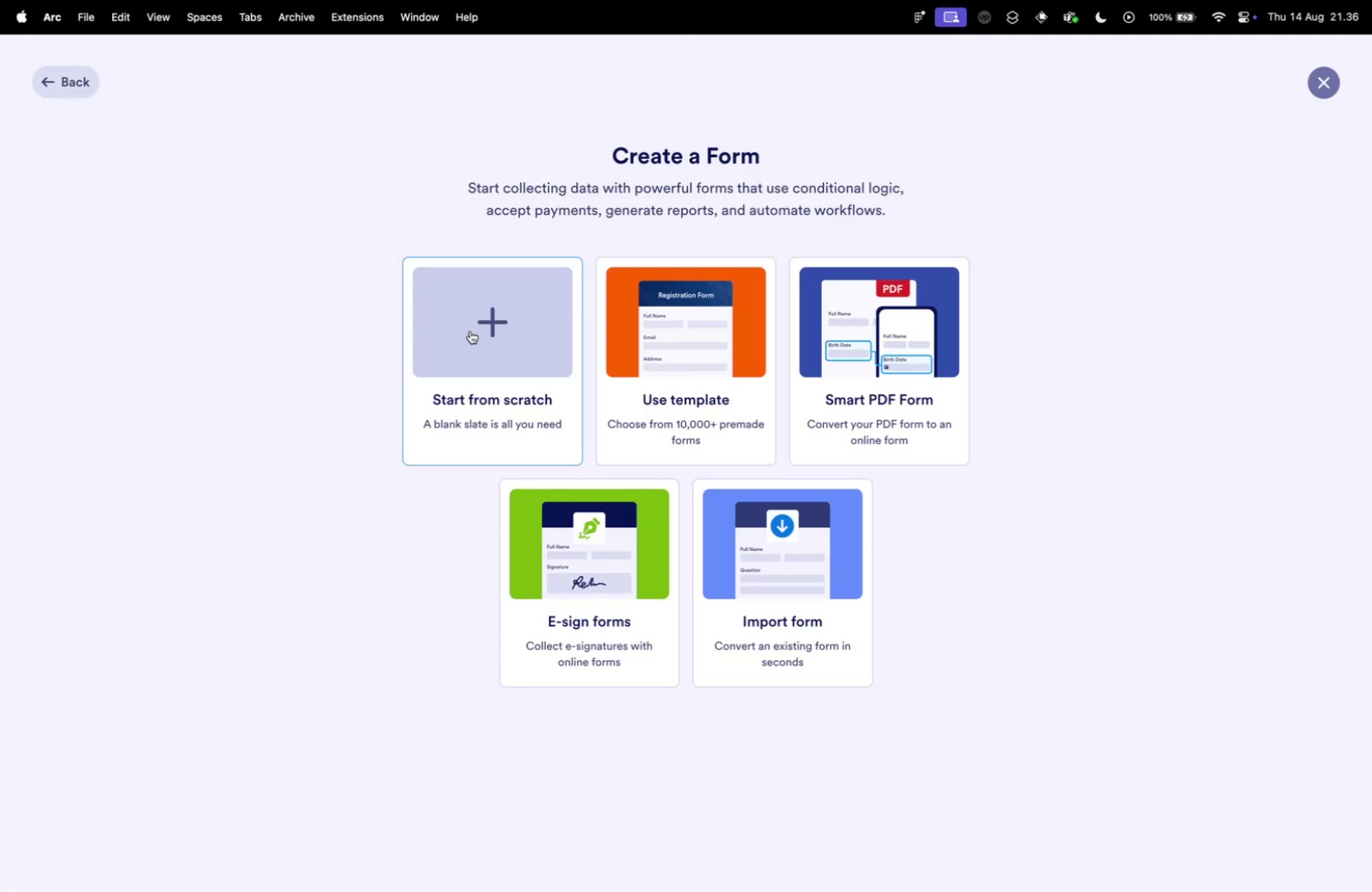 
left_click([470, 330])
 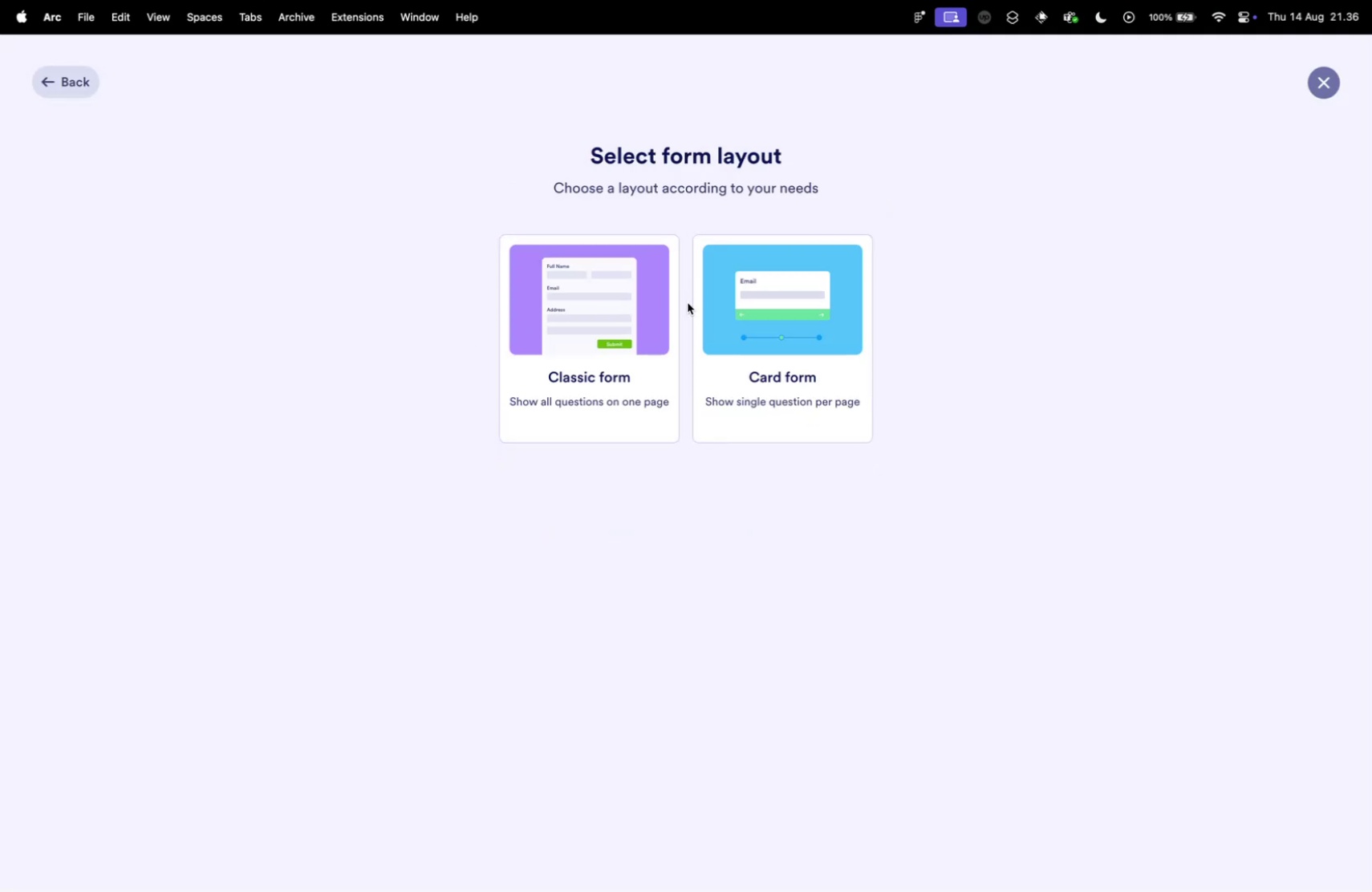 
left_click([632, 298])
 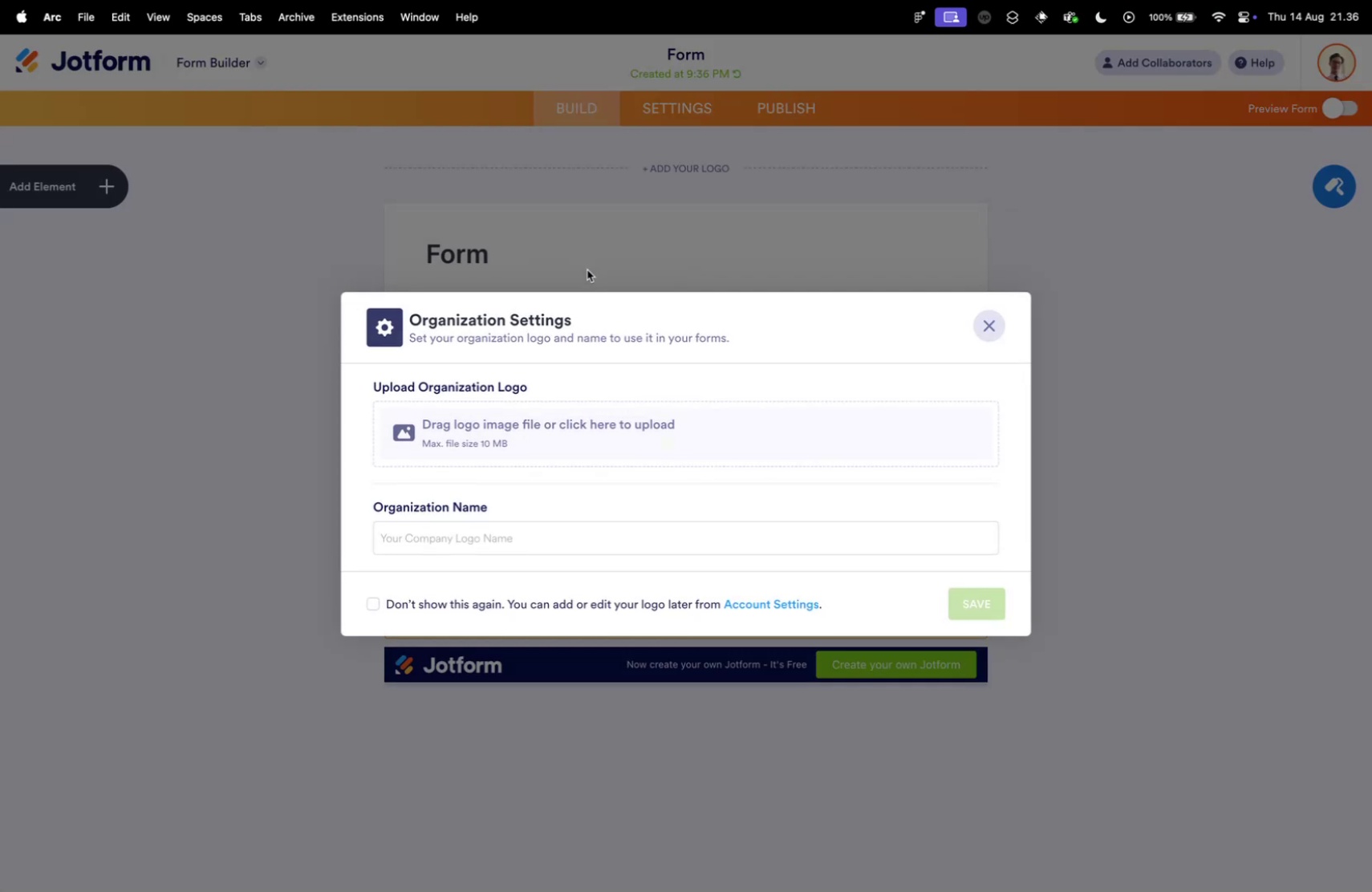 
wait(6.57)
 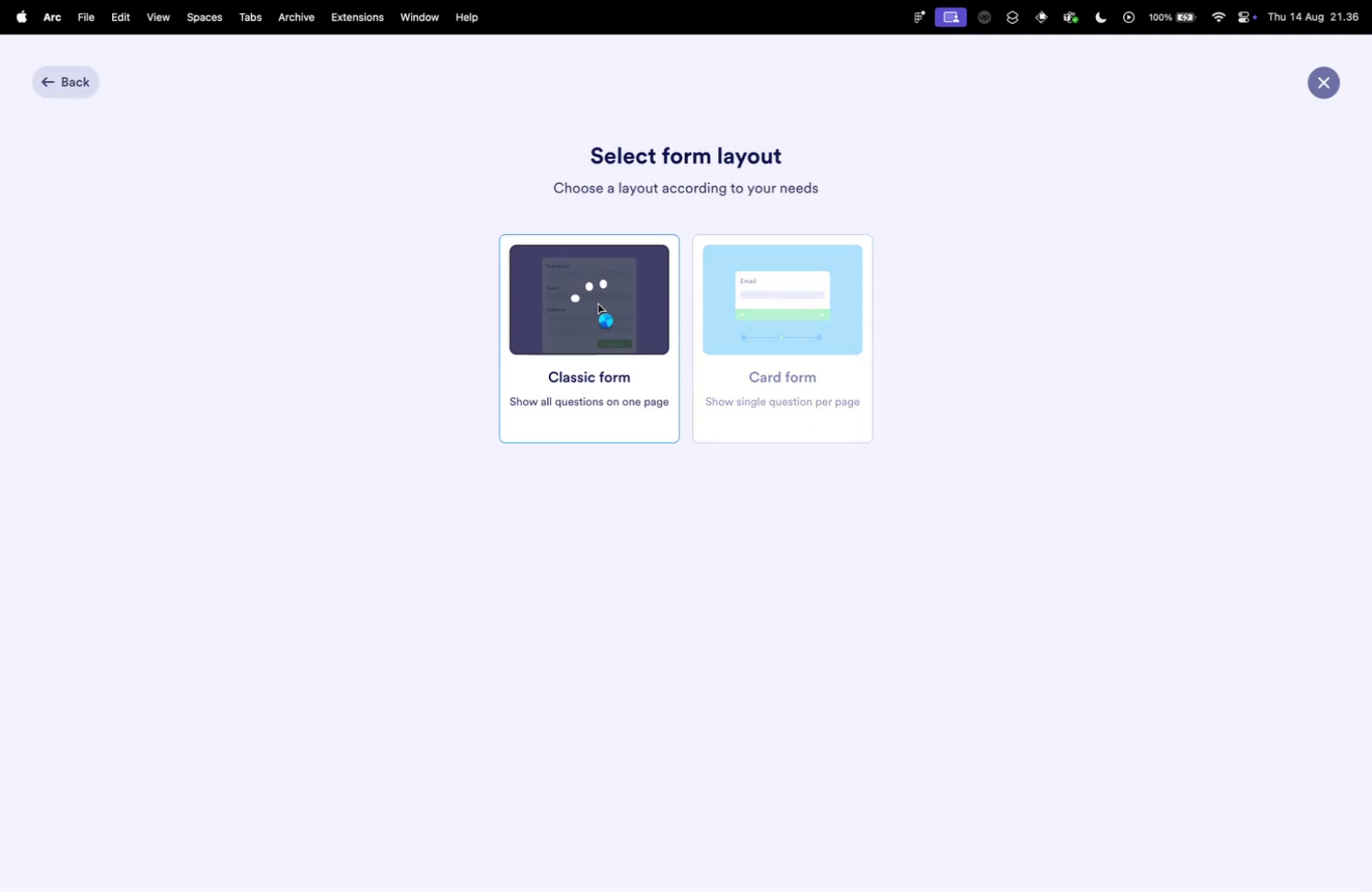 
left_click([996, 328])
 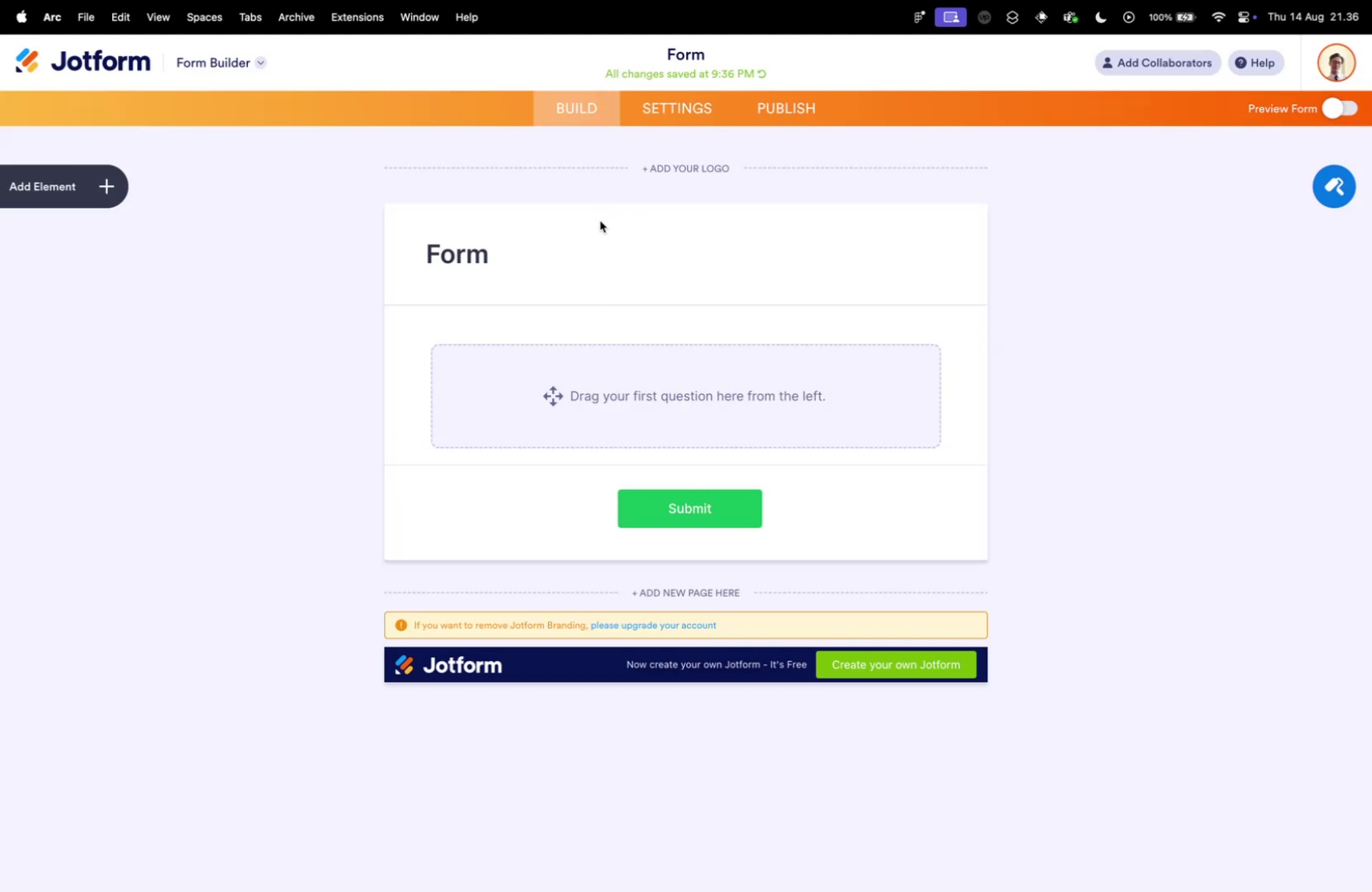 
key(Control+ControlLeft)
 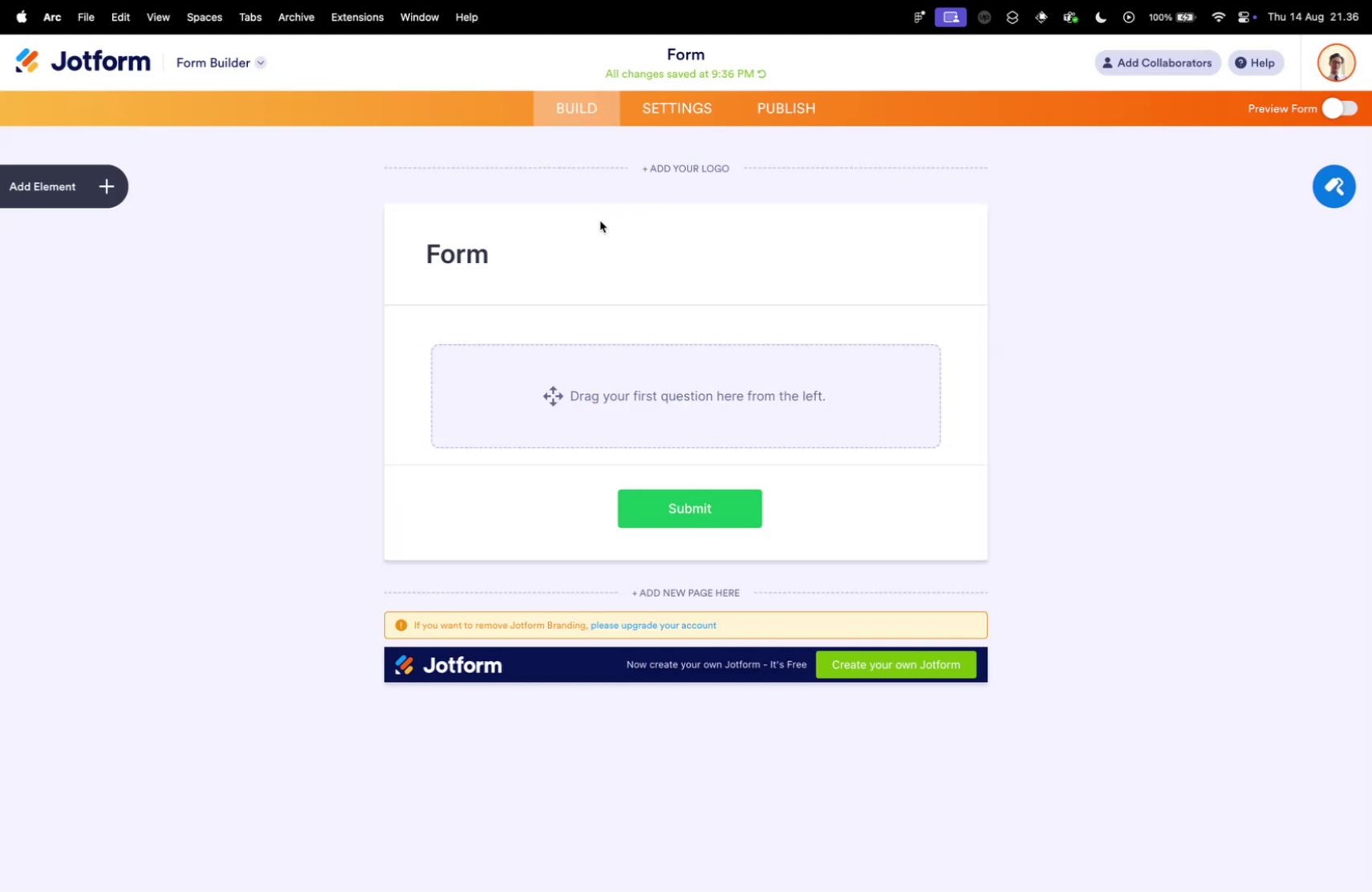 
key(Control+Tab)
 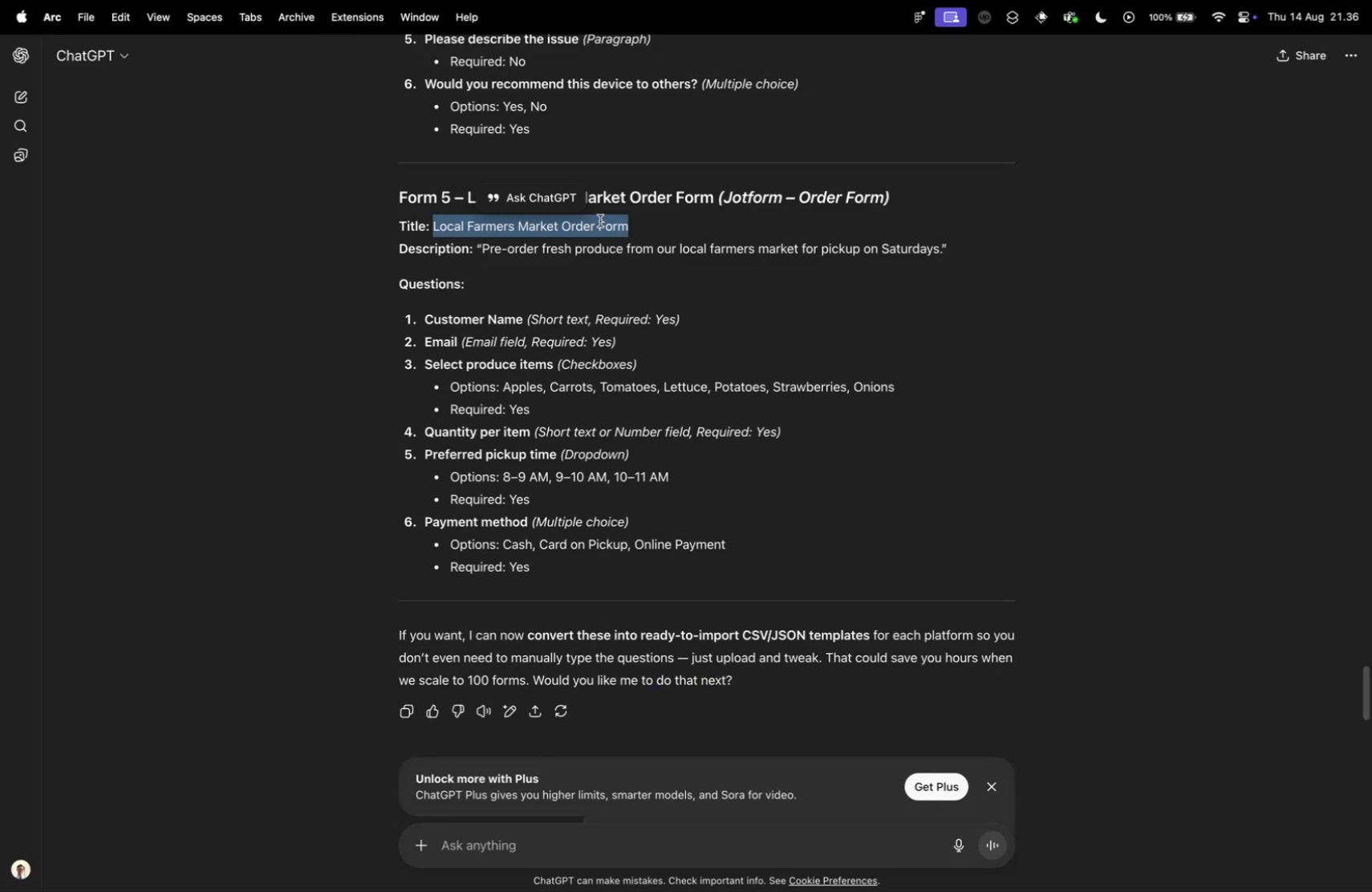 
key(Meta+C)
 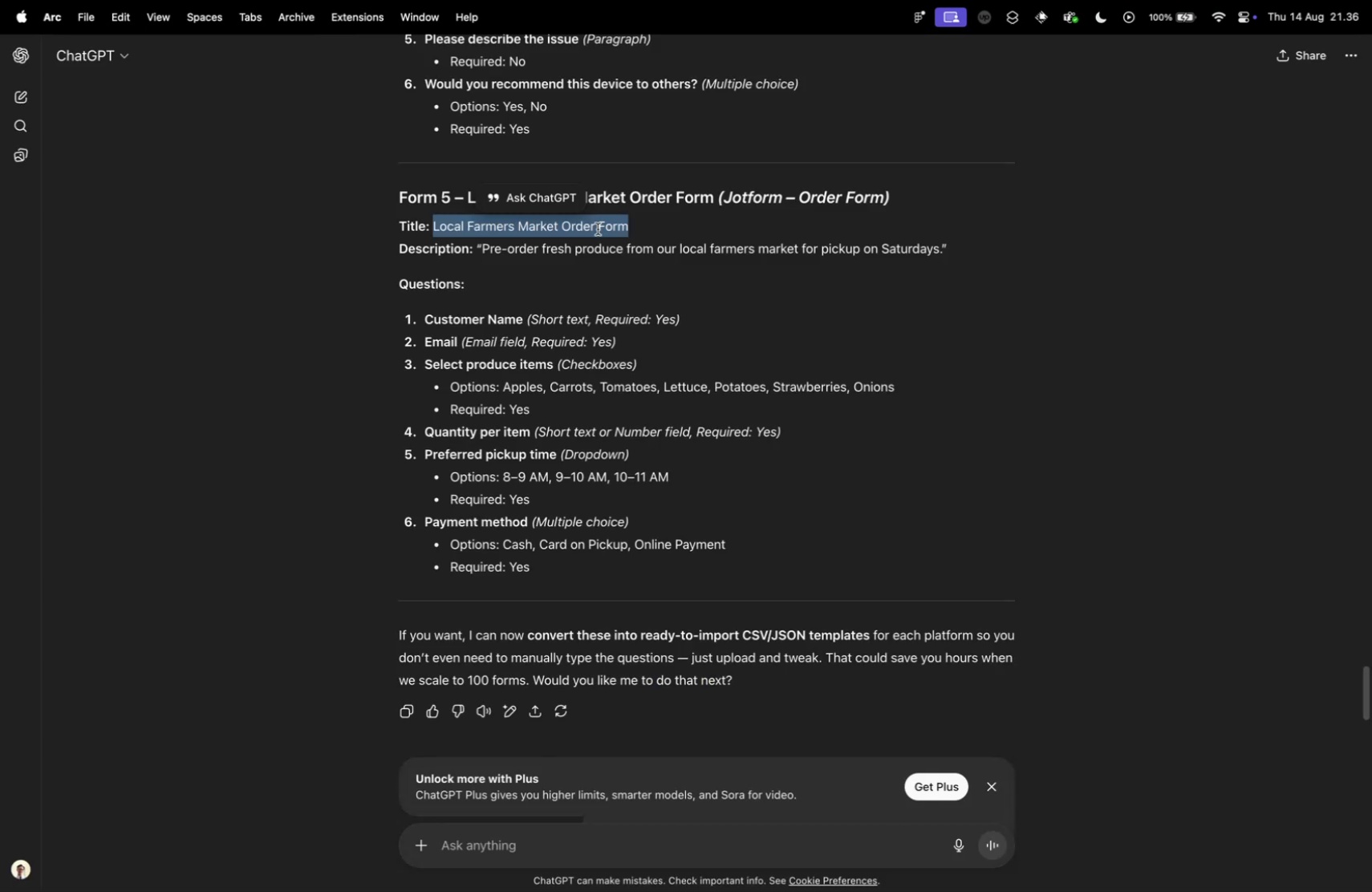 
key(Control+ControlLeft)
 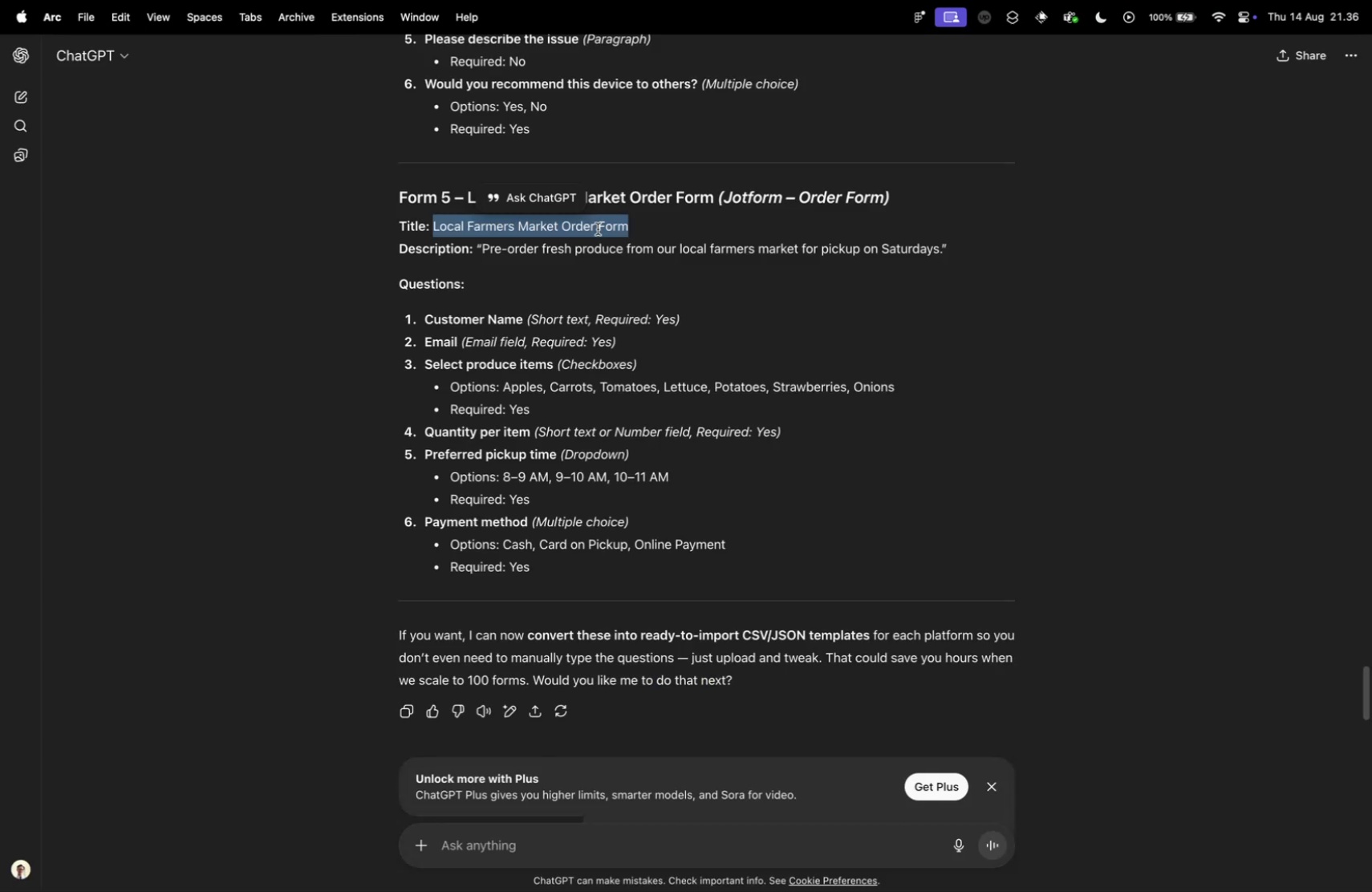 
key(Control+Tab)
 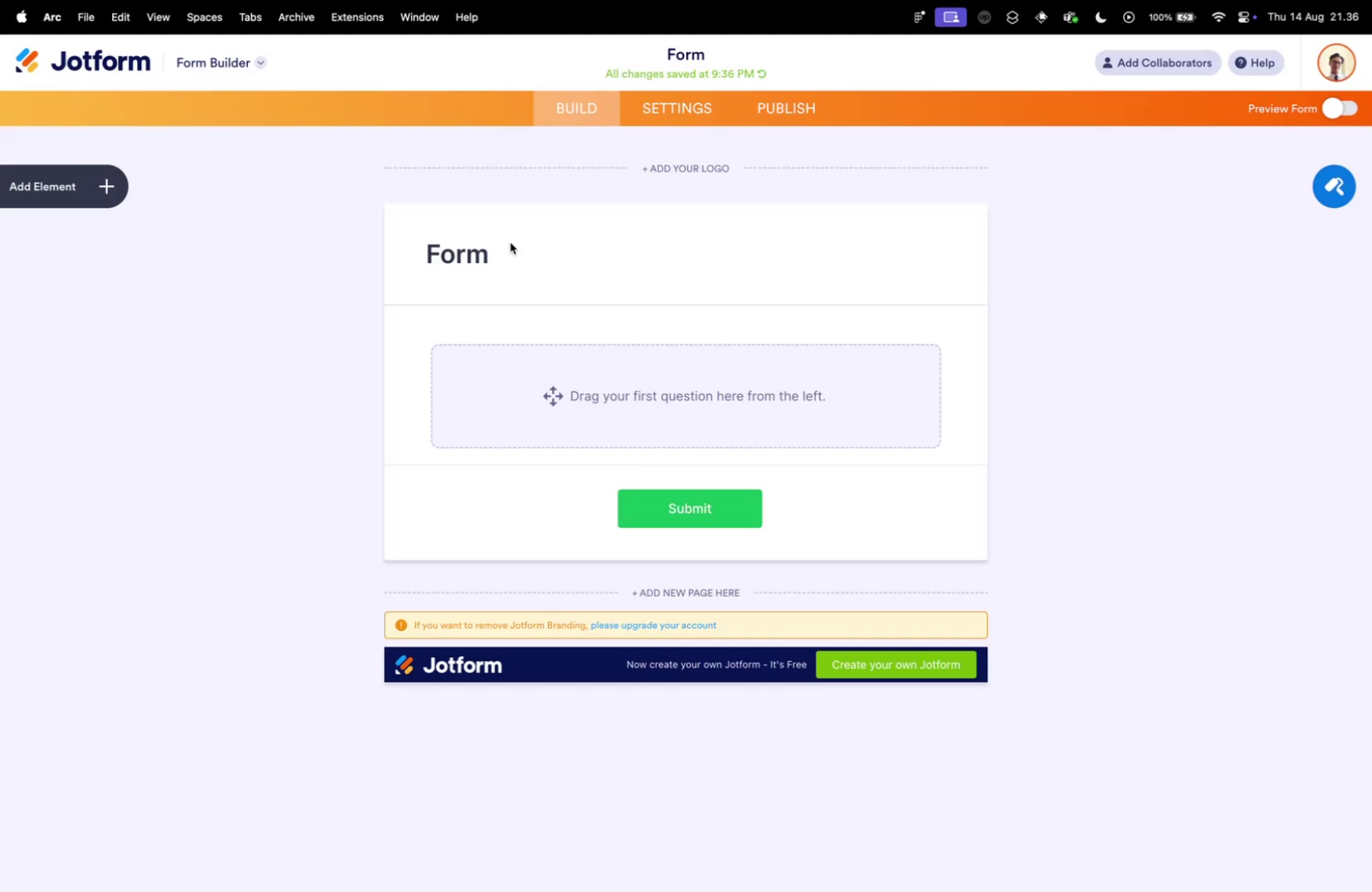 
left_click([447, 262])
 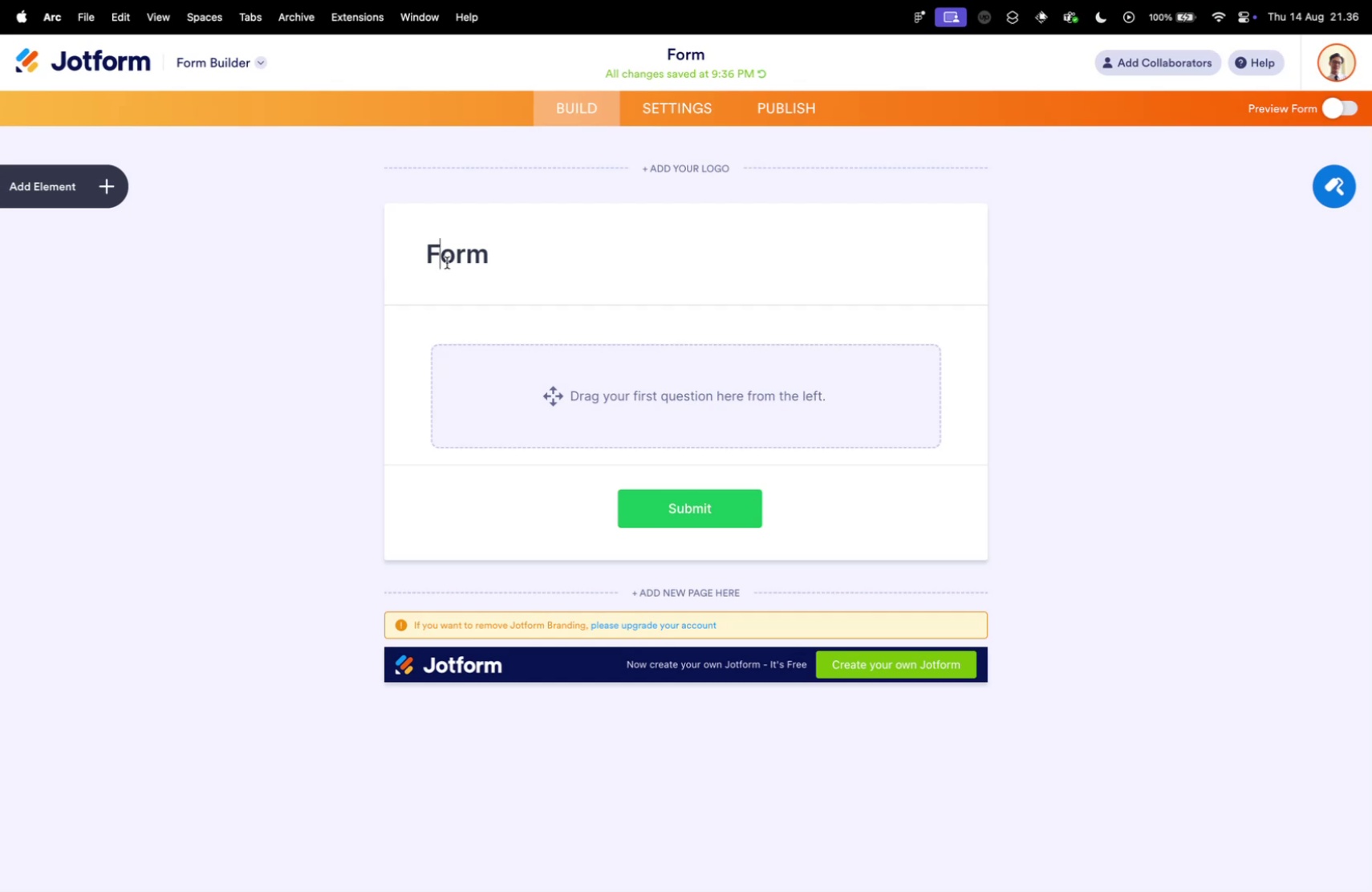 
key(Meta+A)
 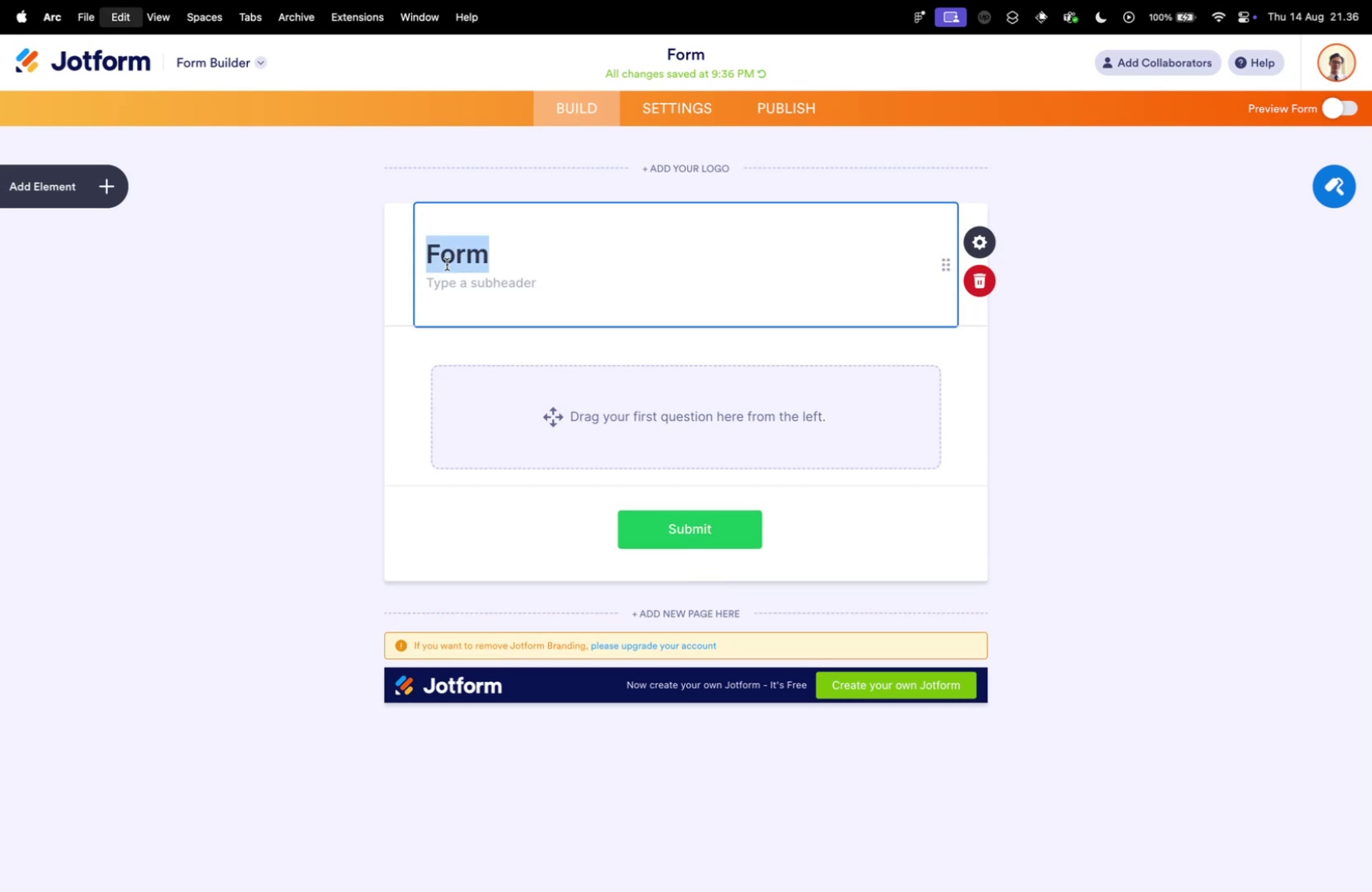 
key(Meta+V)
 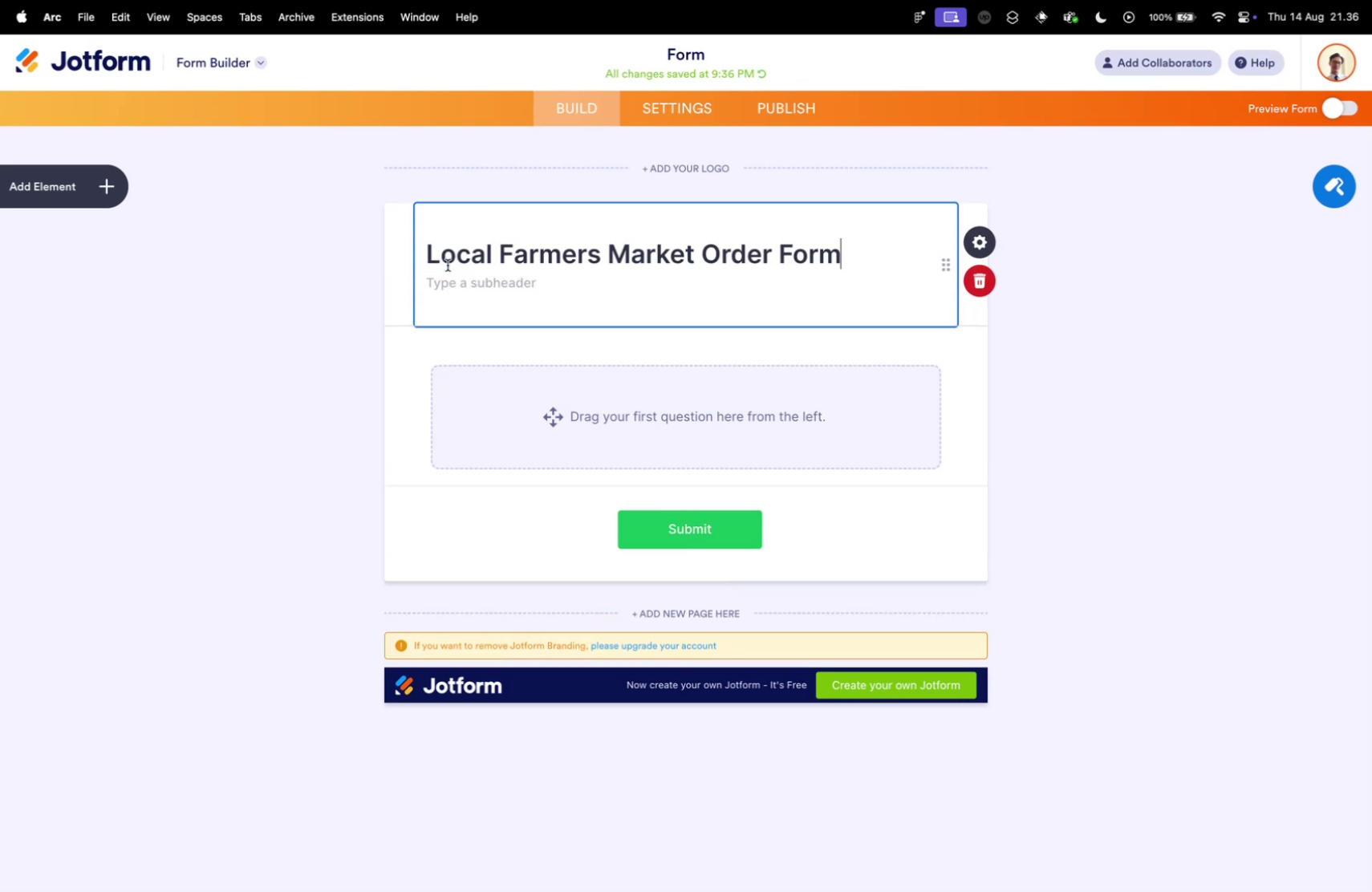 
key(Control+ControlLeft)
 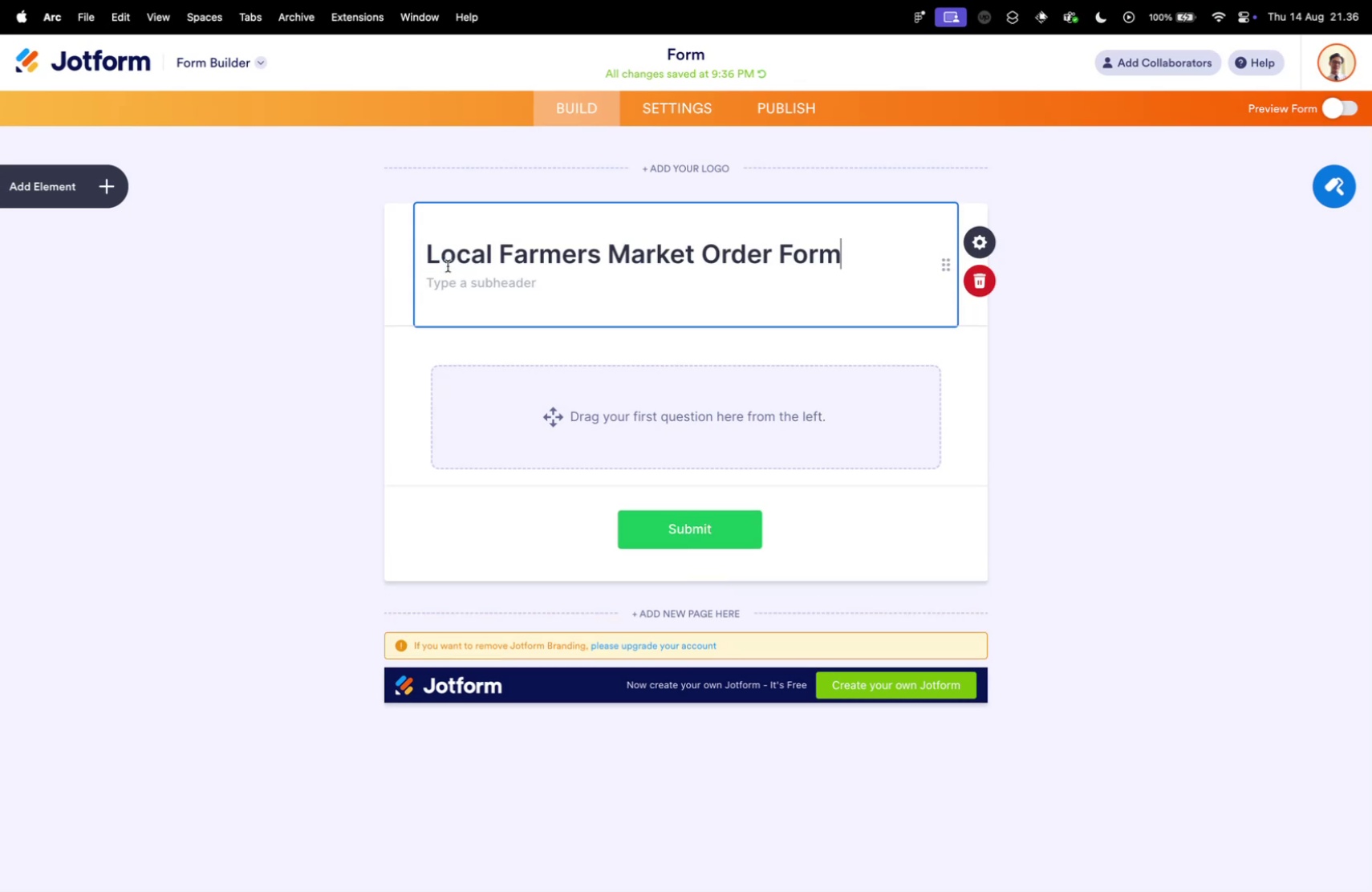 
key(Control+Tab)
 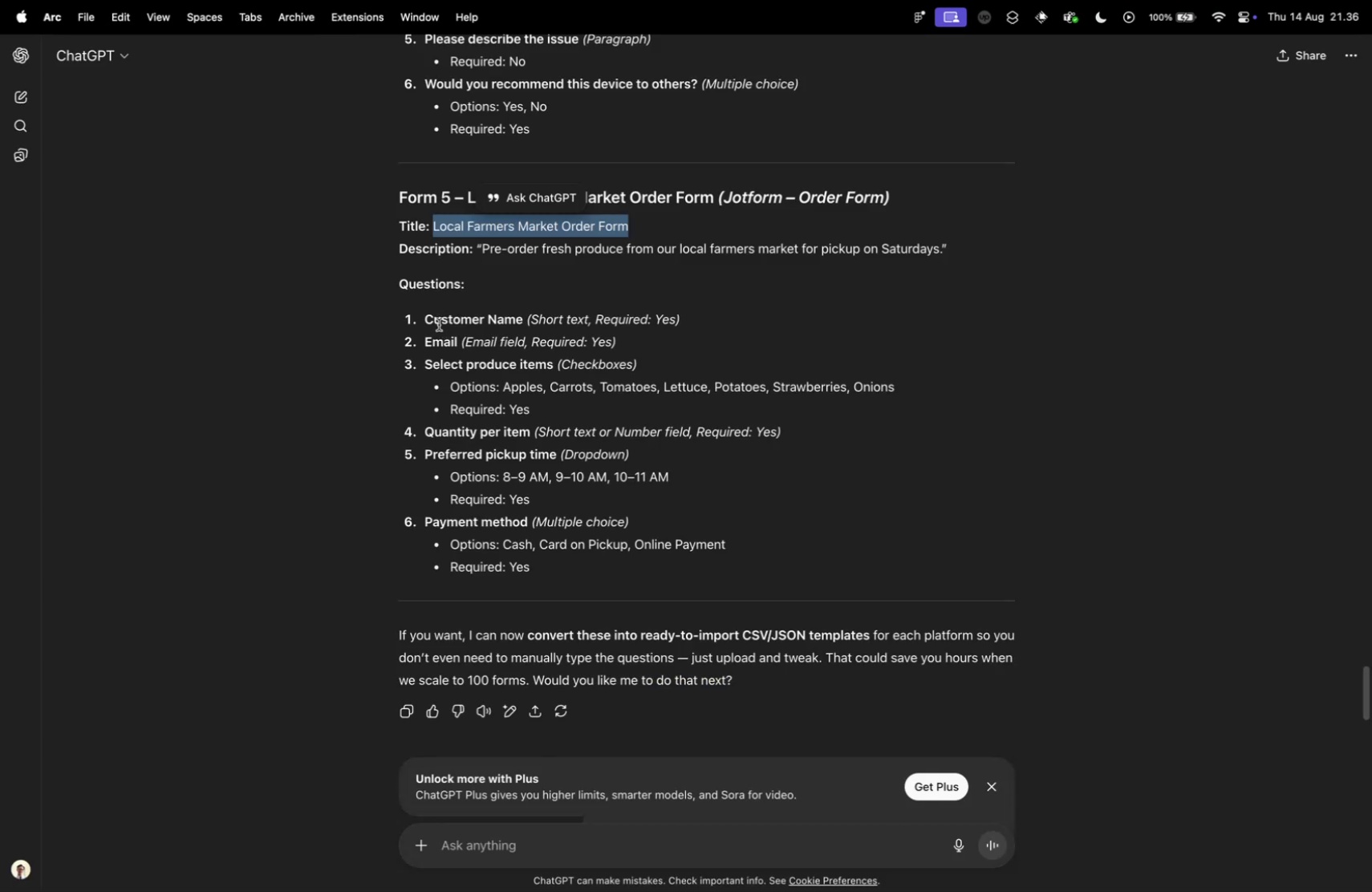 
wait(5.69)
 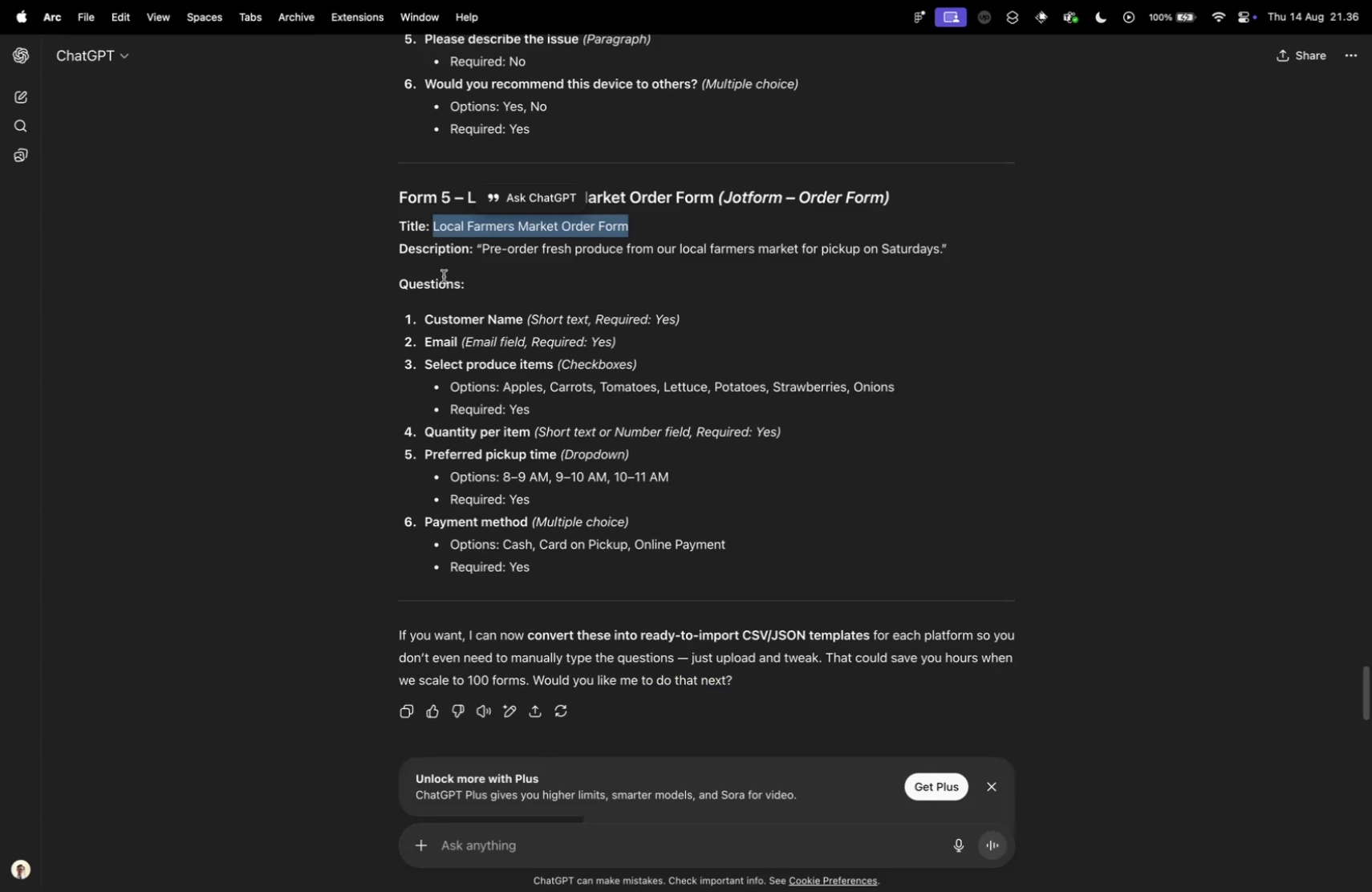 
key(Control+ControlLeft)
 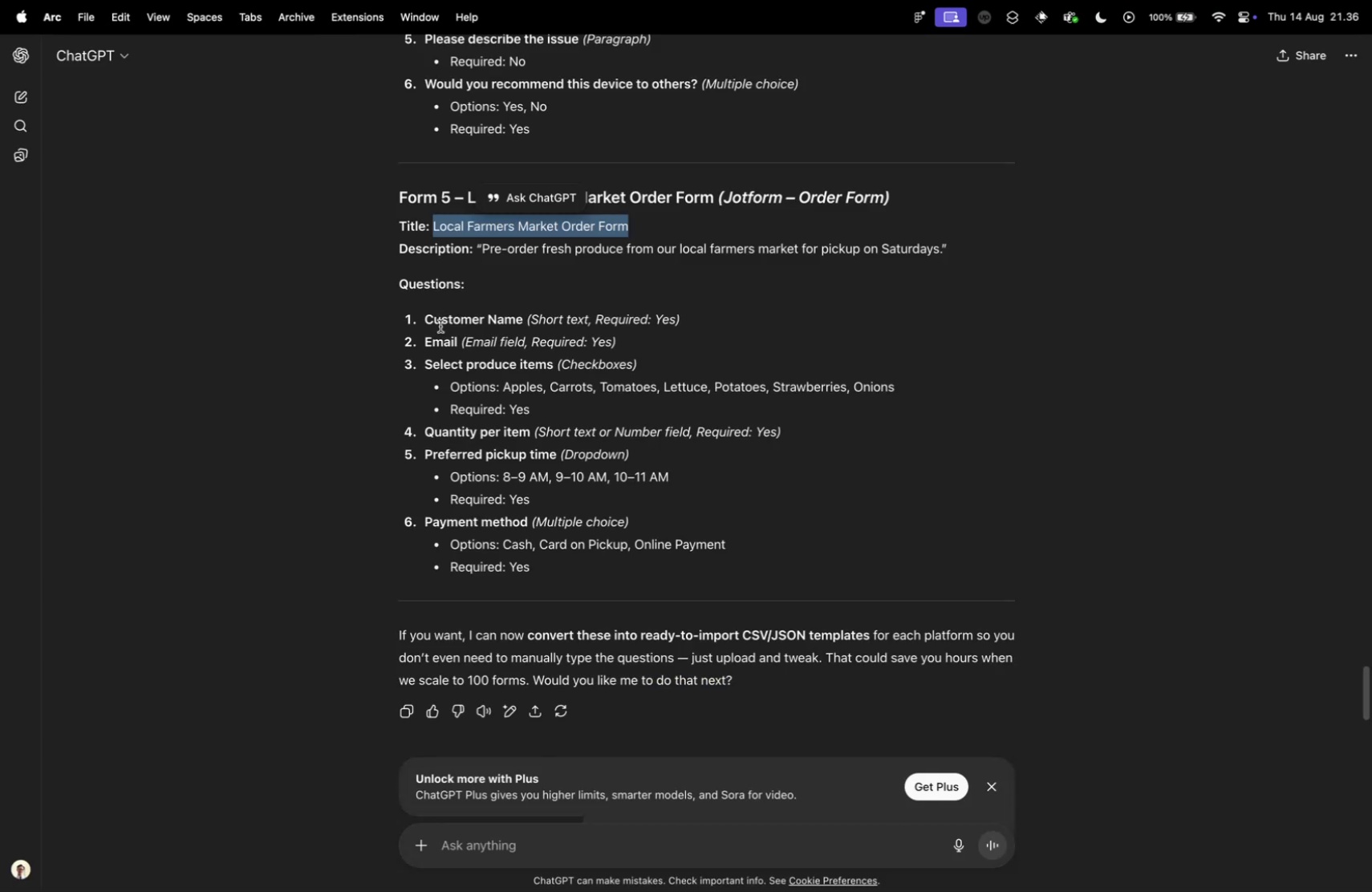 
key(Control+Tab)
 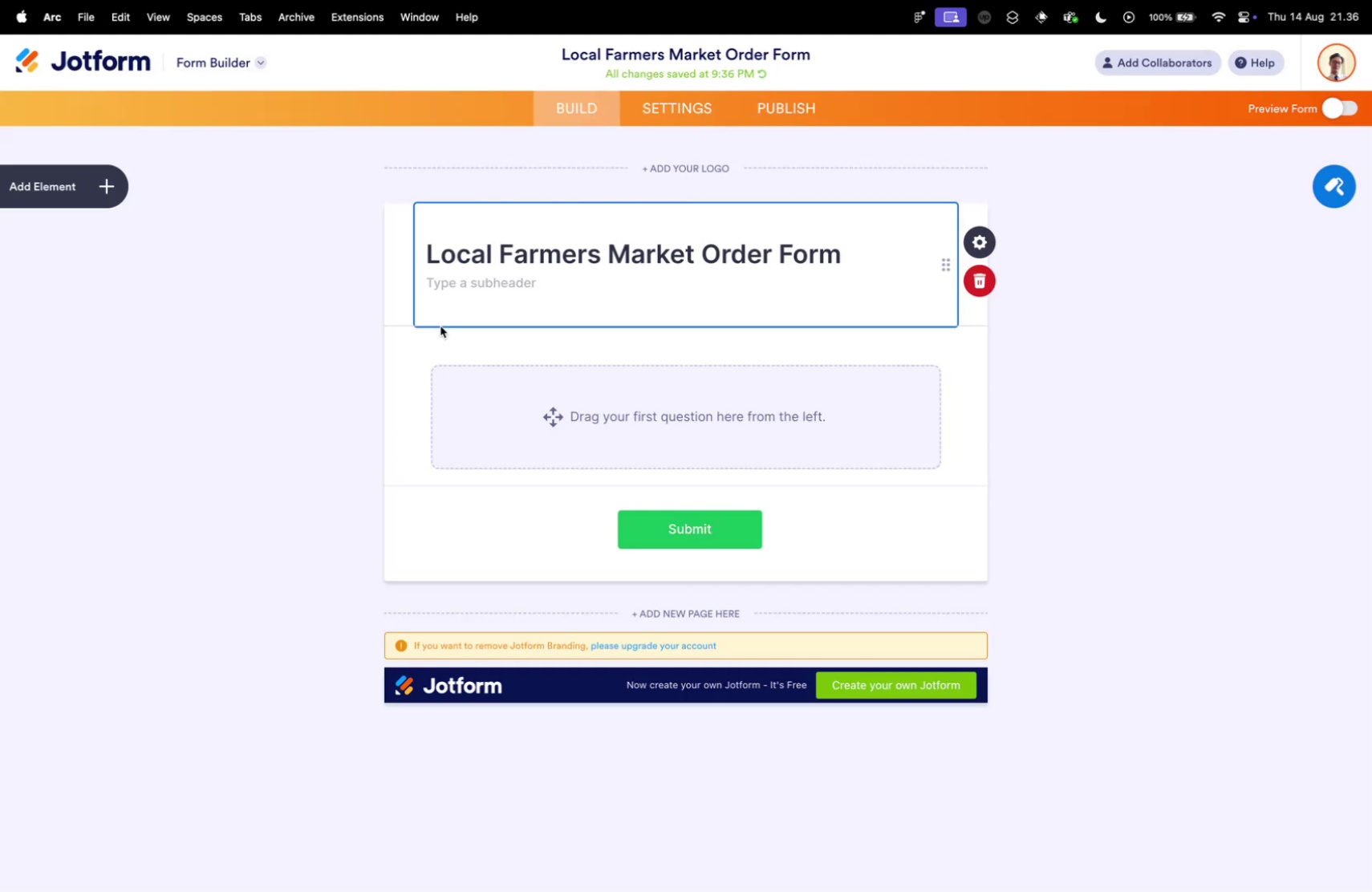 
key(Control+ControlLeft)
 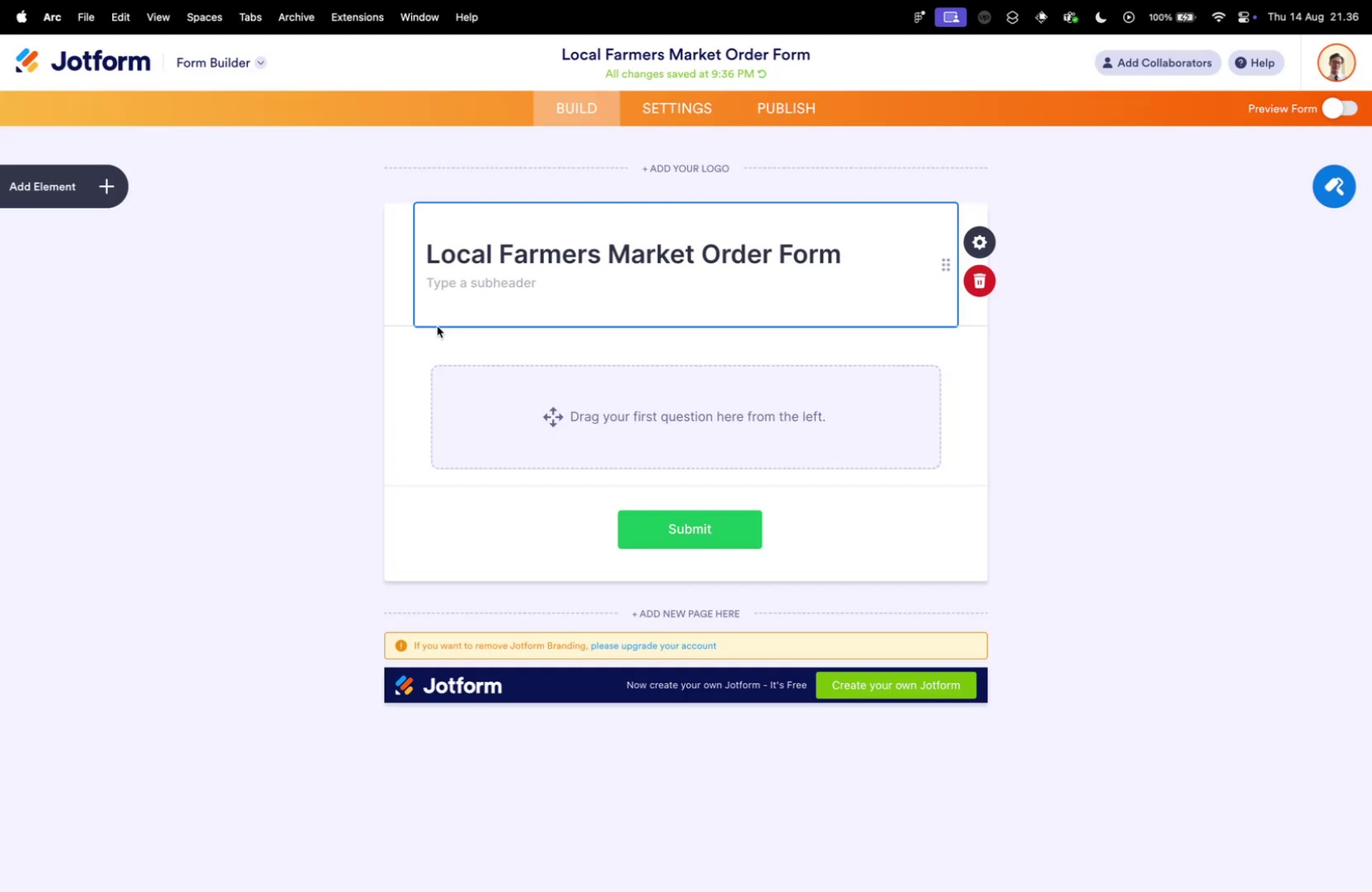 
key(Control+Tab)
 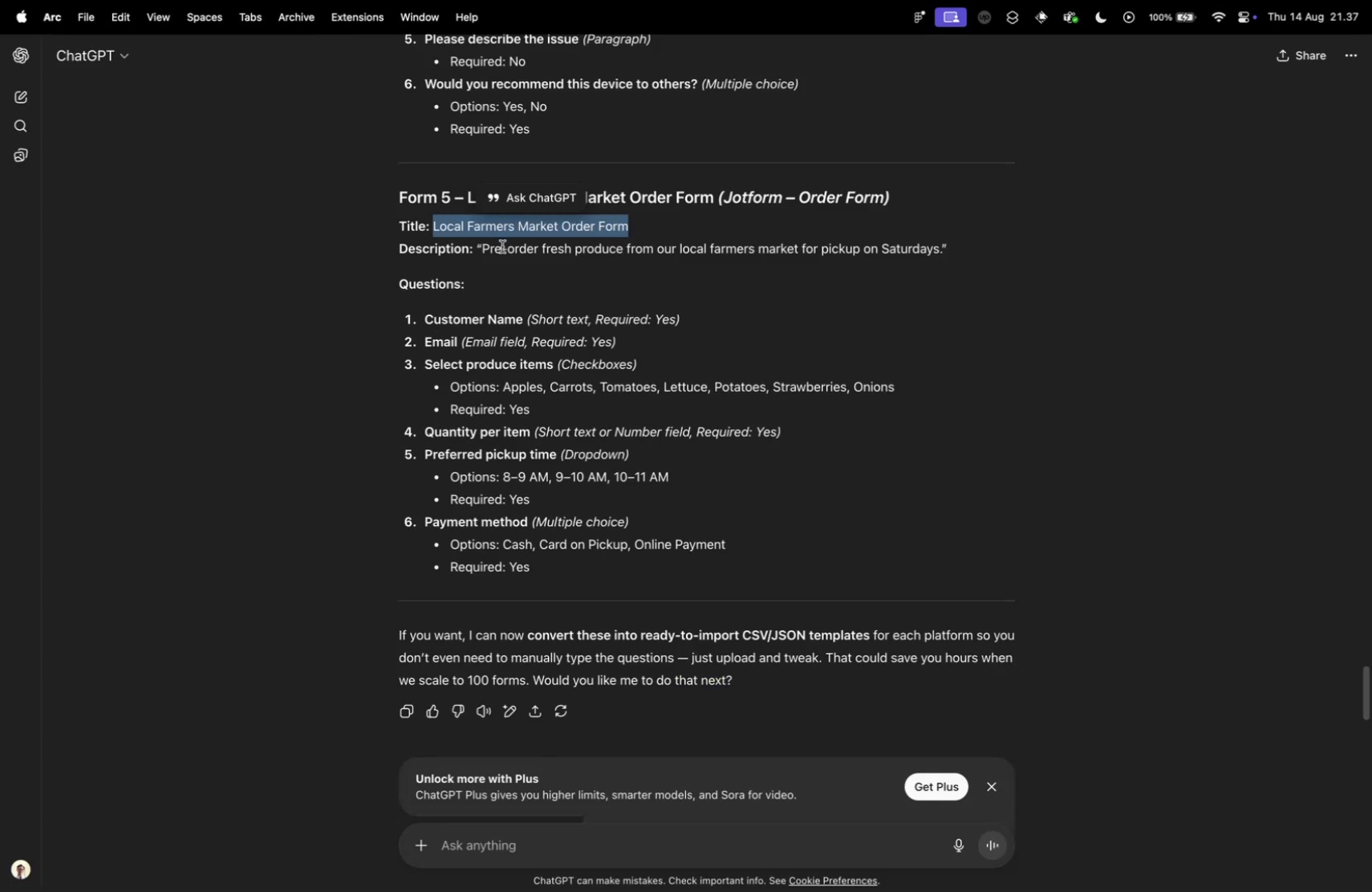 
left_click_drag(start_coordinate=[480, 249], to_coordinate=[941, 252])
 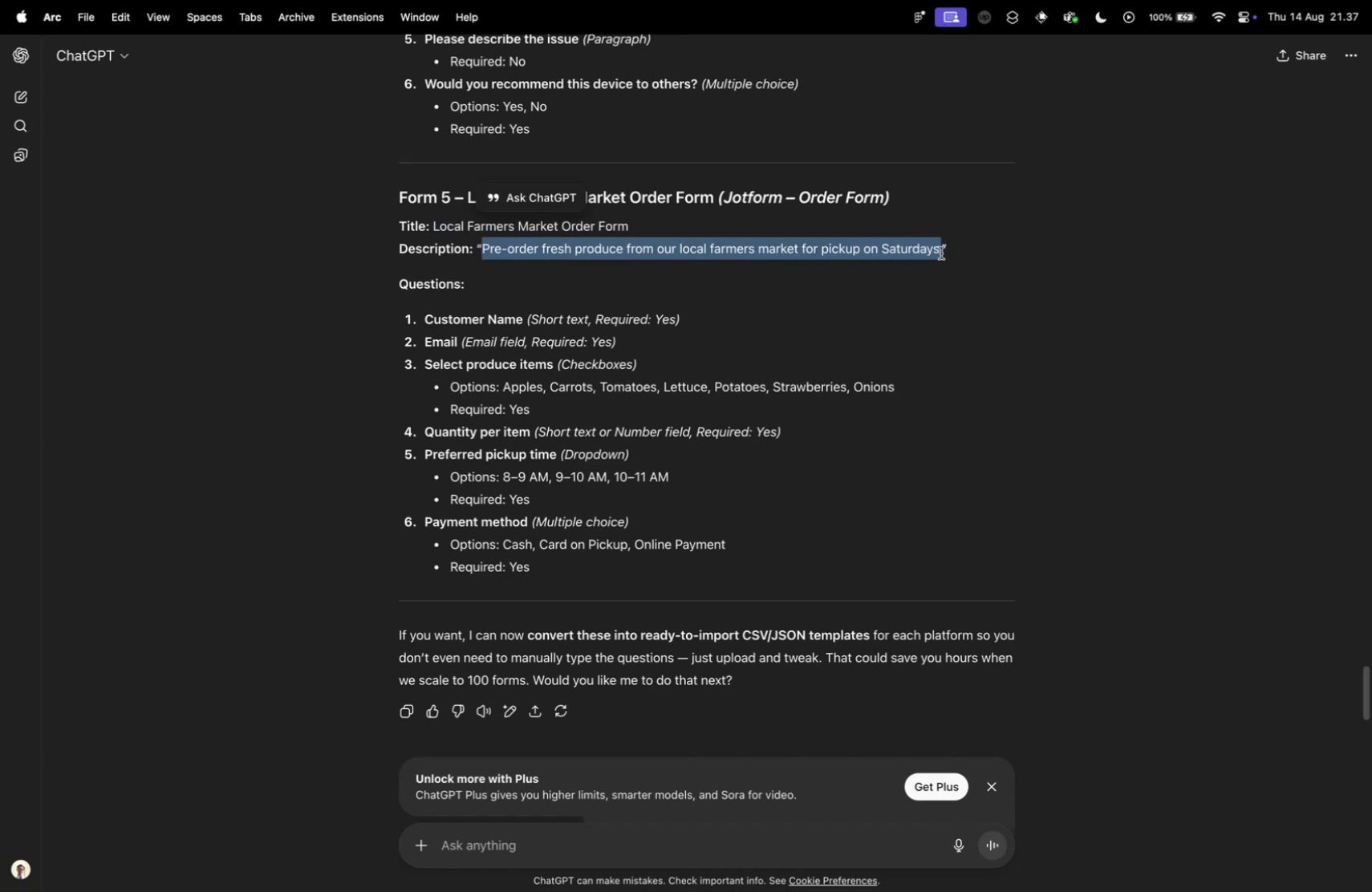 
key(Meta+C)
 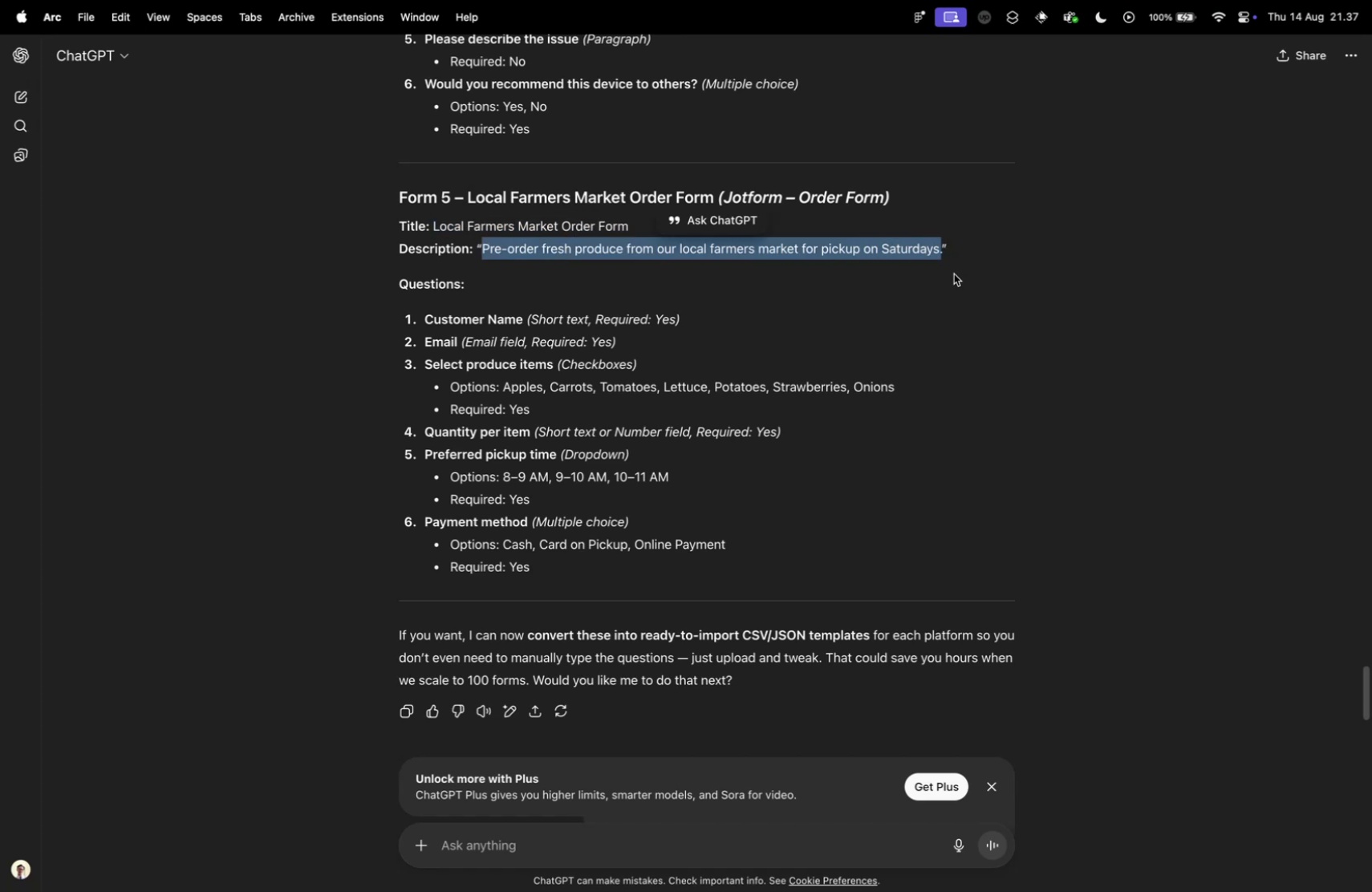 
key(Control+ControlLeft)
 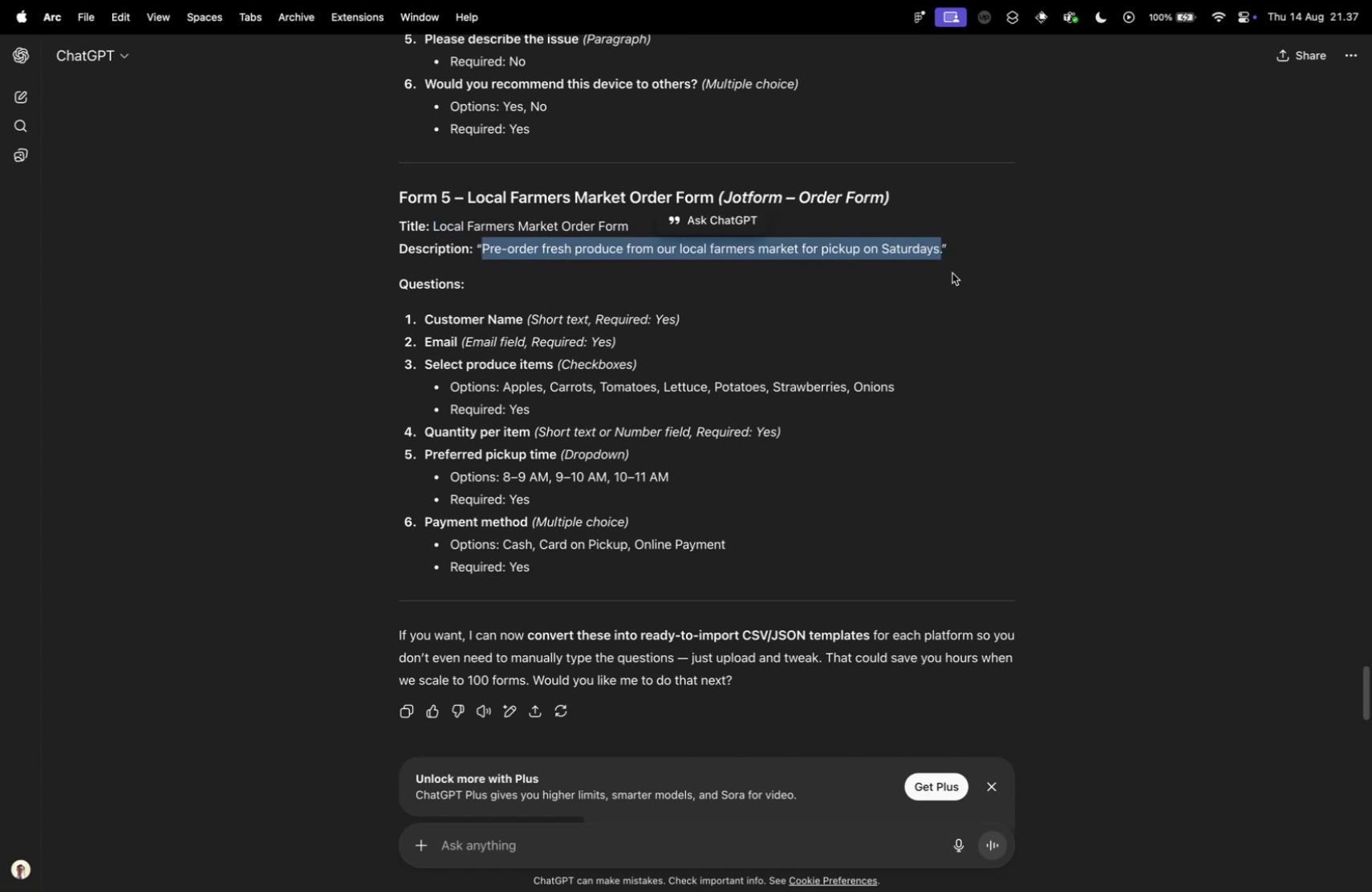 
key(Control+Tab)
 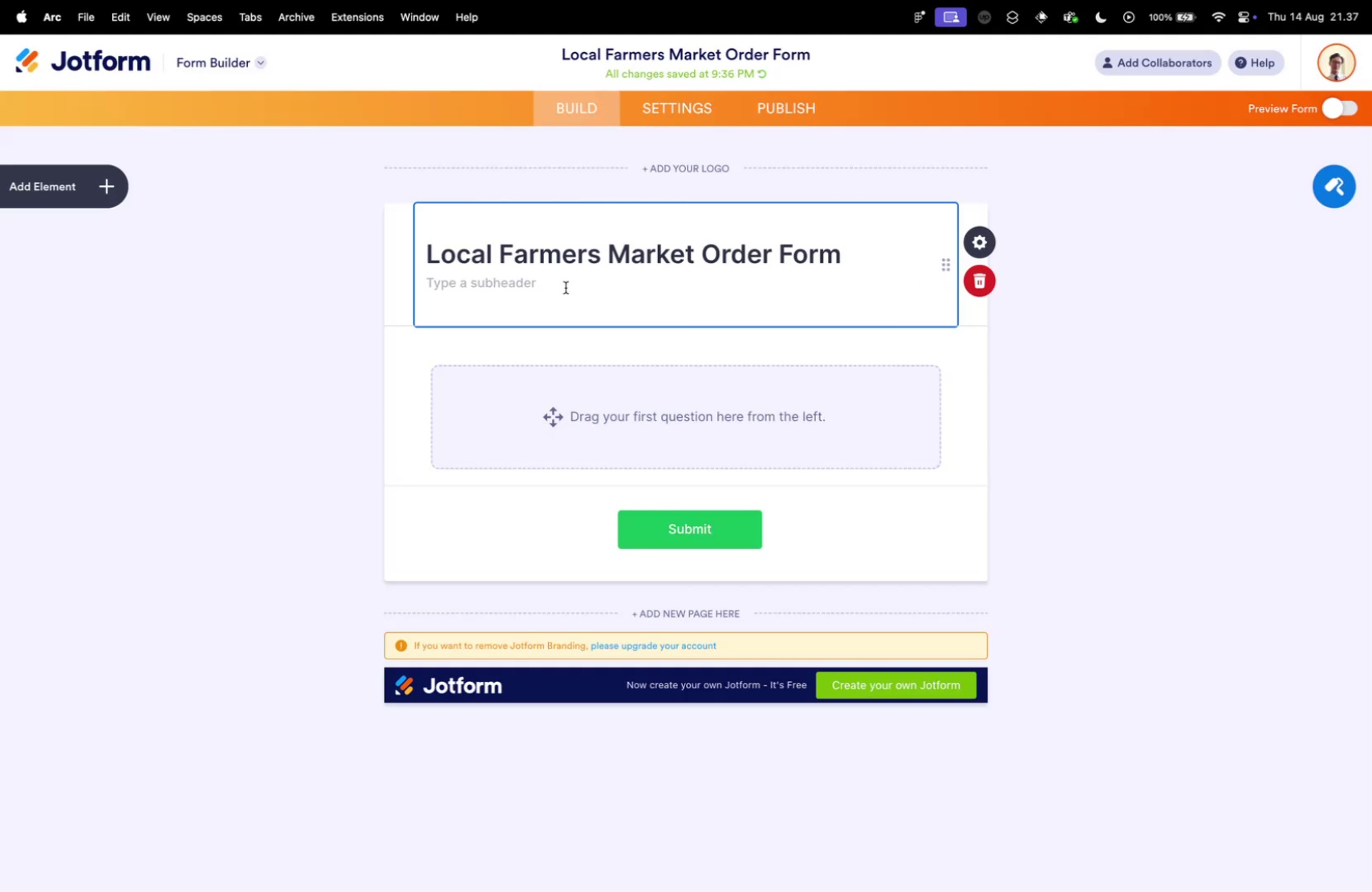 
left_click([516, 284])
 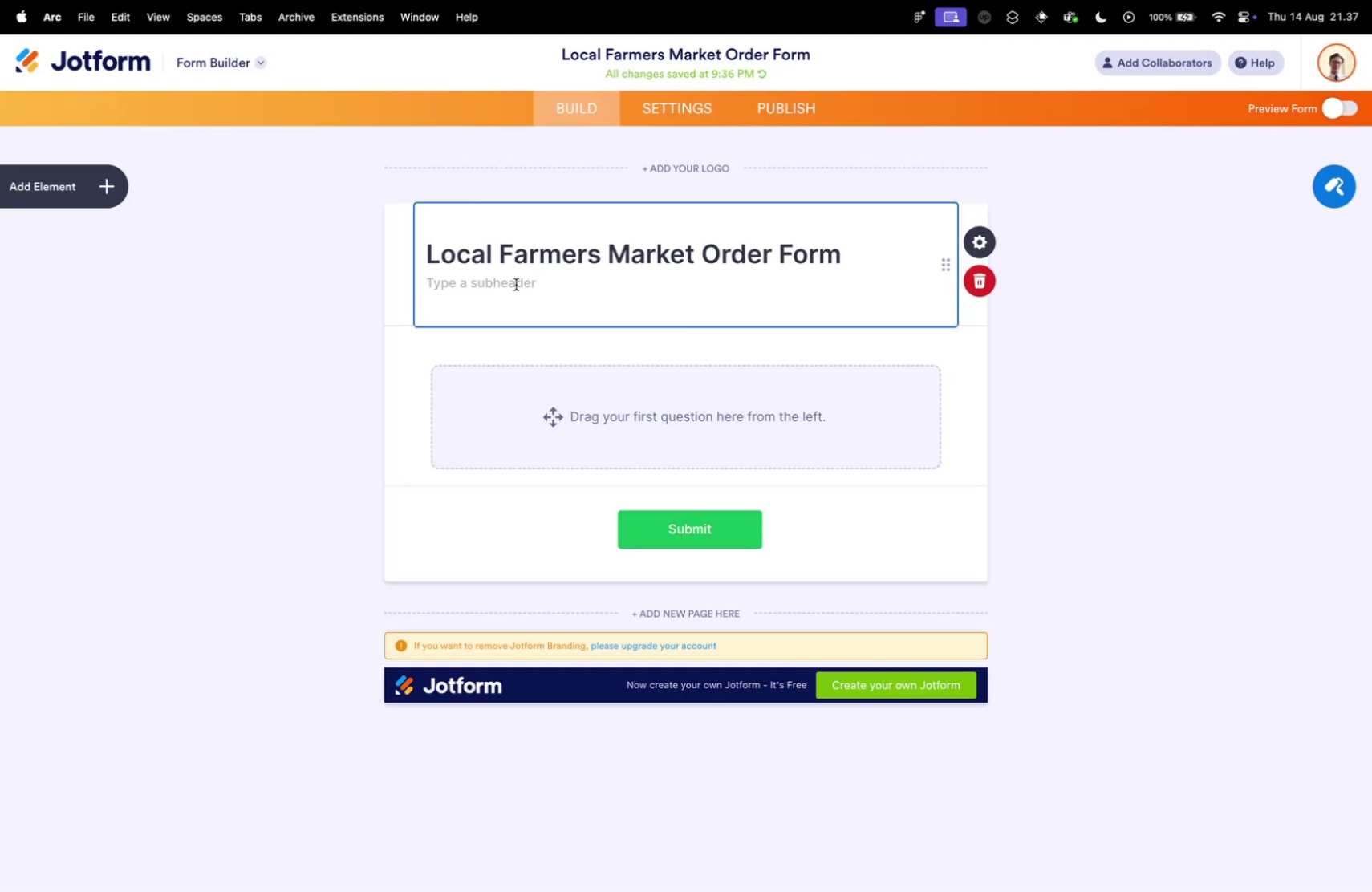 
key(Meta+V)
 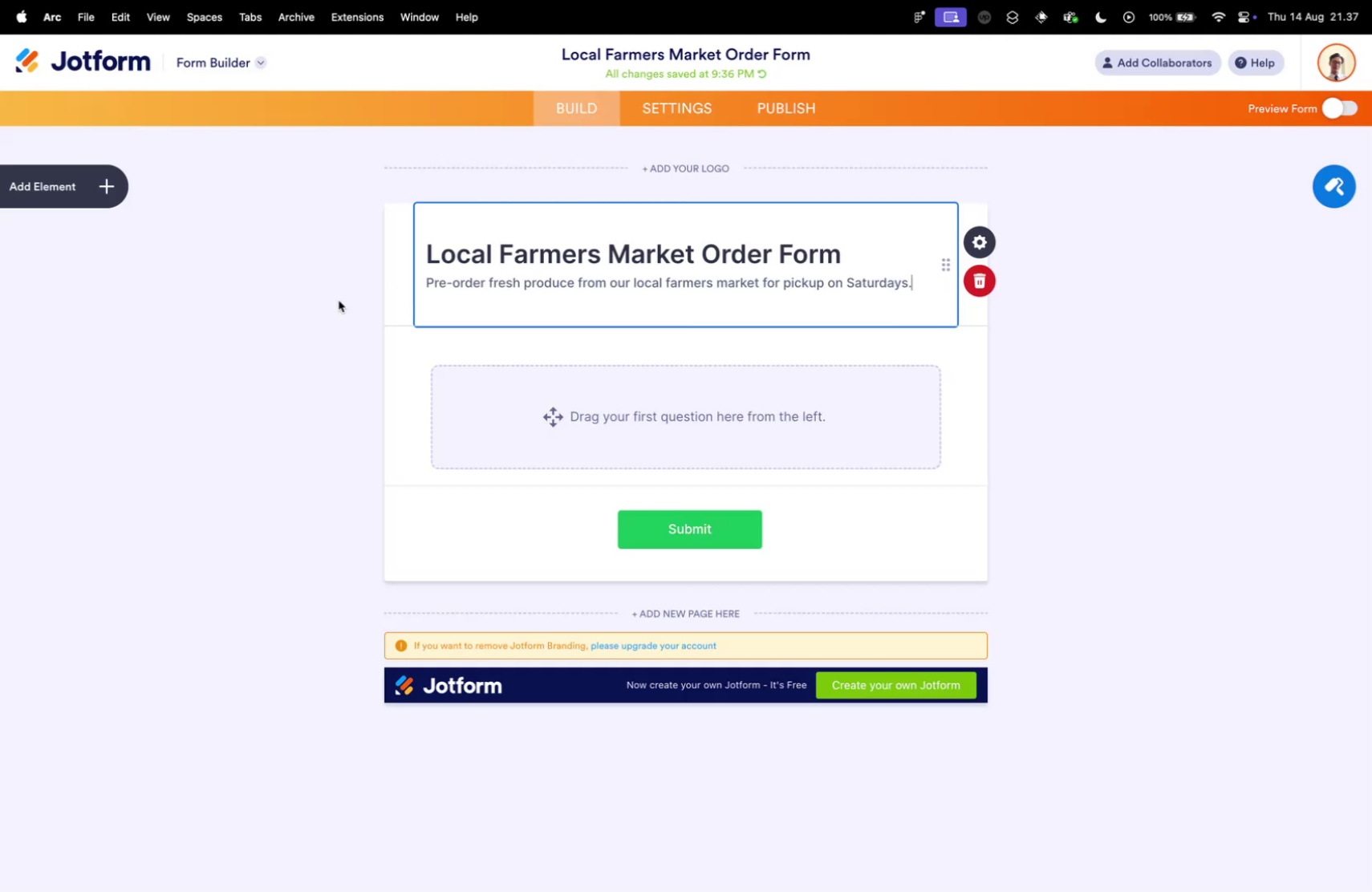 
left_click([288, 308])
 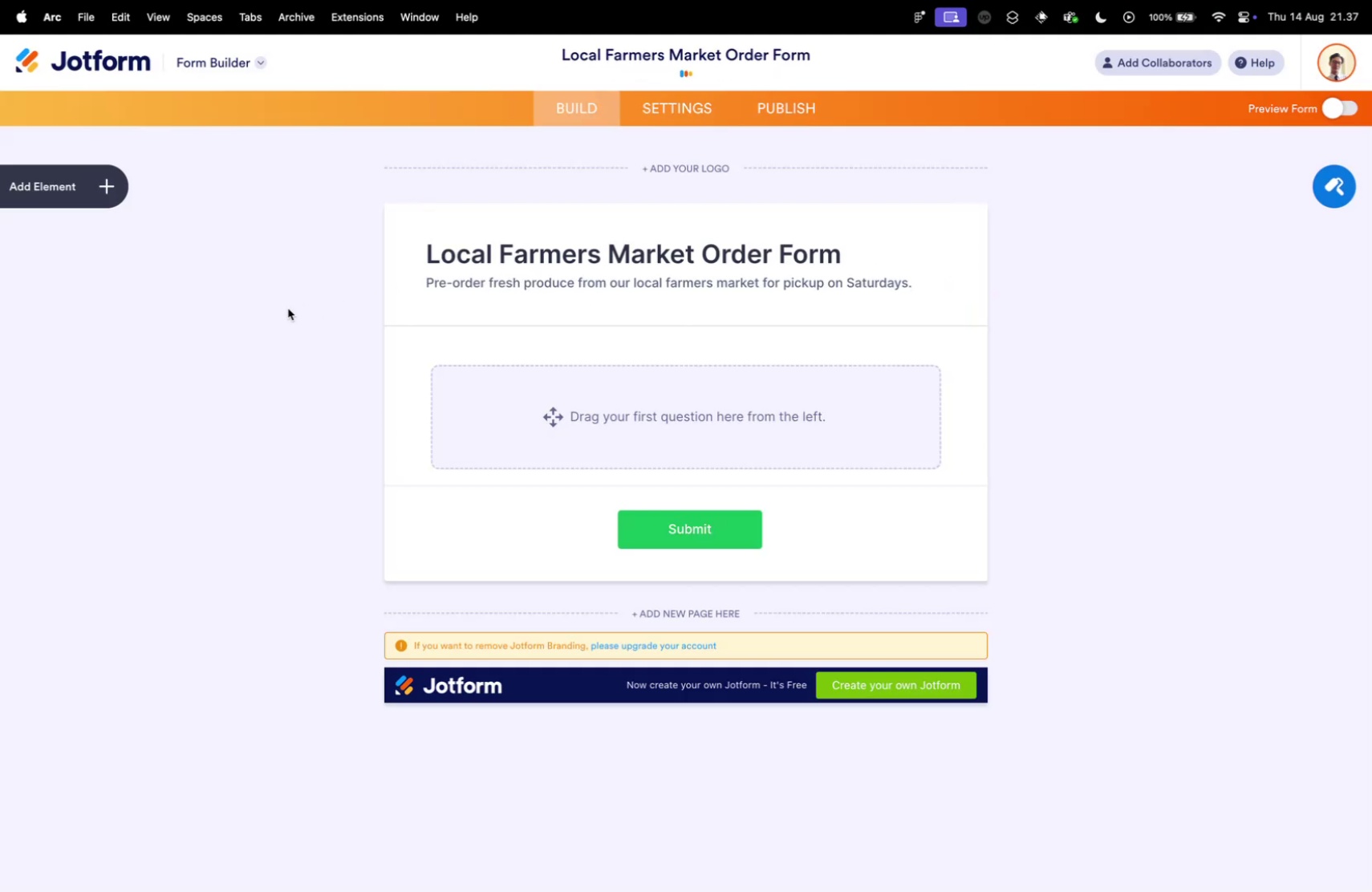 
key(Control+ControlLeft)
 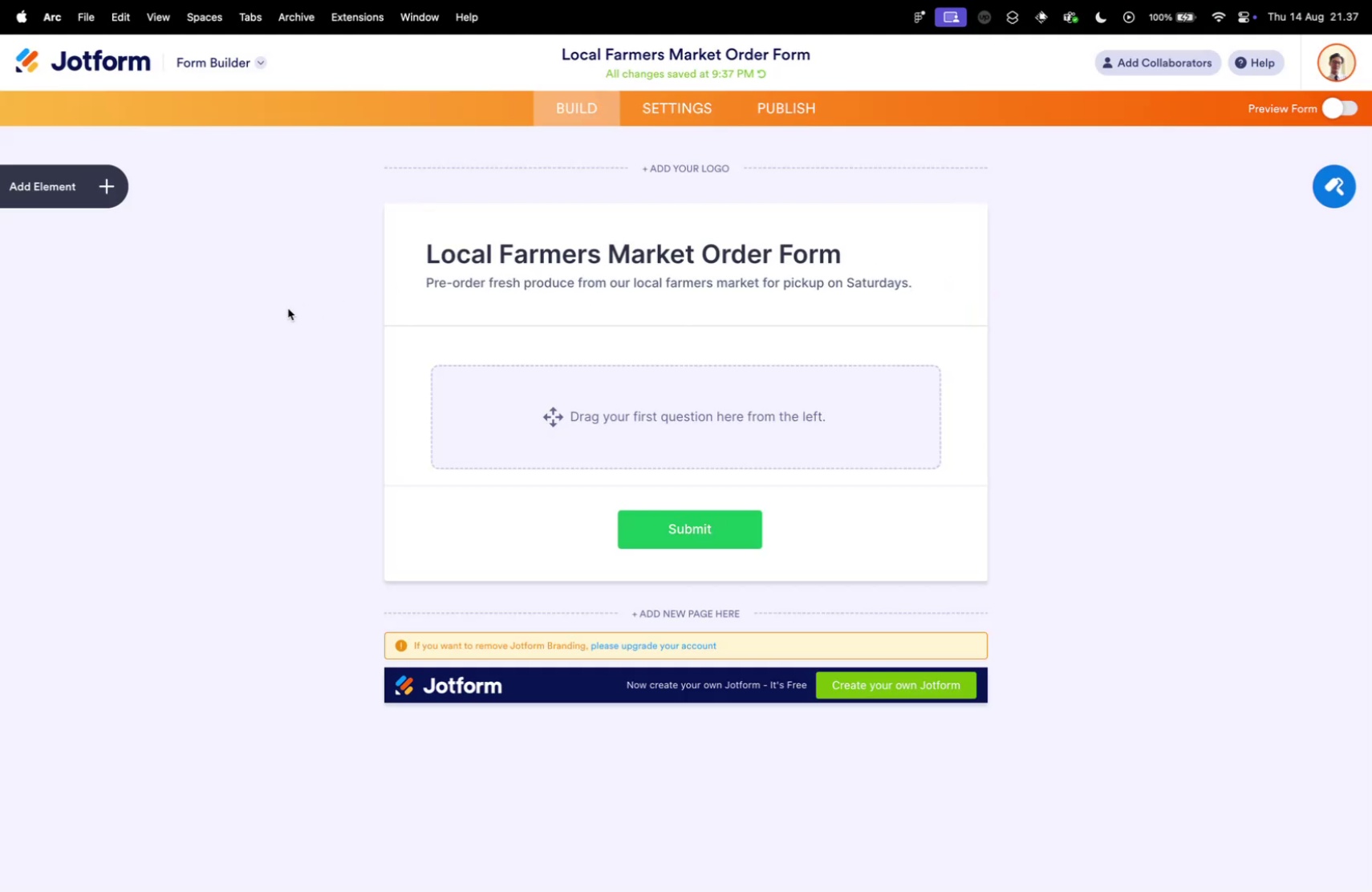 
key(Control+Tab)
 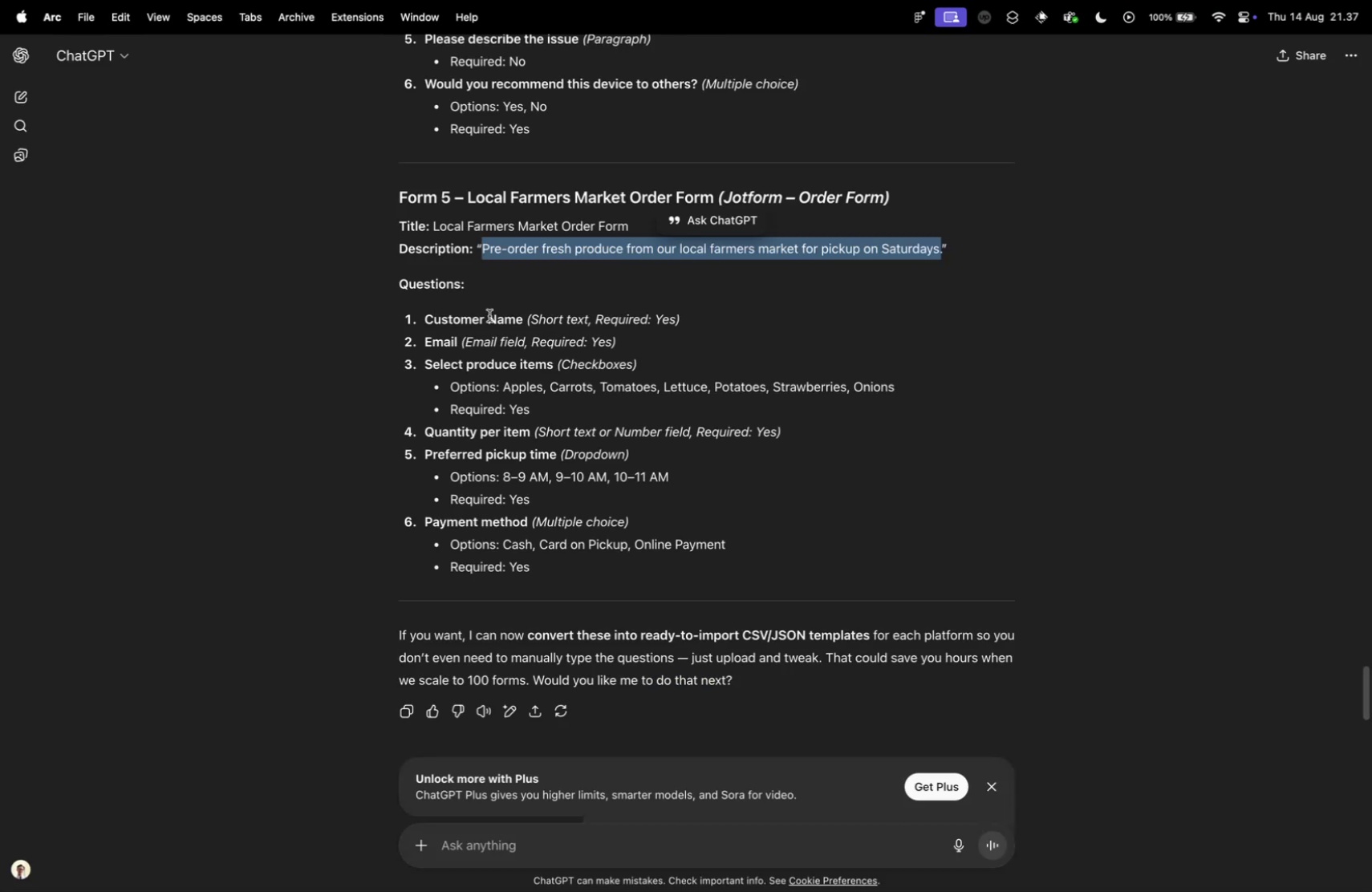 
key(Control+ControlLeft)
 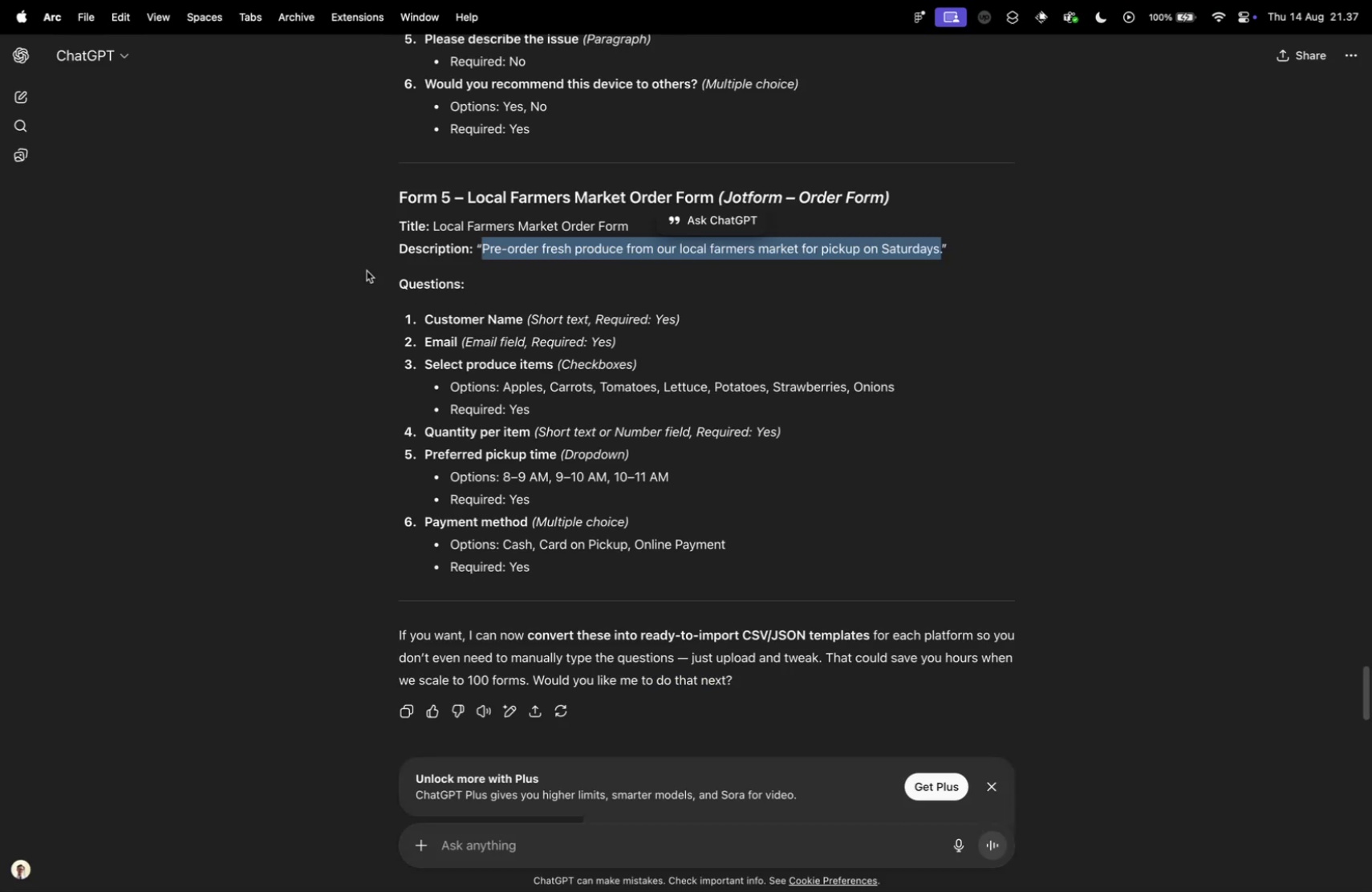 
key(Control+Tab)
 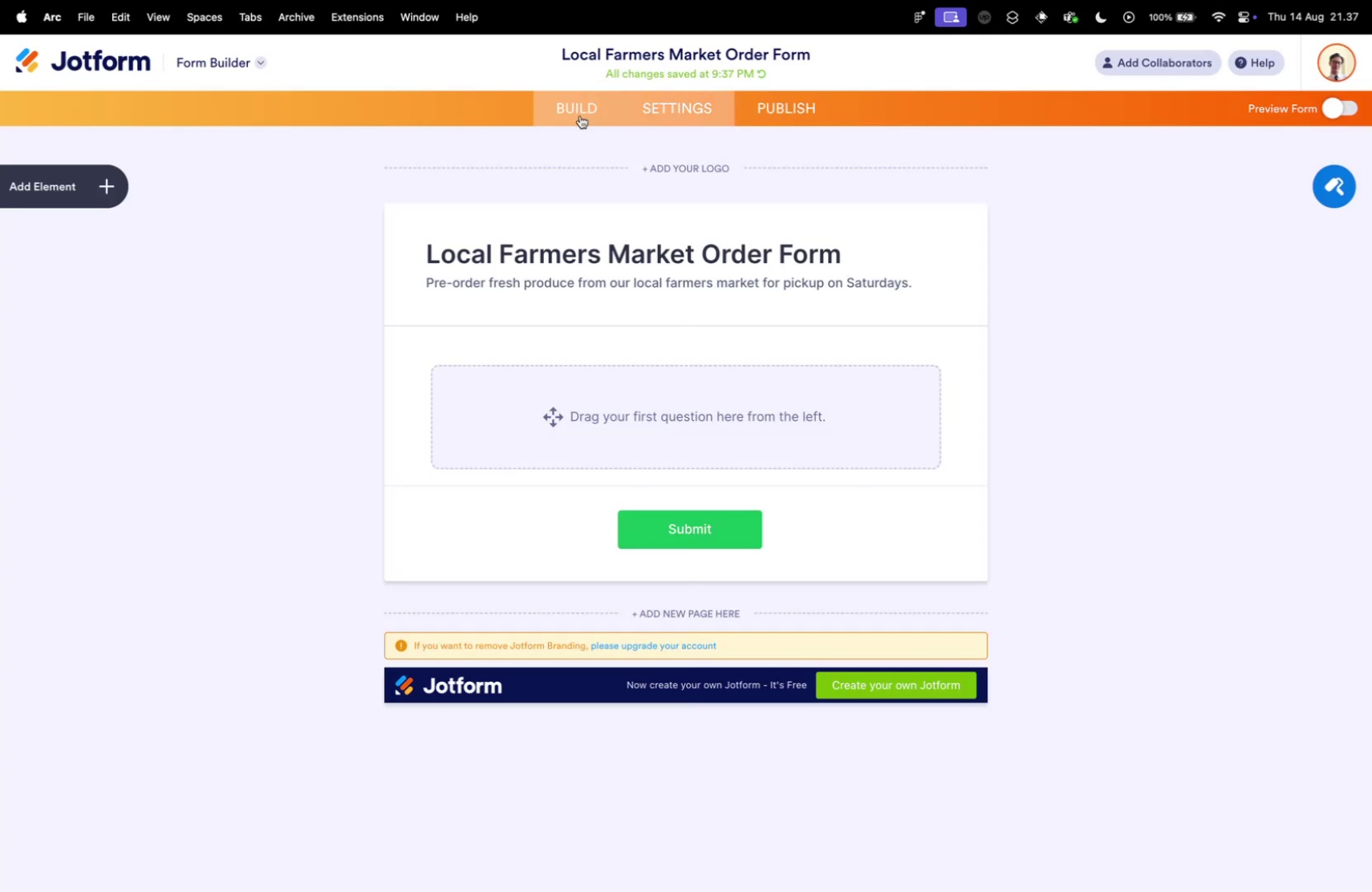 
left_click([74, 182])
 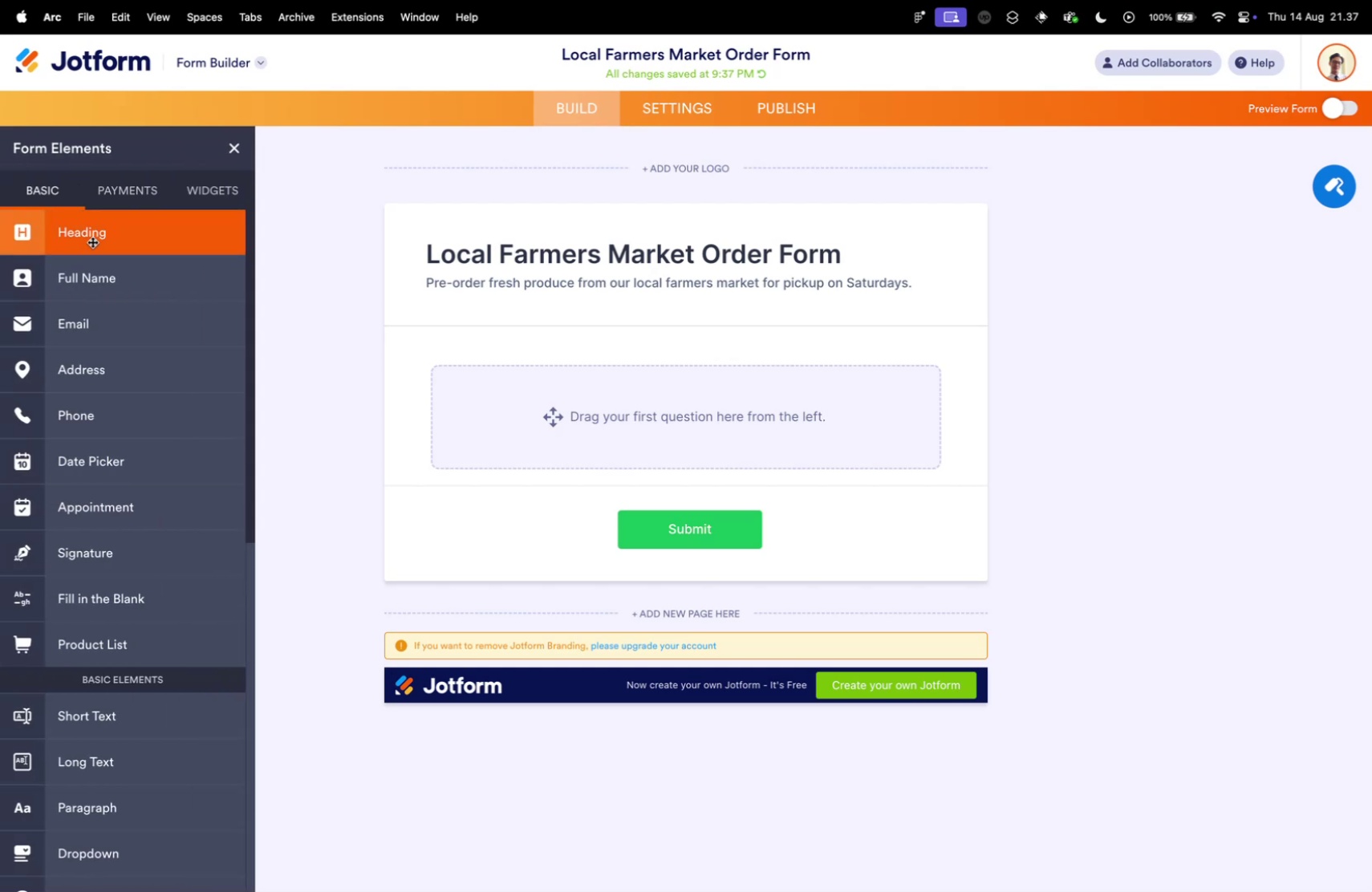 
left_click_drag(start_coordinate=[104, 273], to_coordinate=[526, 377])
 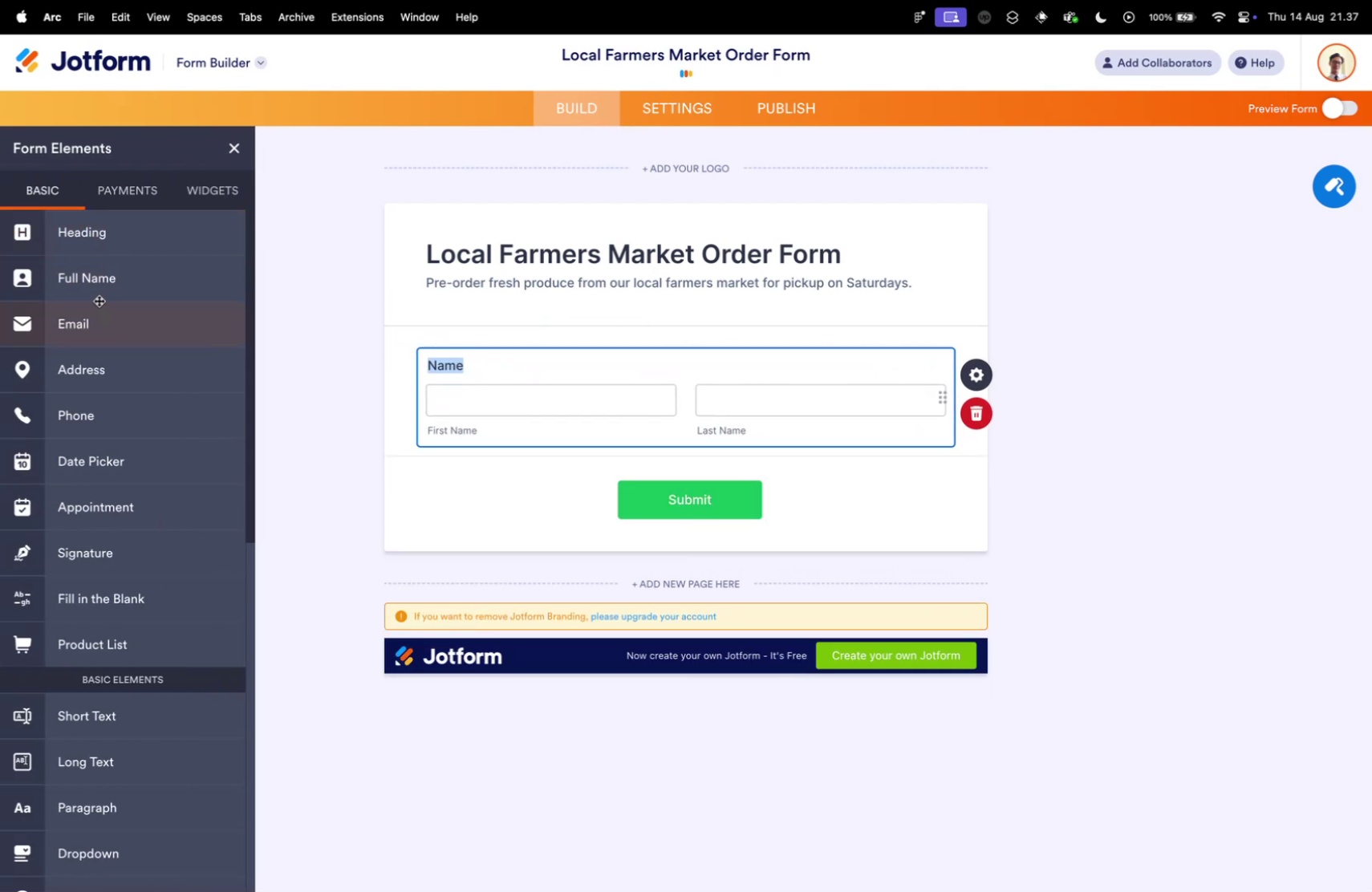 
left_click_drag(start_coordinate=[83, 217], to_coordinate=[616, 347])
 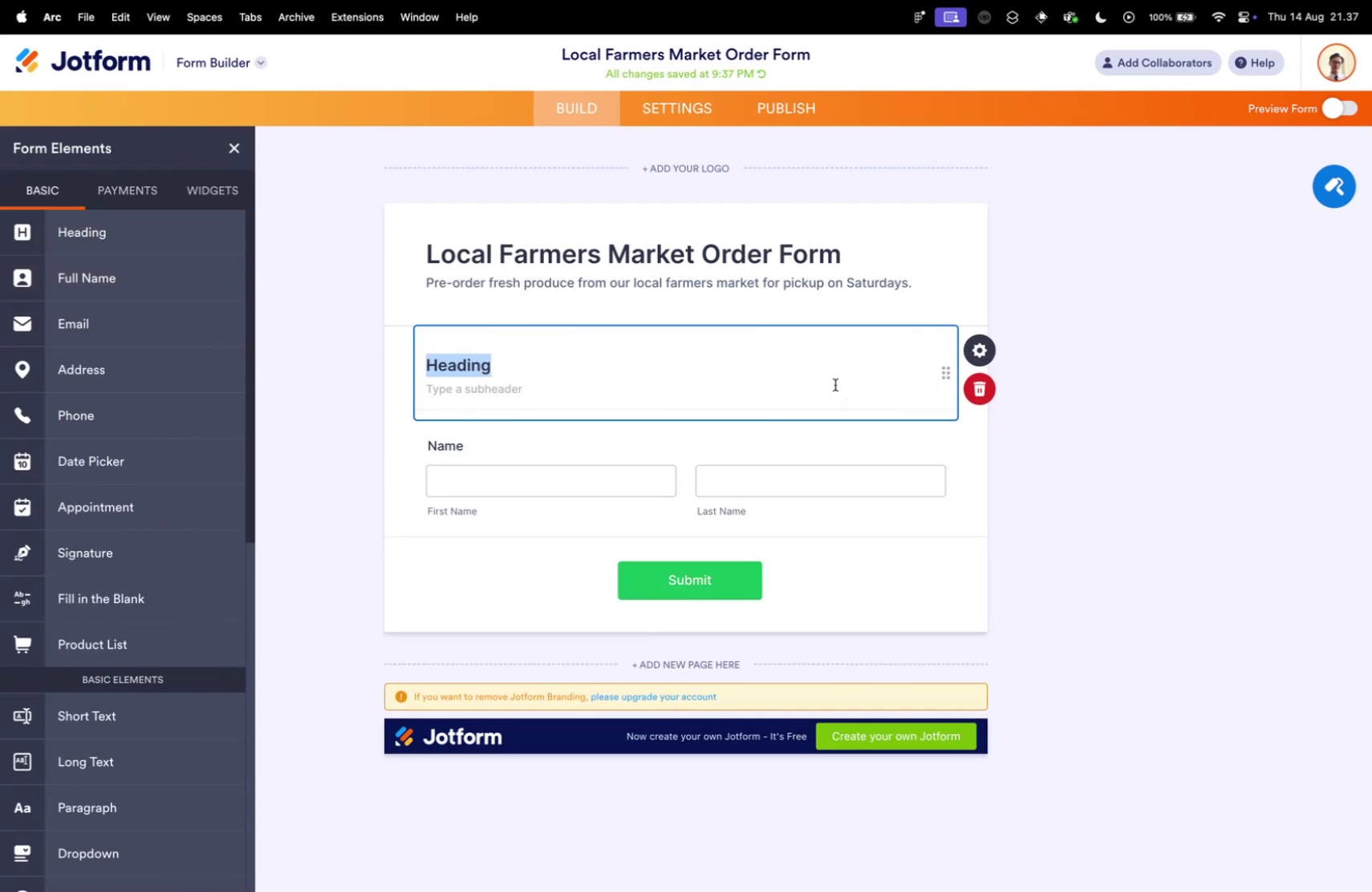 
left_click([986, 387])
 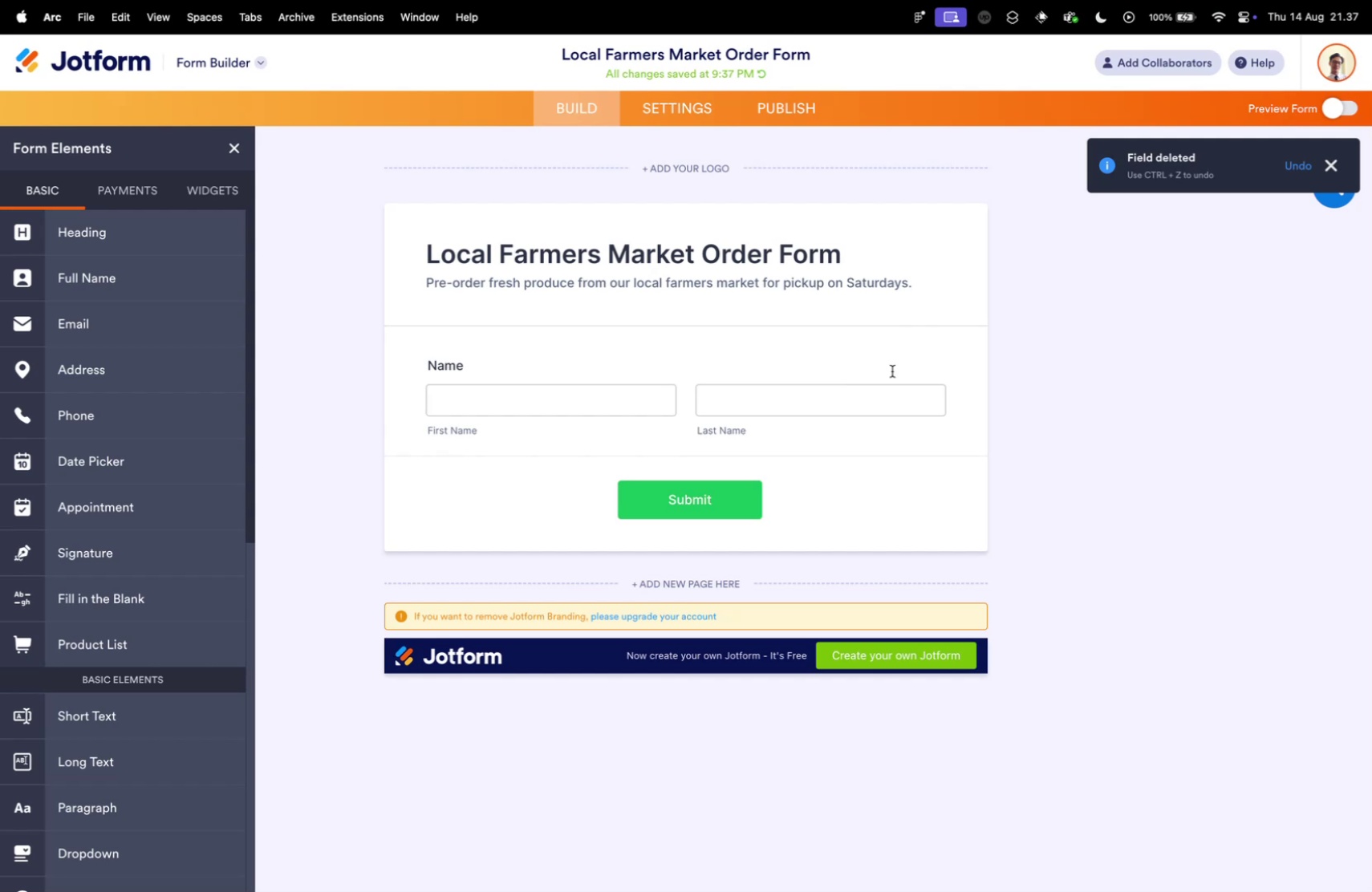 
key(Control+ControlLeft)
 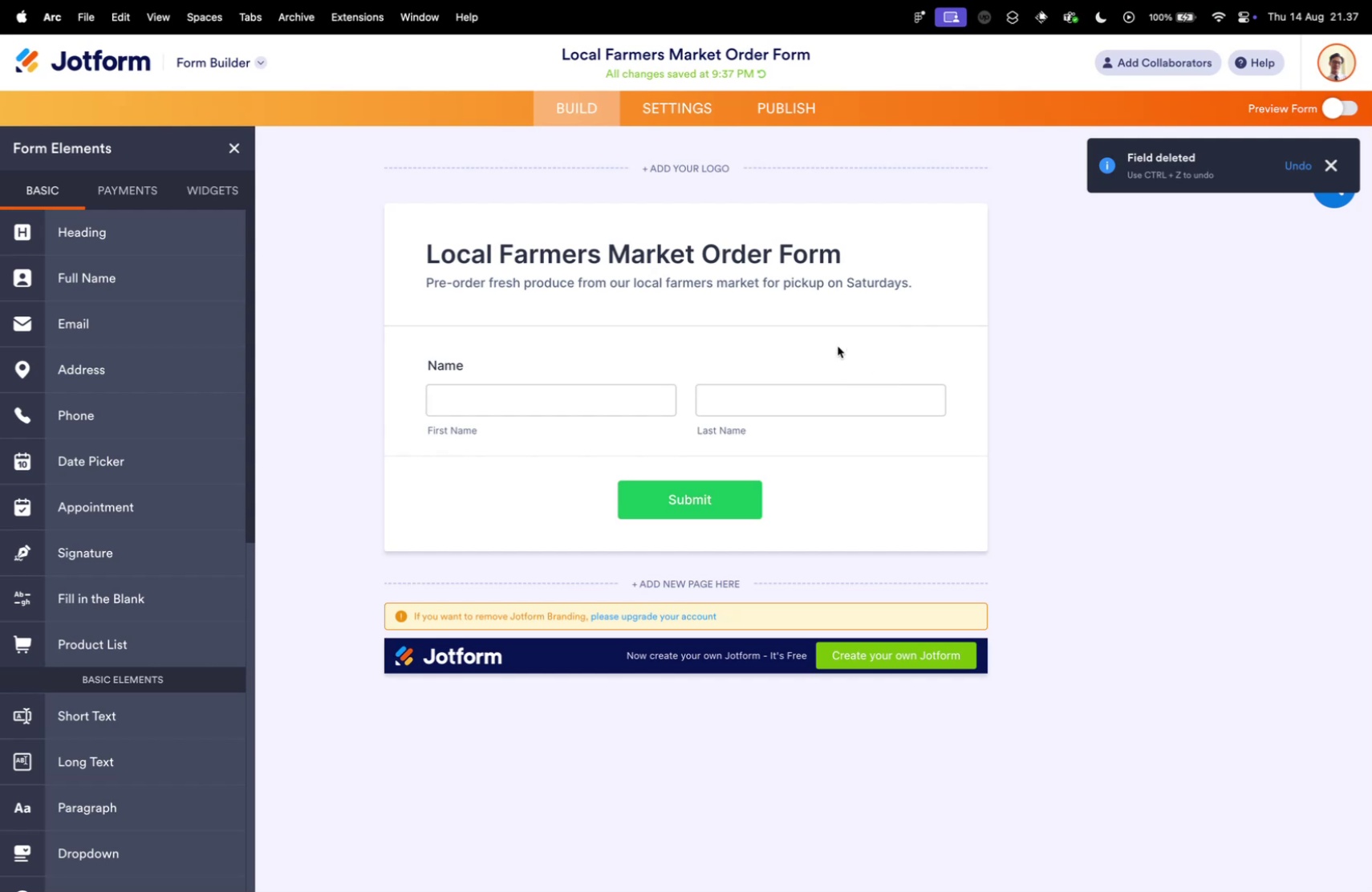 
key(Control+Tab)
 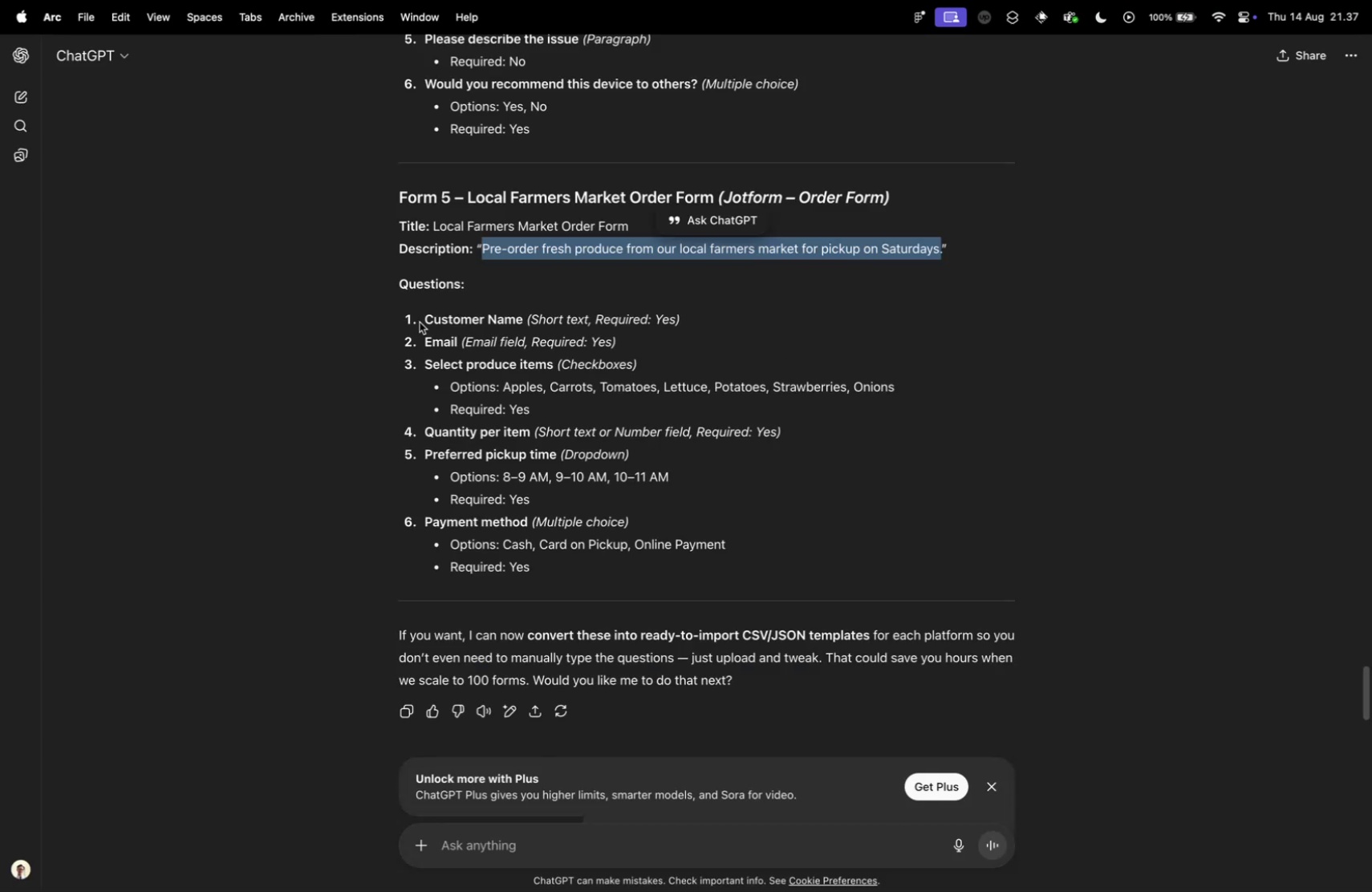 
key(Control+ControlLeft)
 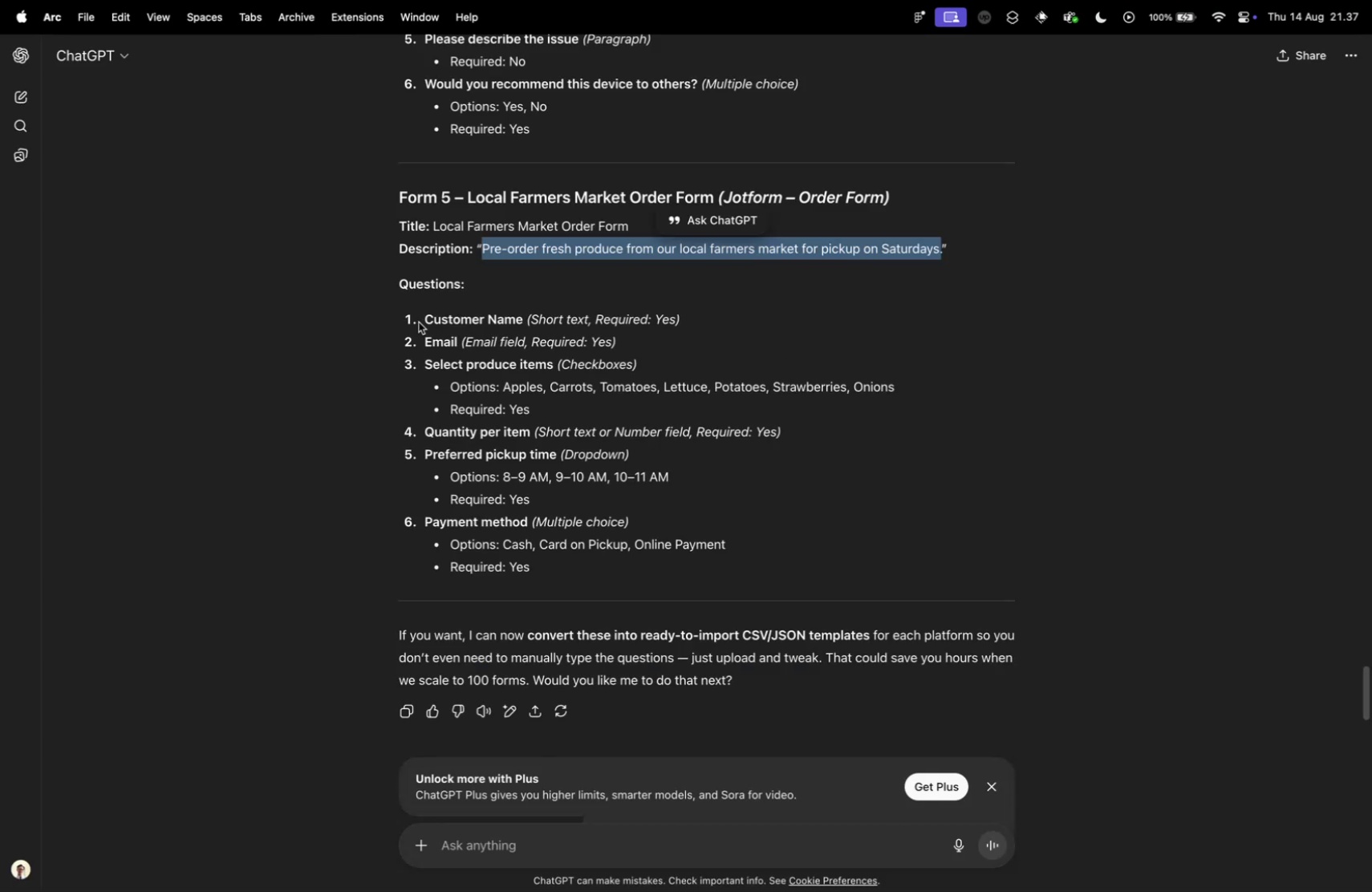 
key(Control+Tab)
 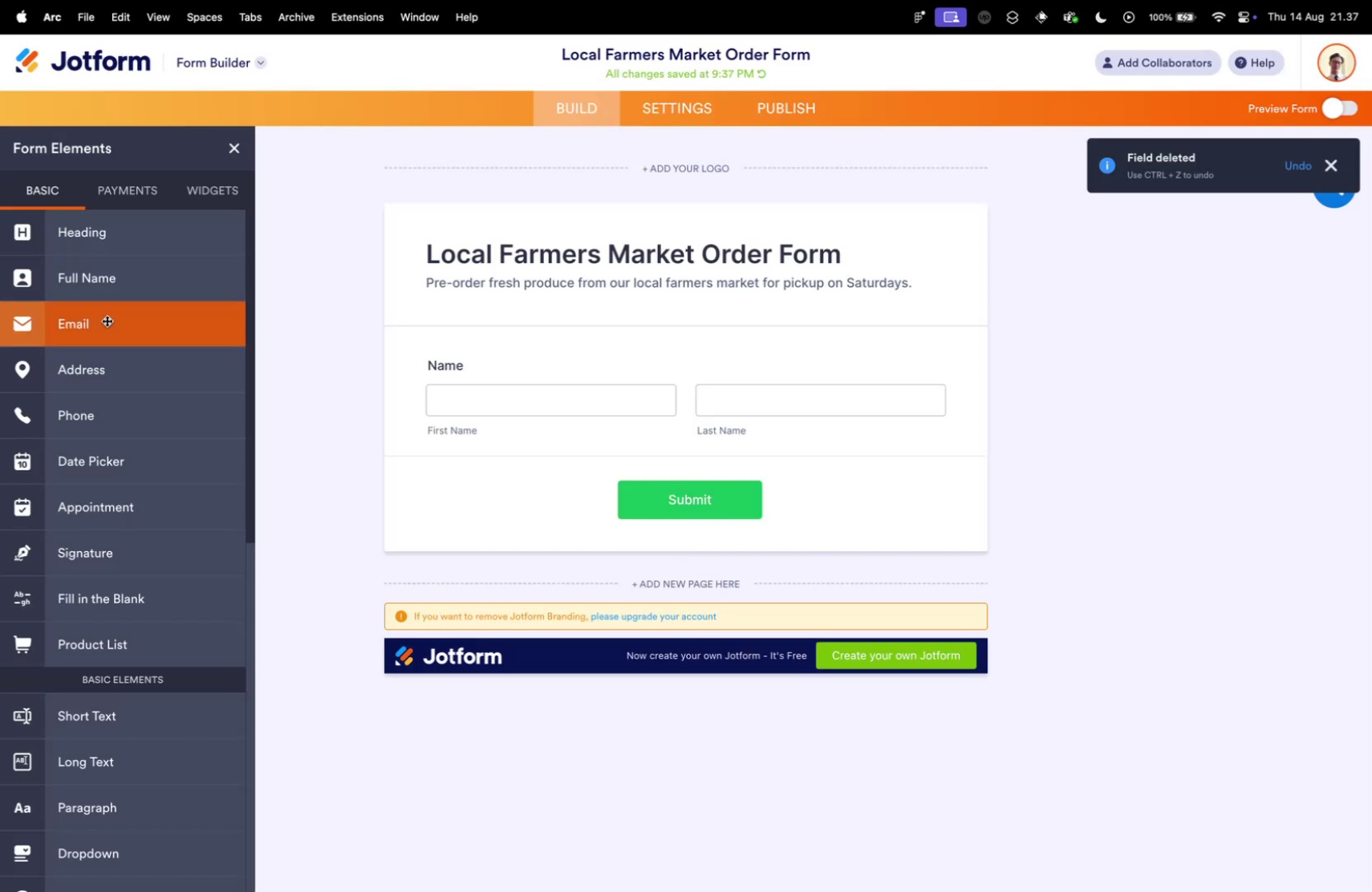 
left_click_drag(start_coordinate=[107, 336], to_coordinate=[632, 472])
 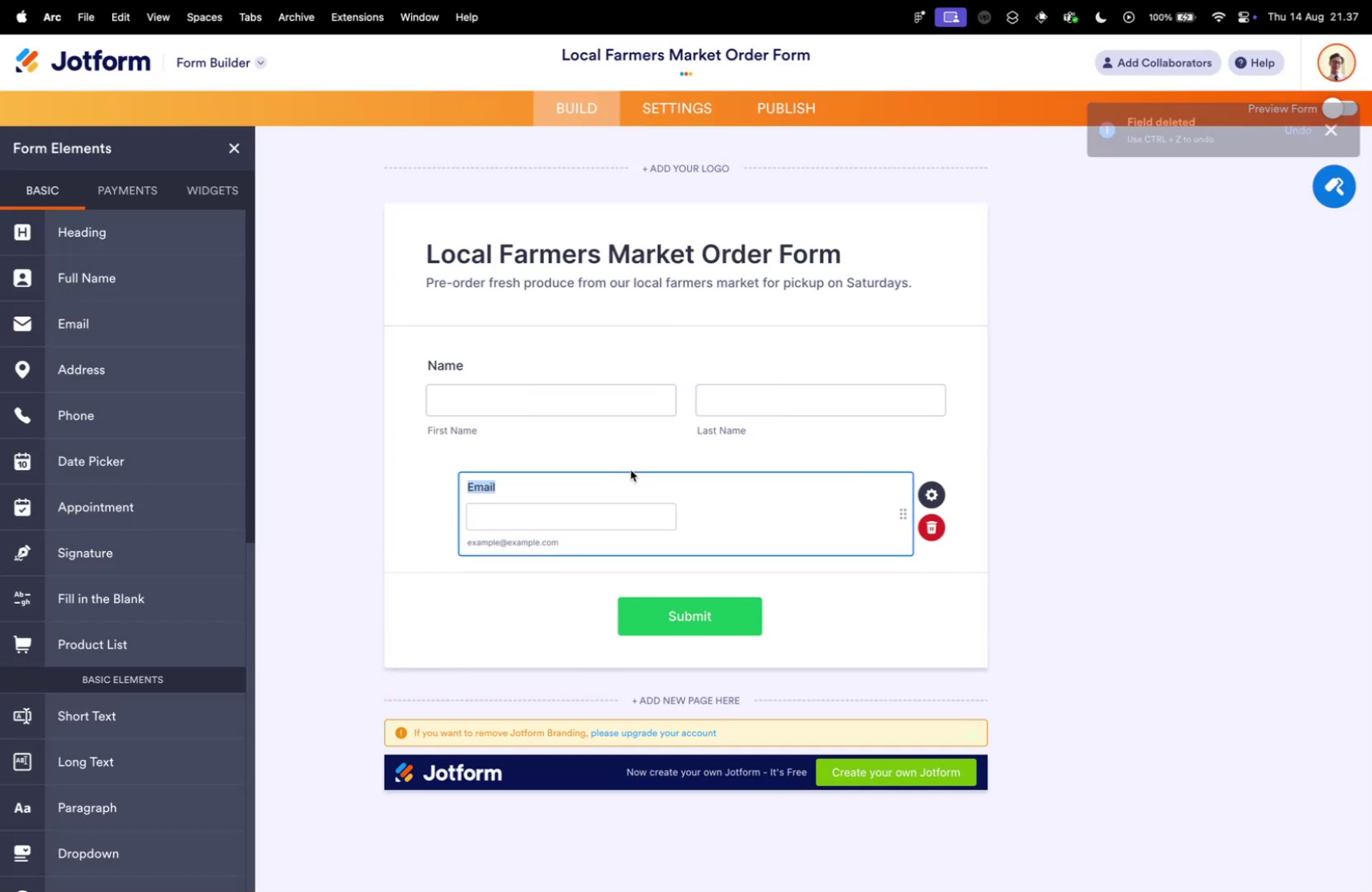 
key(Control+ControlLeft)
 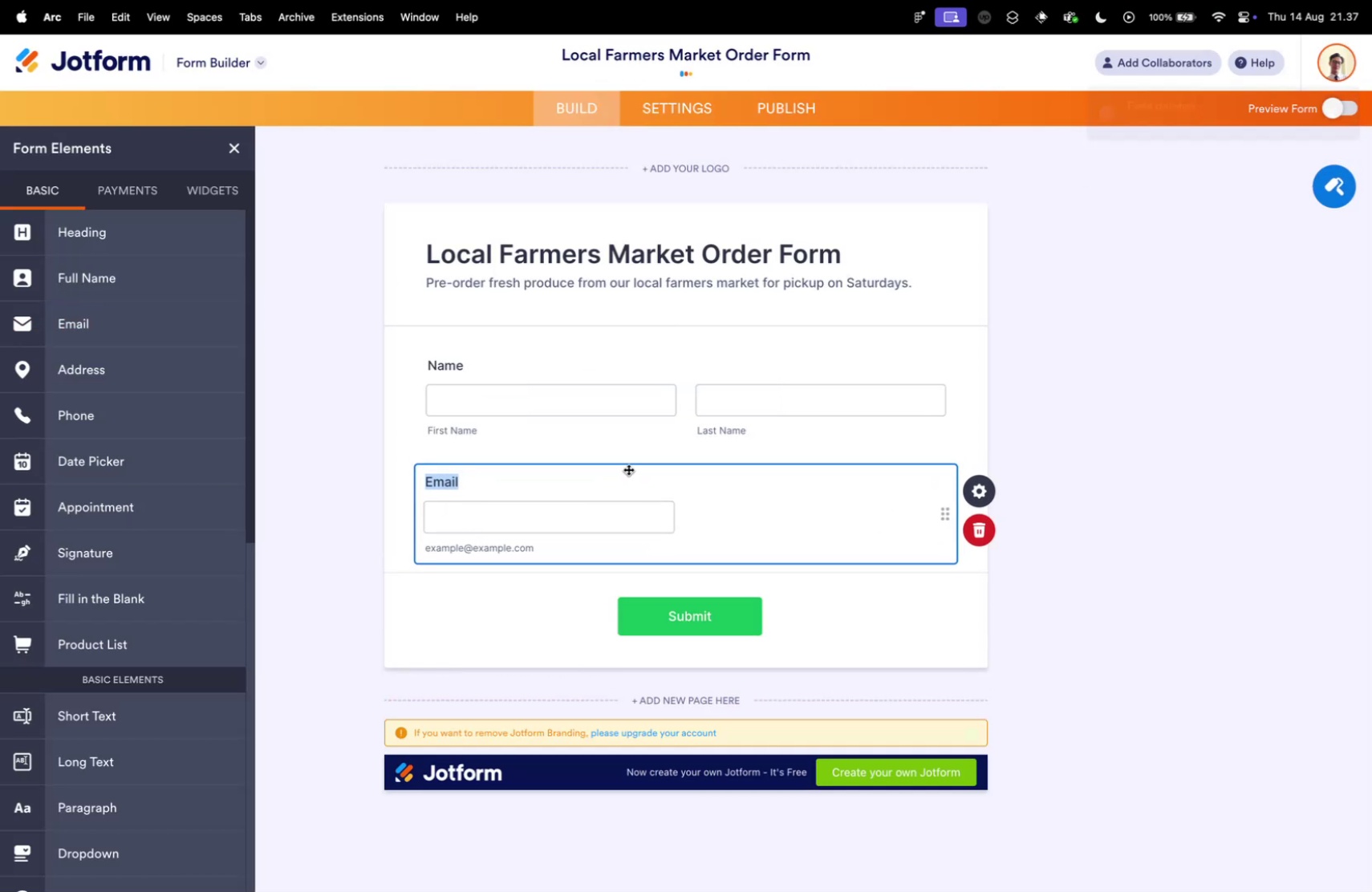 
key(Control+Tab)
 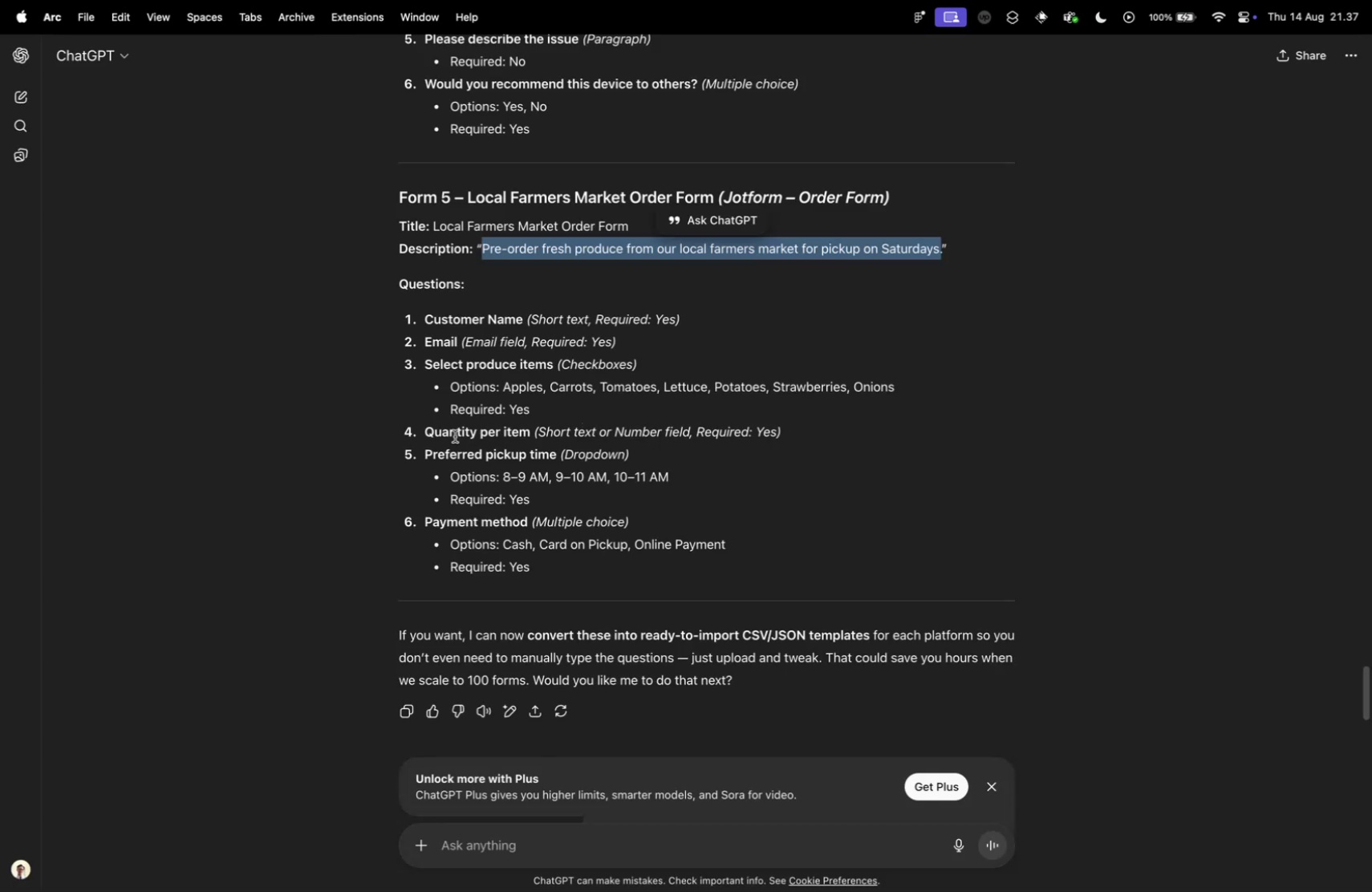 
key(Control+ControlLeft)
 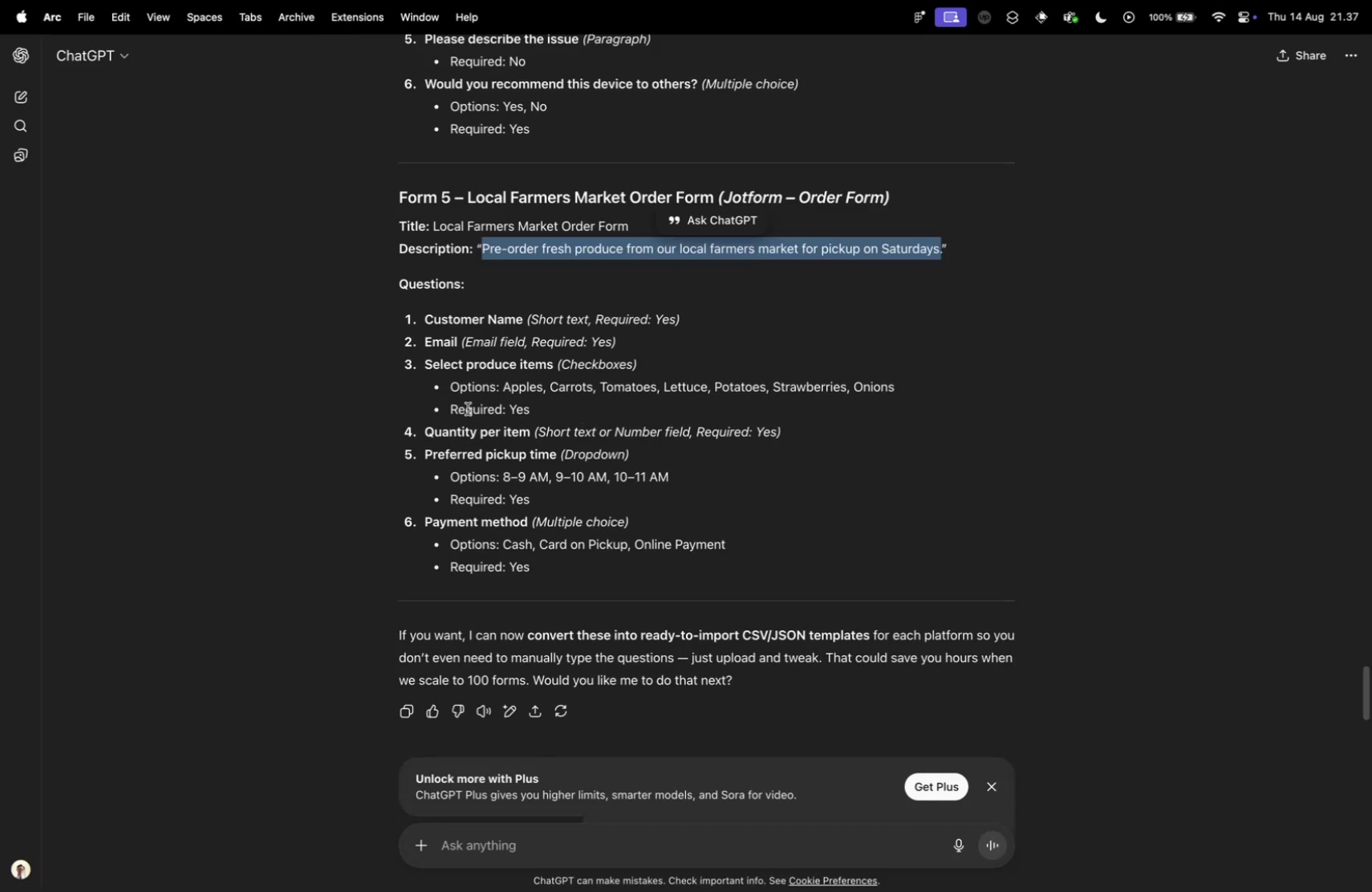 
key(Control+Tab)
 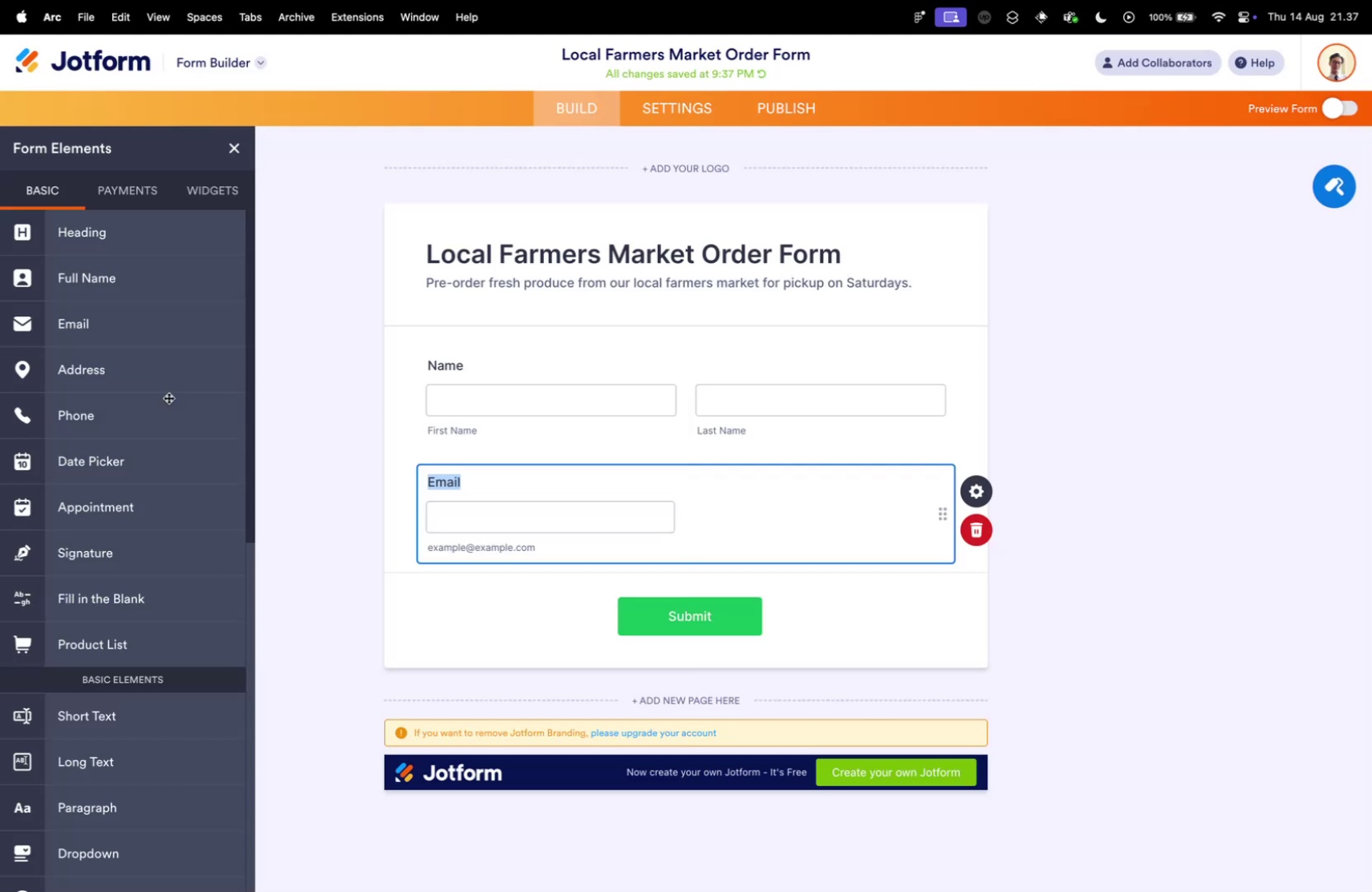 
scroll: coordinate [105, 442], scroll_direction: down, amount: 10.0
 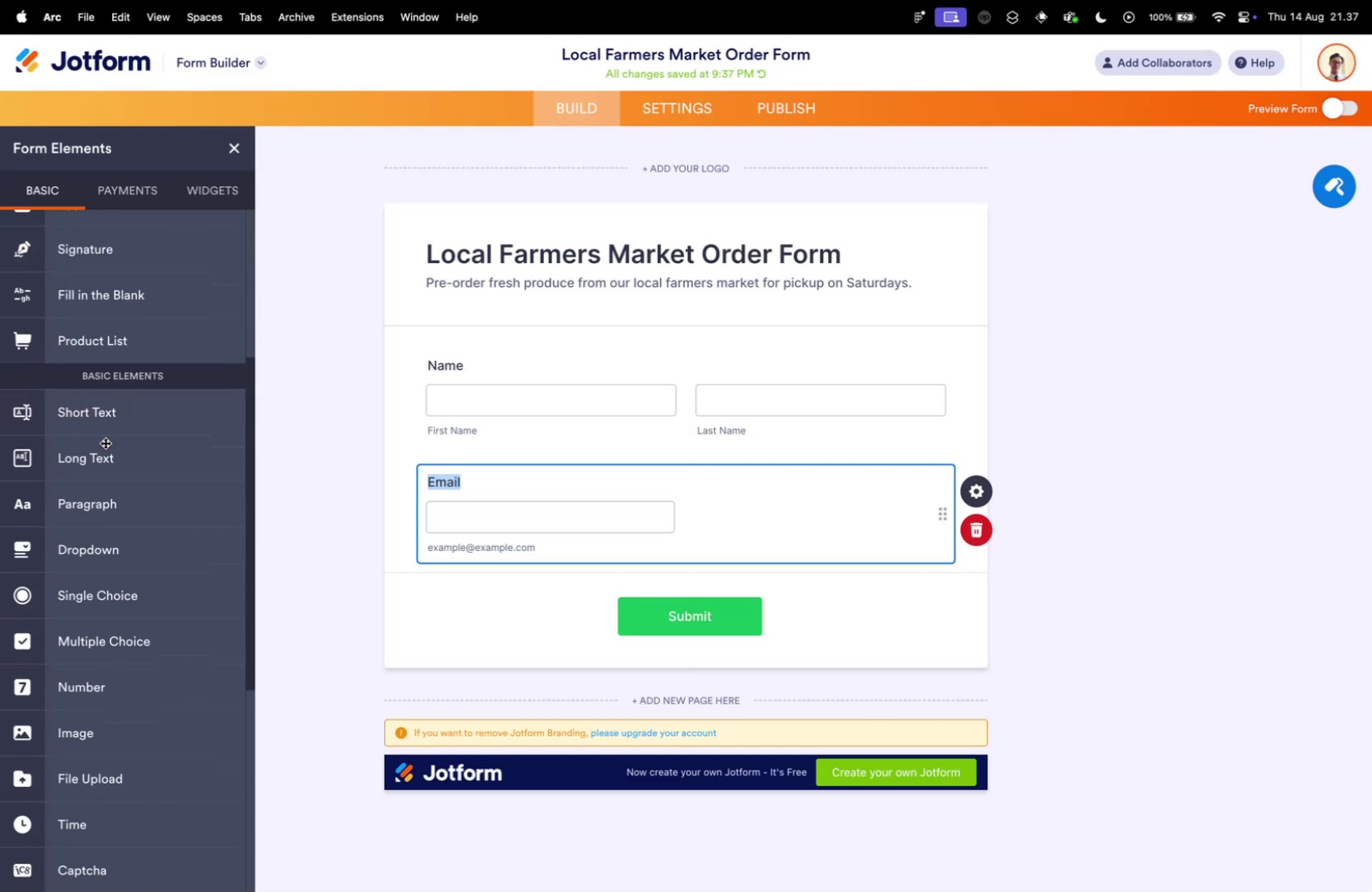 
scroll: coordinate [105, 440], scroll_direction: up, amount: 9.0
 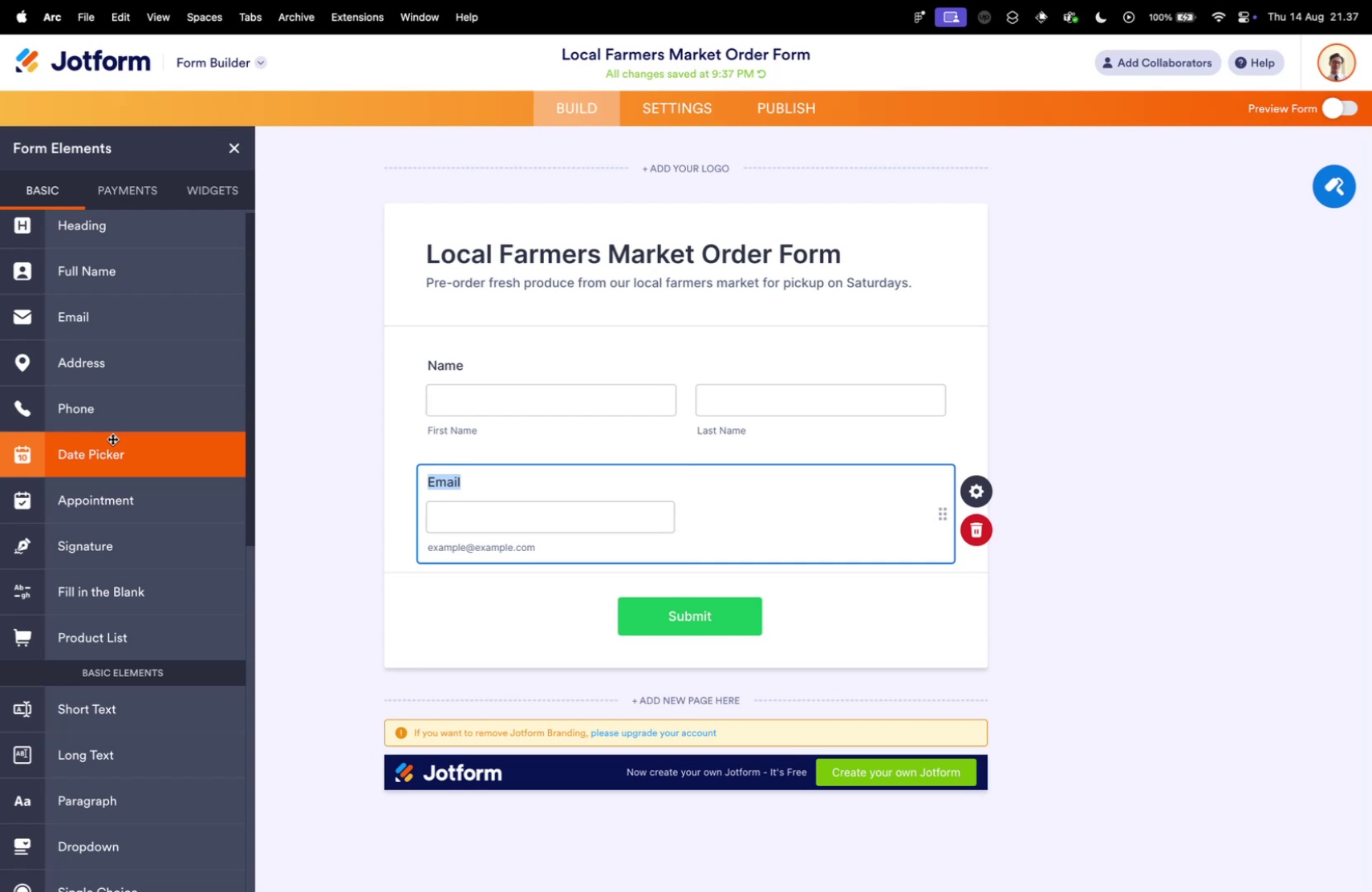 
wait(30.88)
 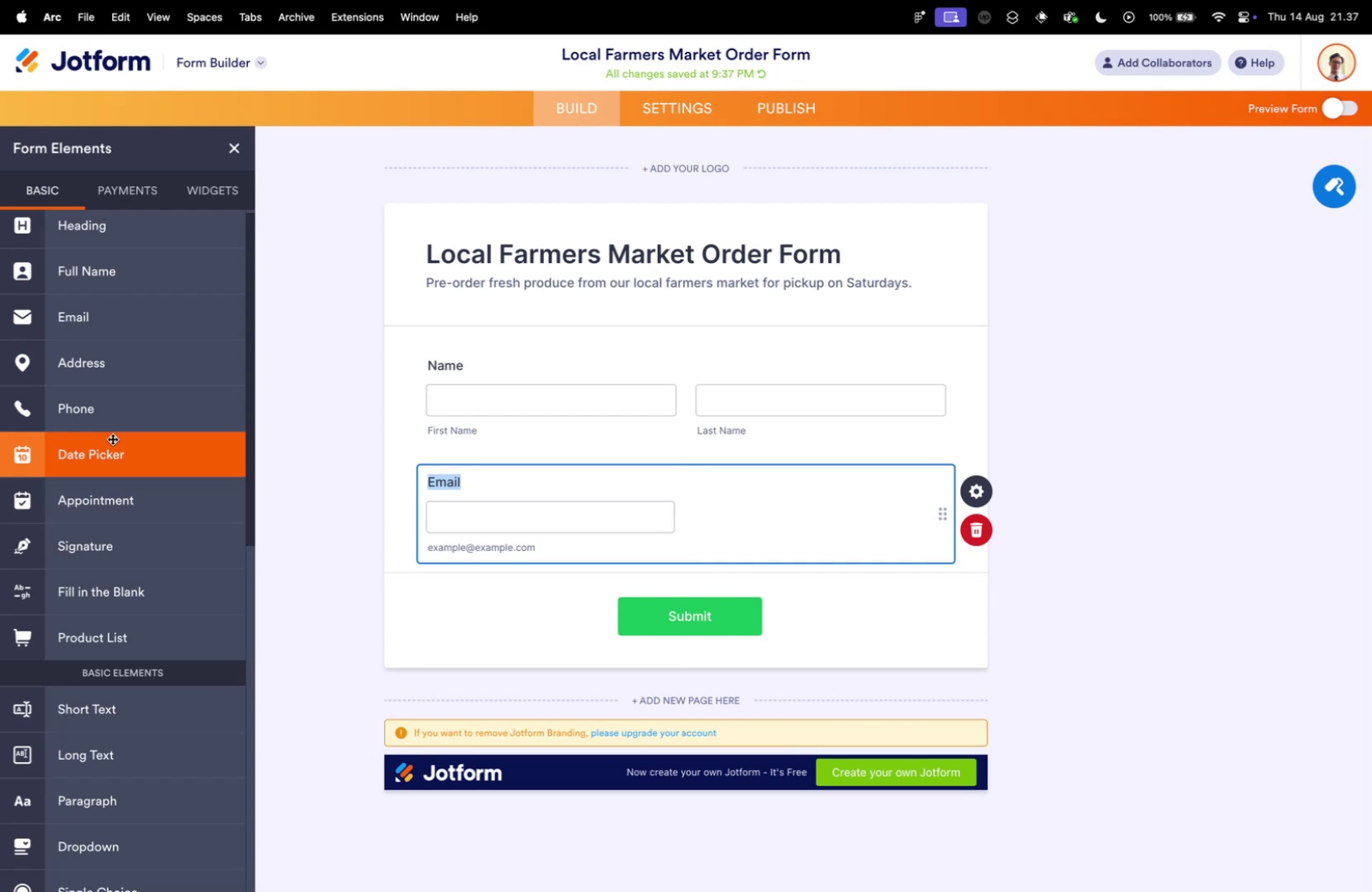 
key(Control+ControlLeft)
 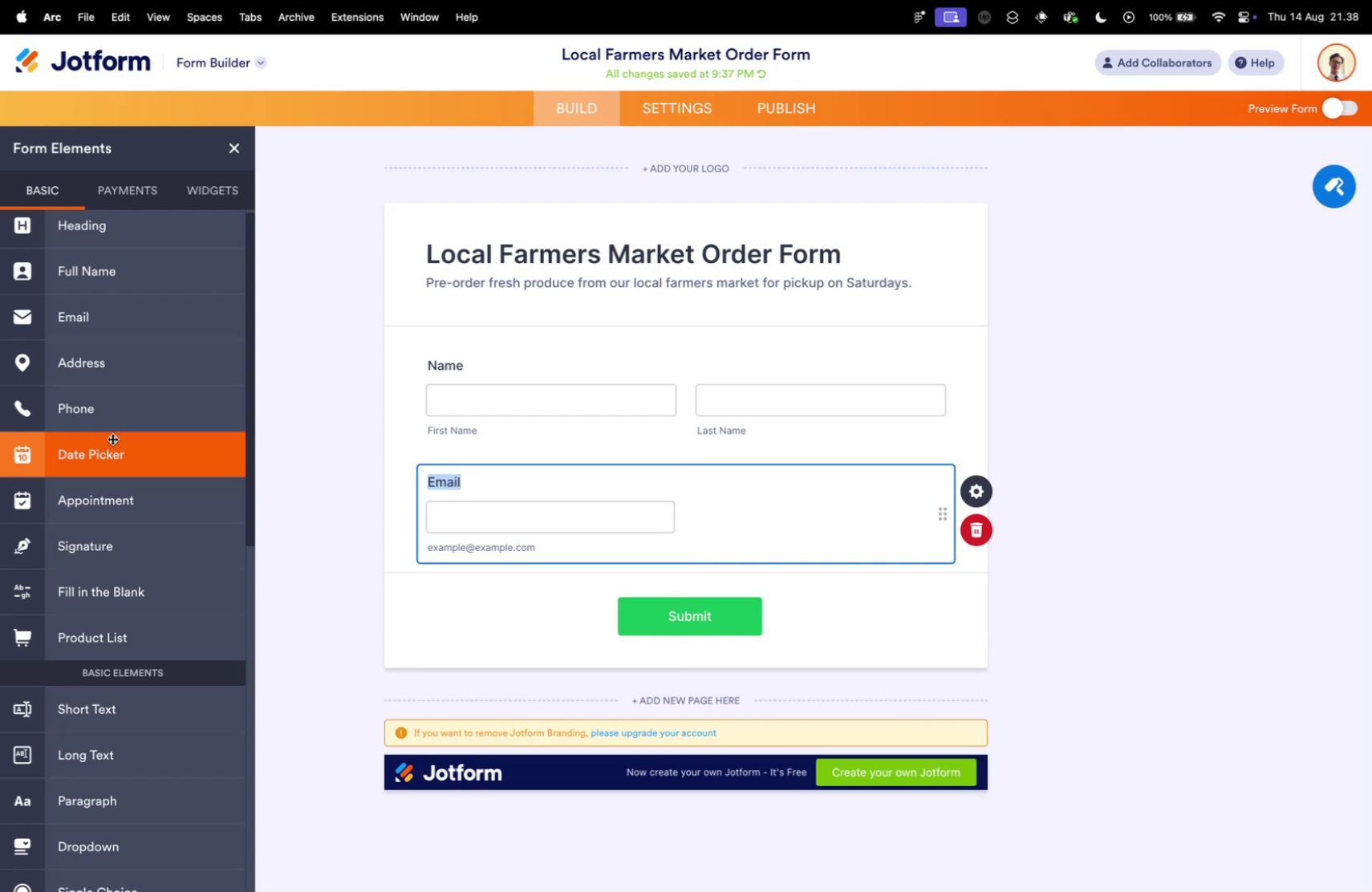 
key(Control+Tab)
 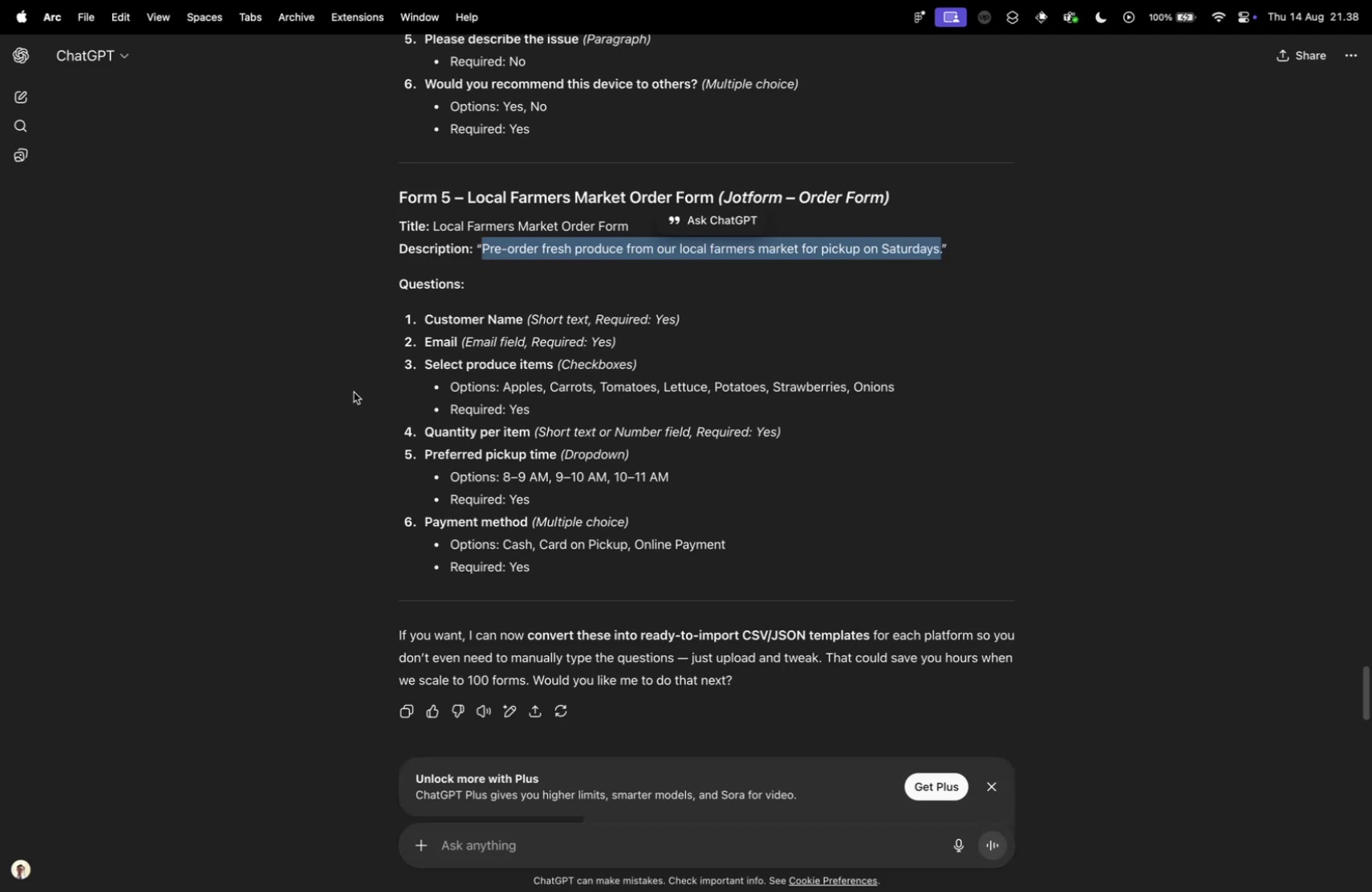 
key(Control+ControlLeft)
 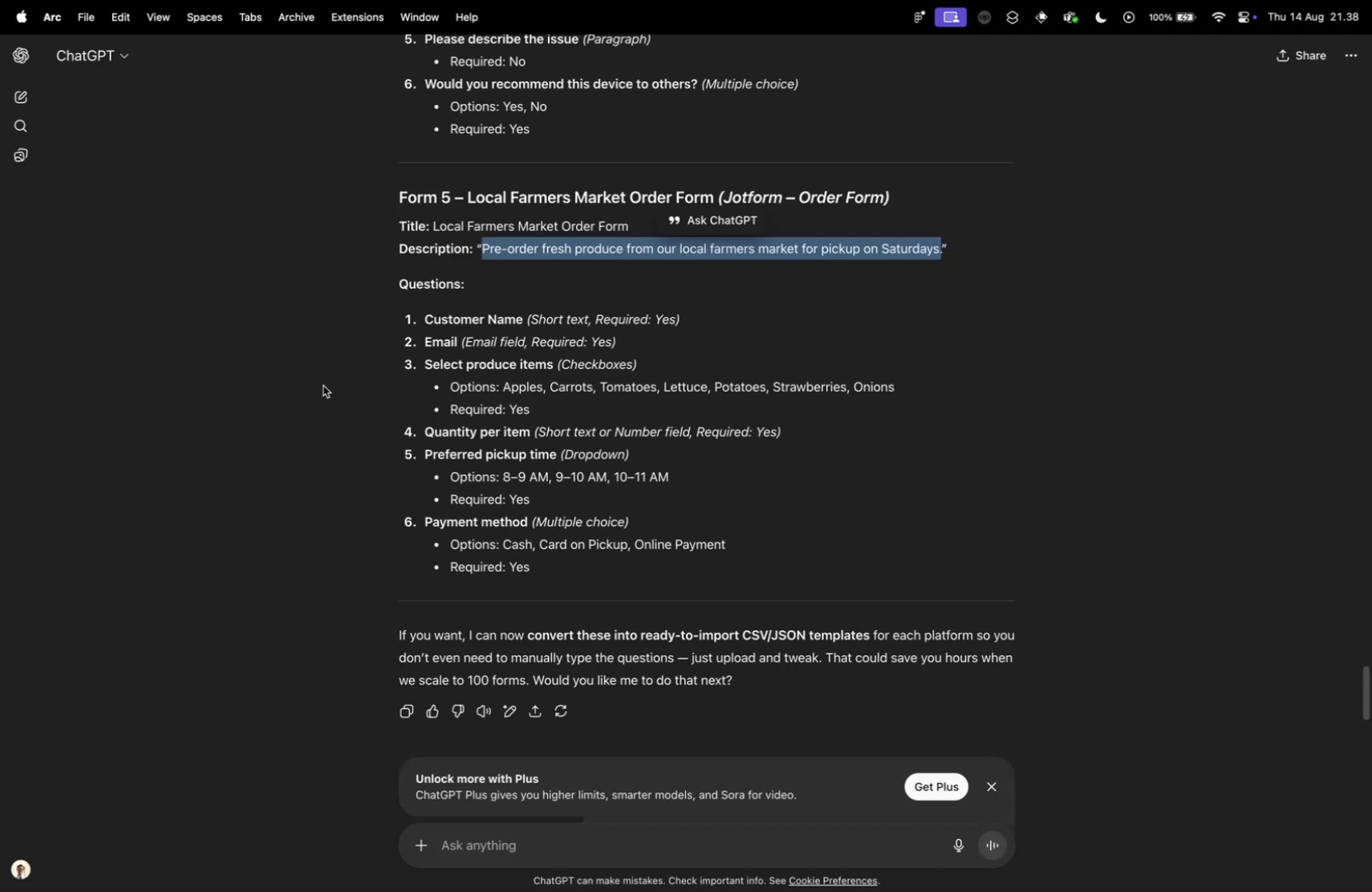 
key(Control+Tab)
 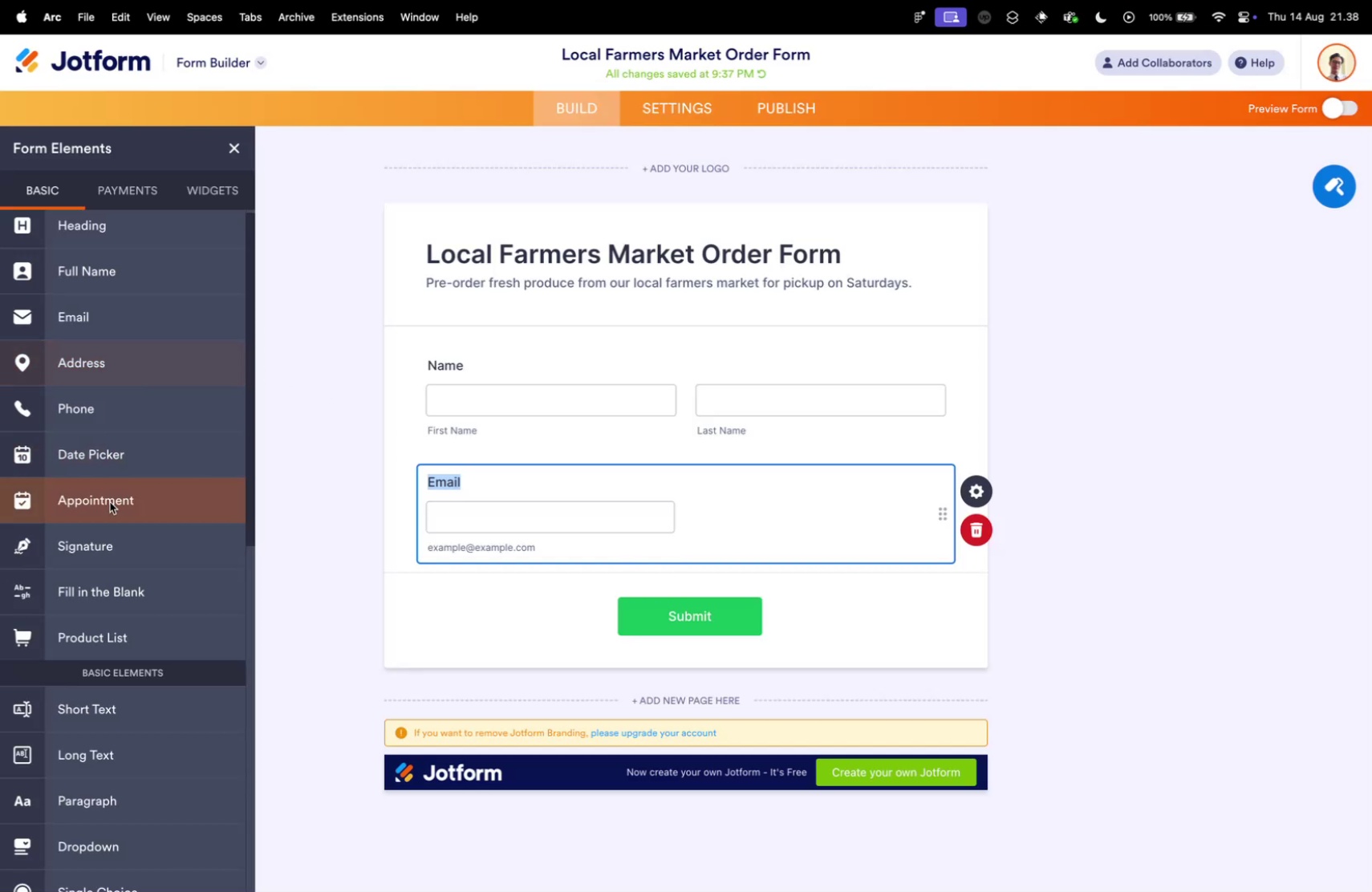 
scroll: coordinate [175, 639], scroll_direction: down, amount: 10.0
 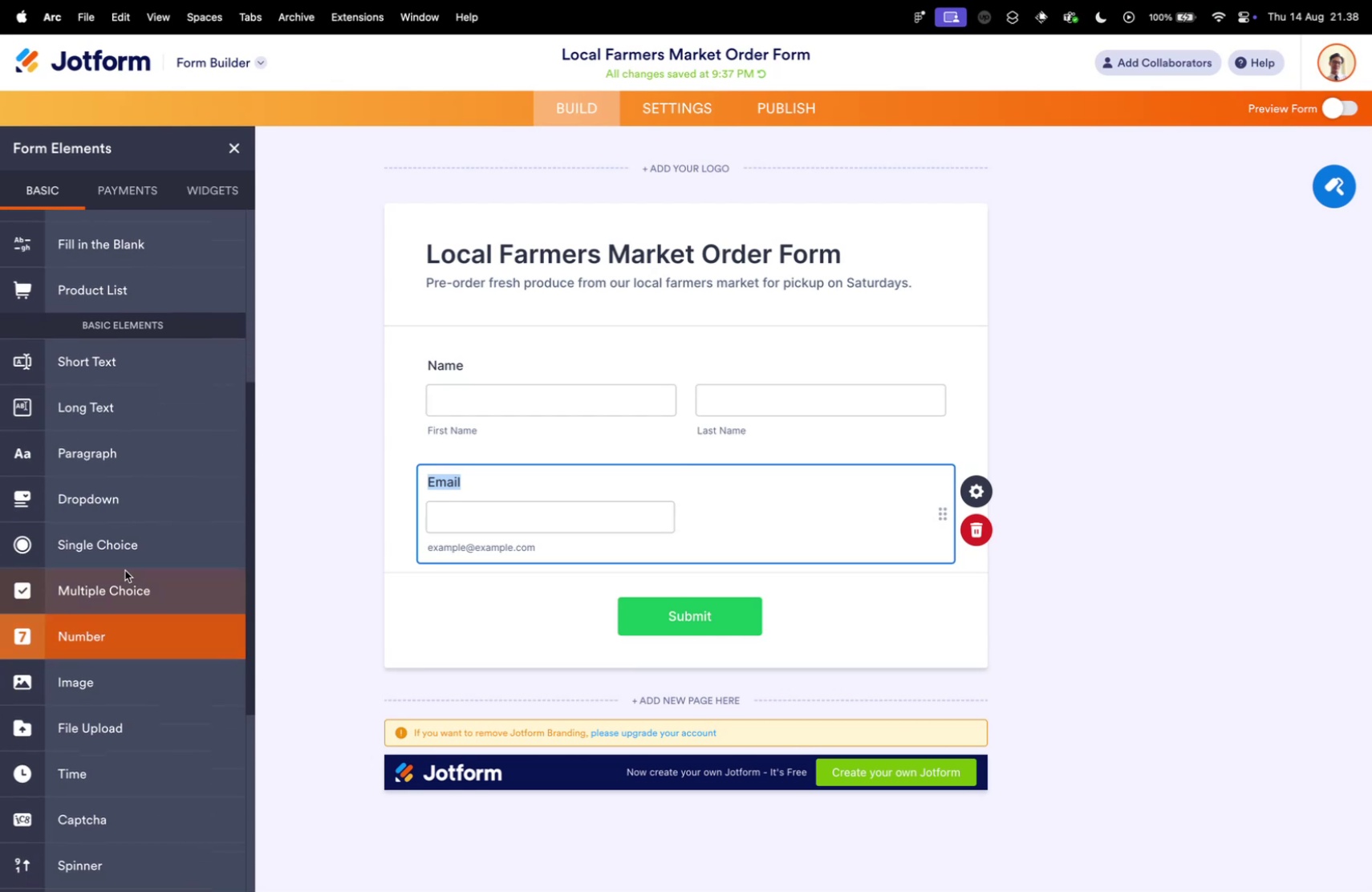 
left_click_drag(start_coordinate=[128, 582], to_coordinate=[541, 592])
 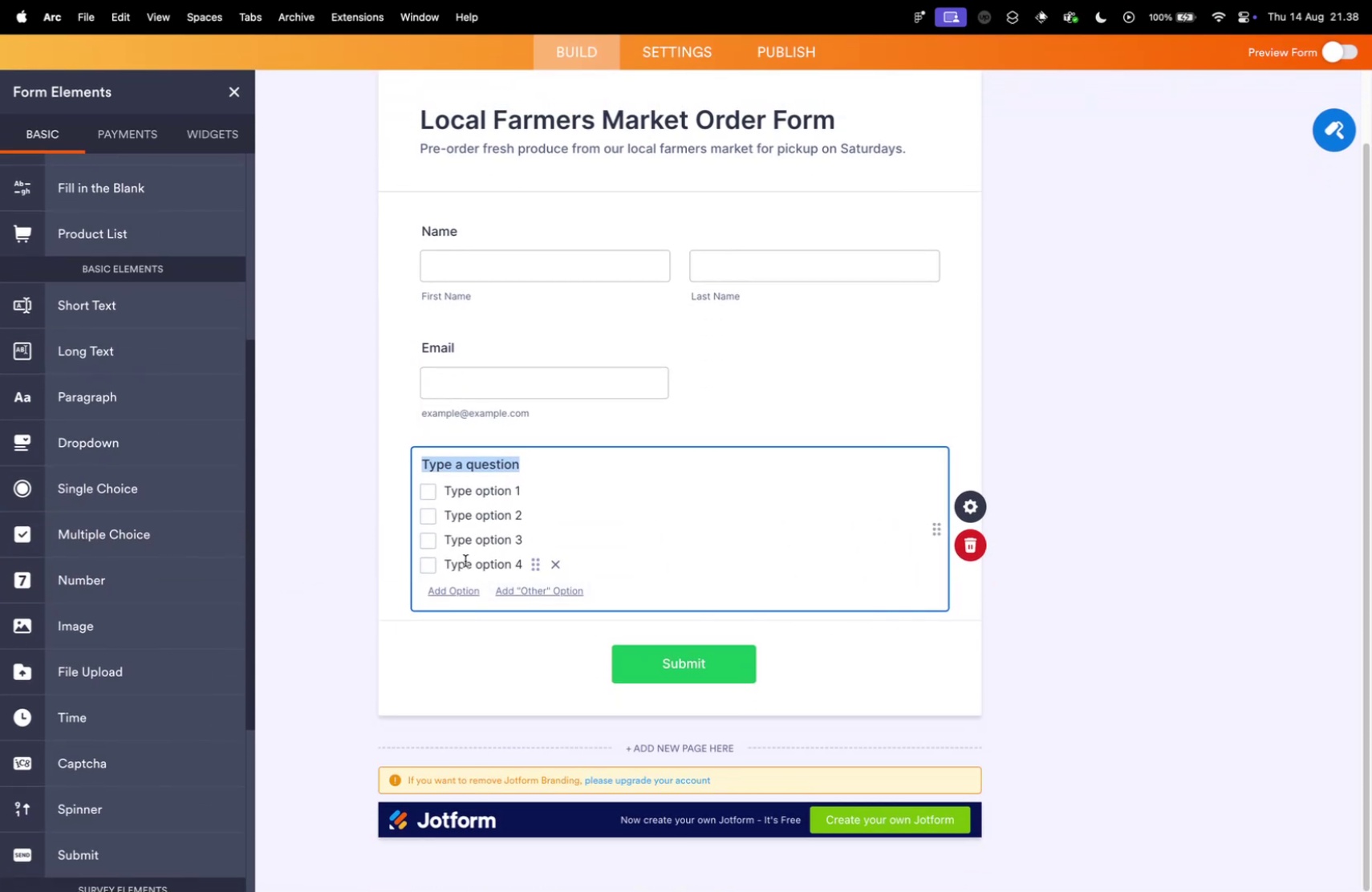 
key(Control+ControlLeft)
 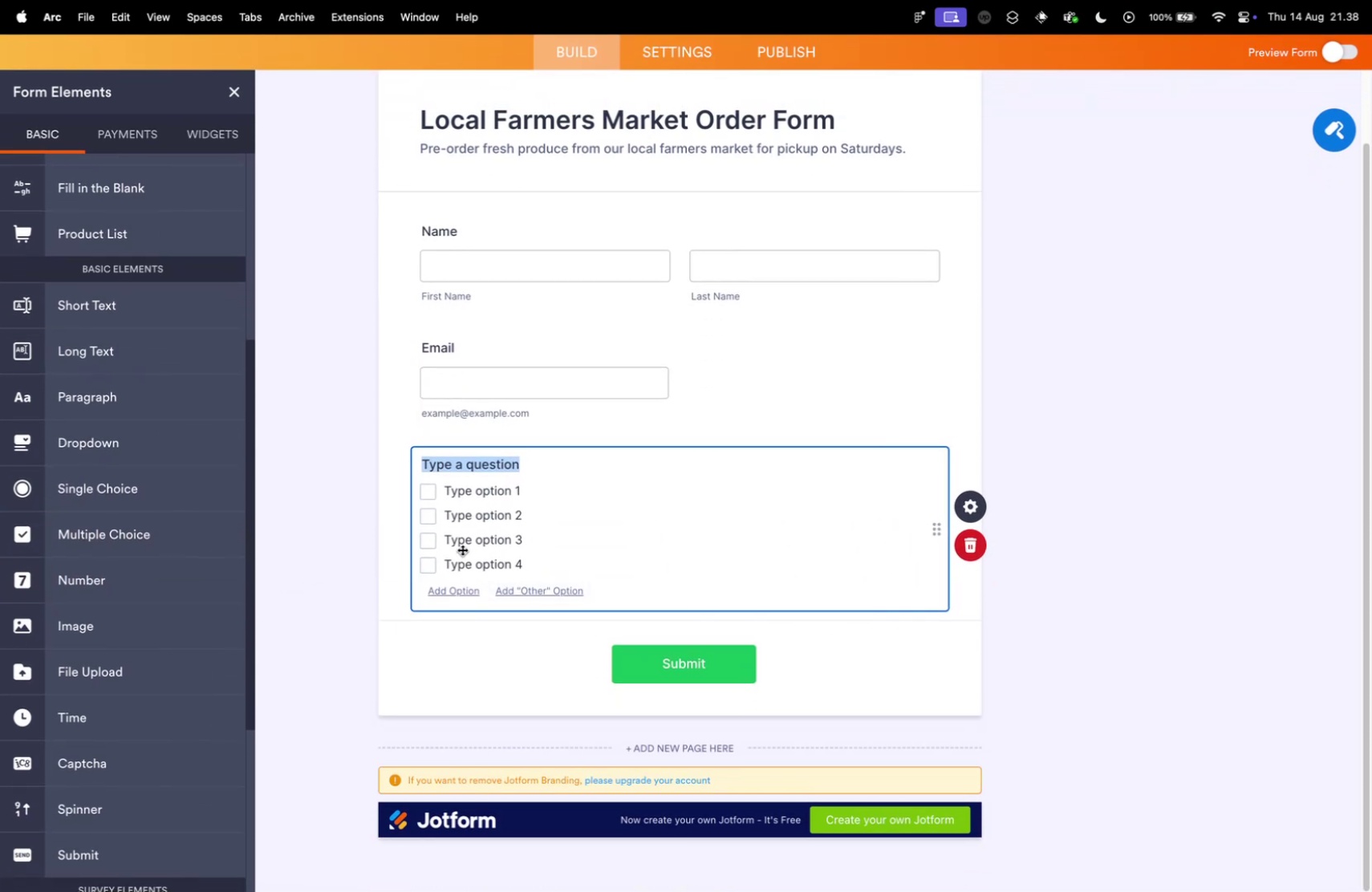 
key(Control+Tab)
 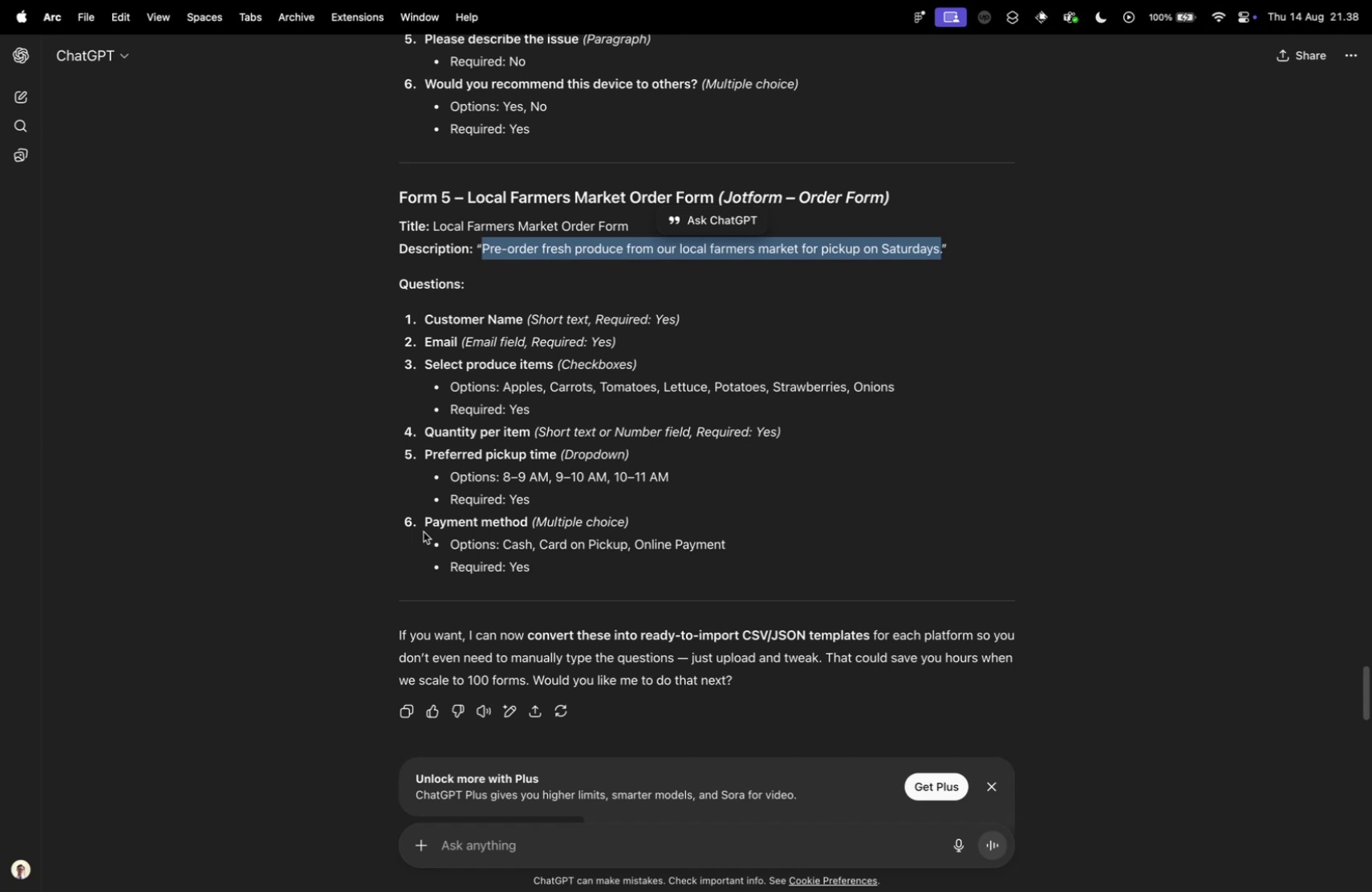 
wait(38.59)
 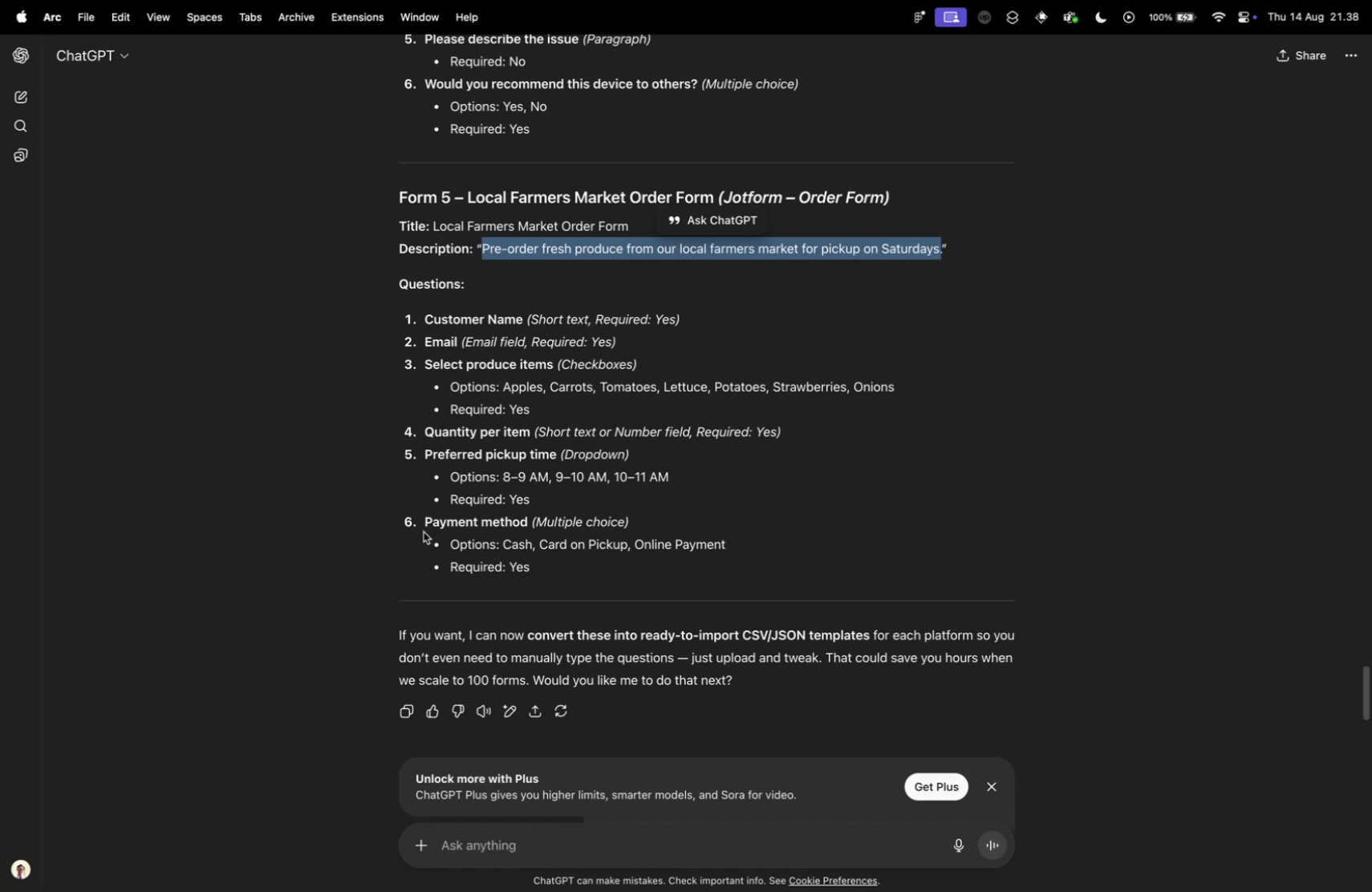 
left_click([462, 412])
 